 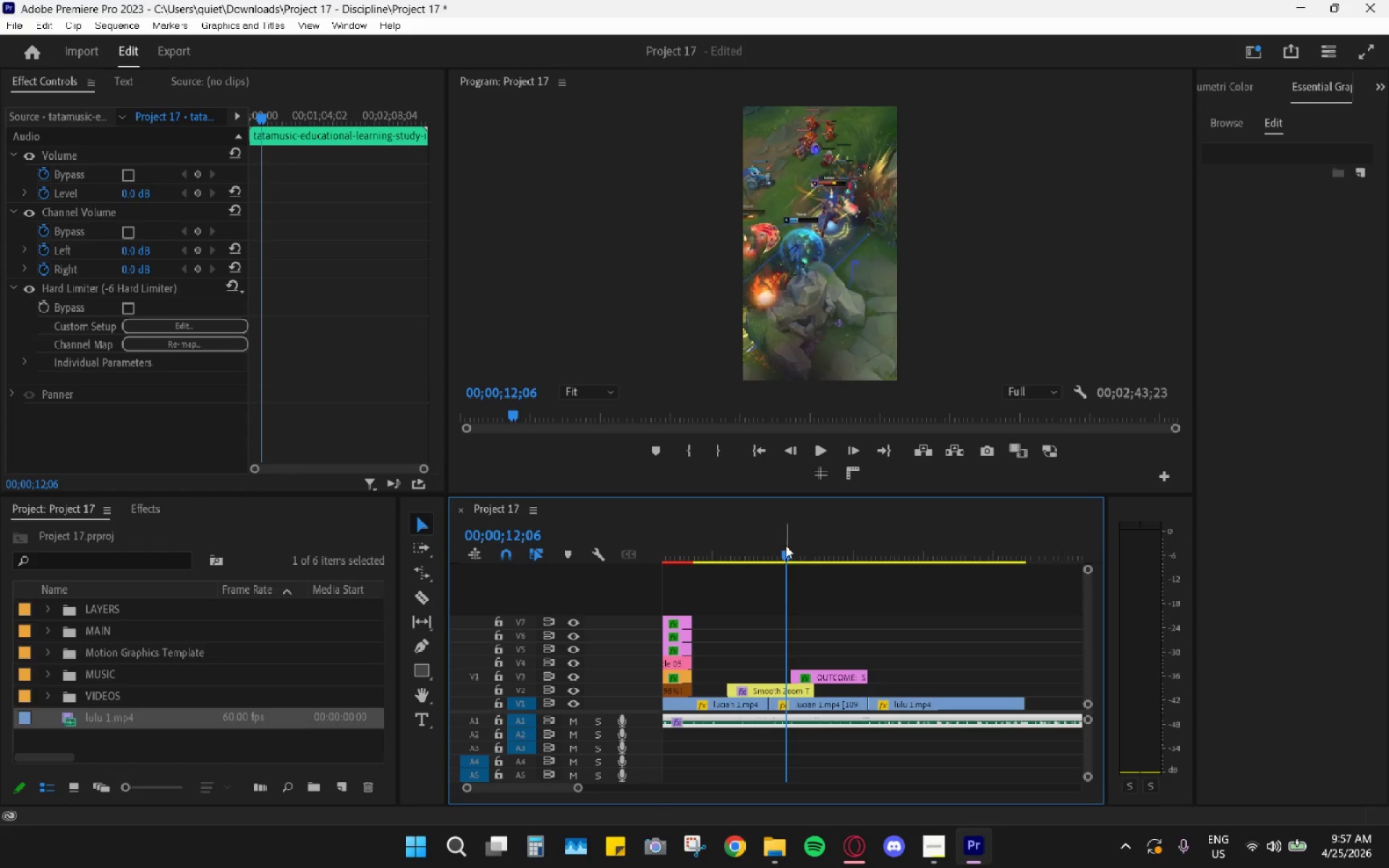 
left_click_drag(start_coordinate=[789, 551], to_coordinate=[797, 561])
 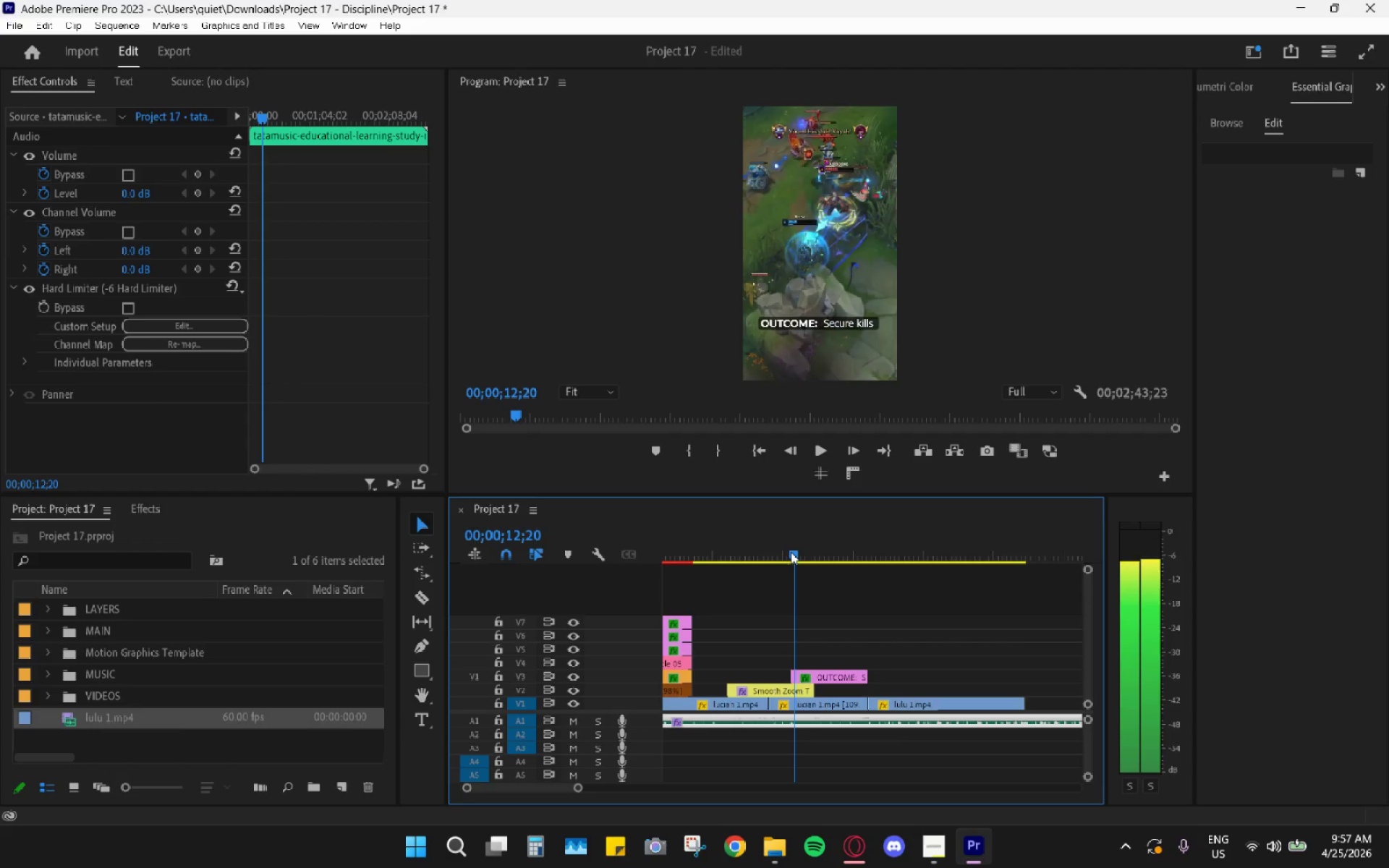 
left_click([849, 831])
 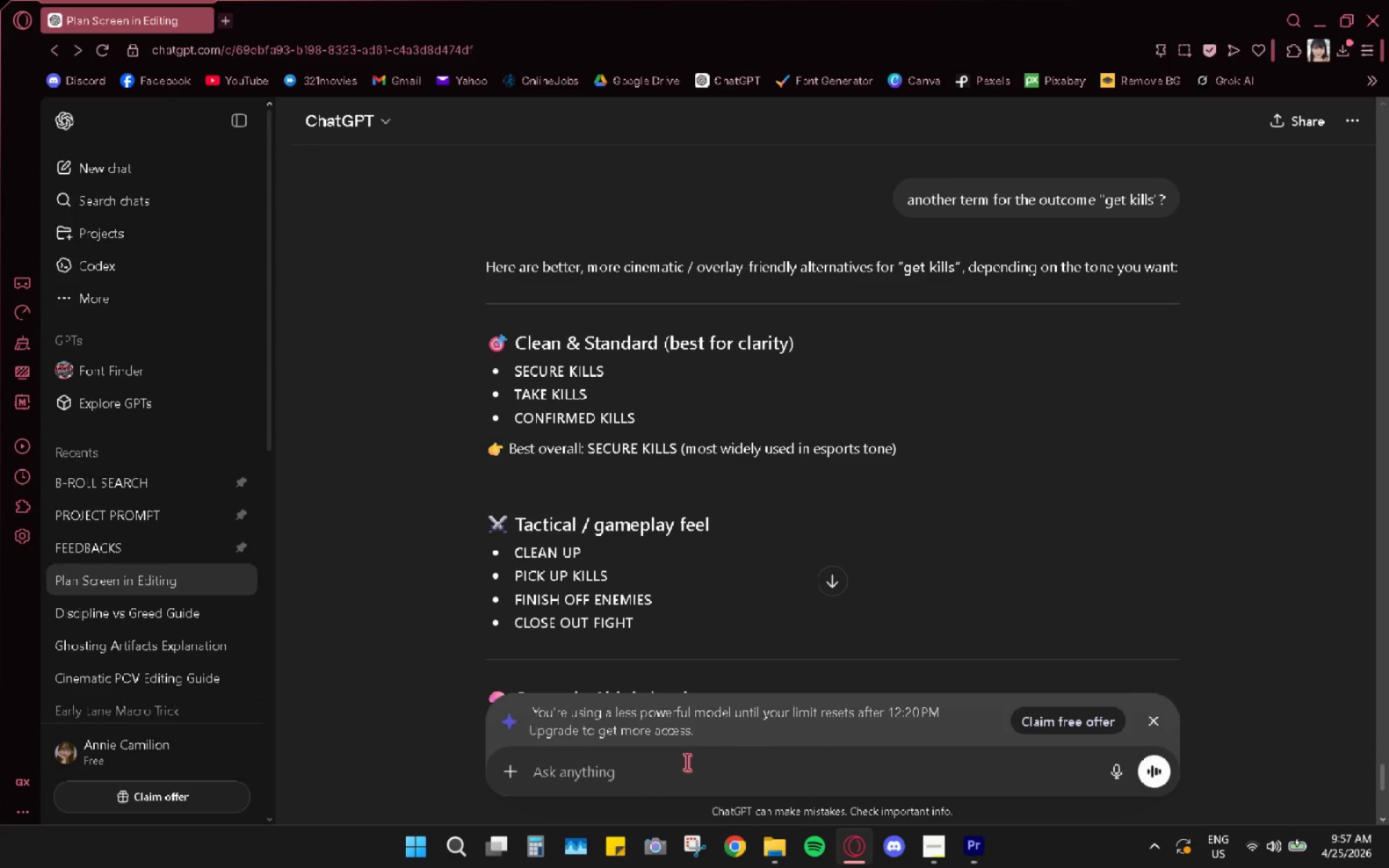 
type(another term for "enemy team gets ganked"?)
 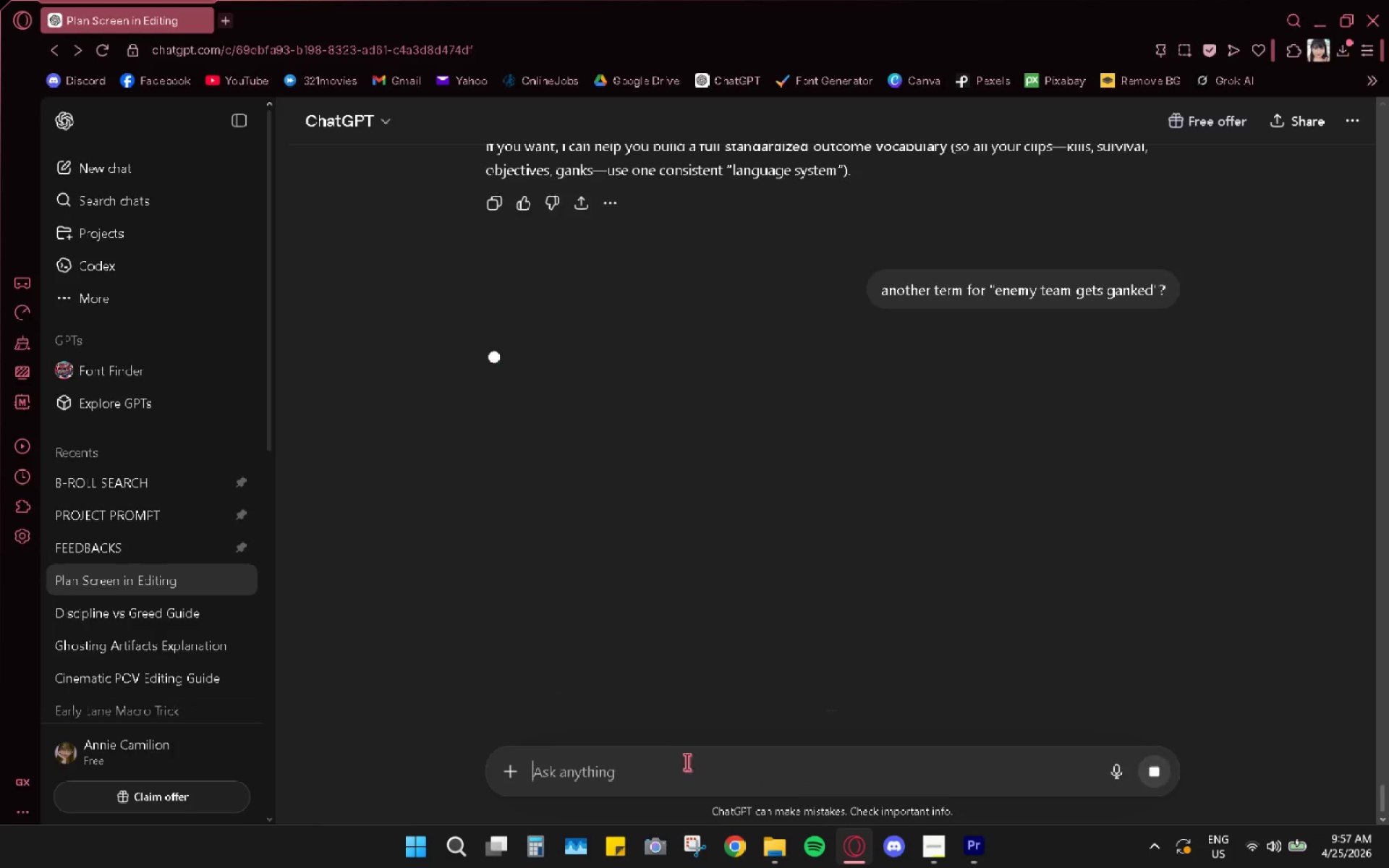 
 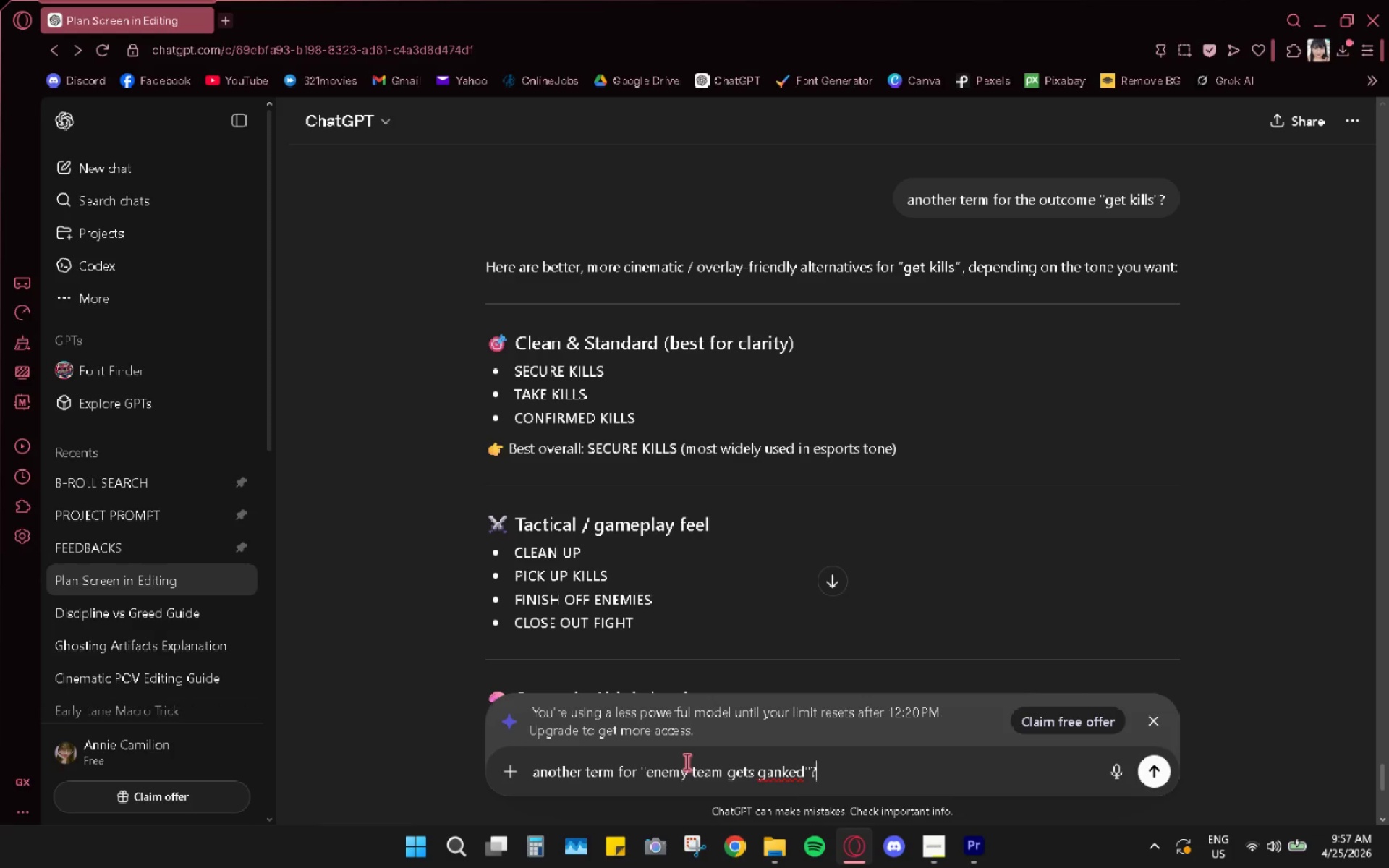 
key(Enter)
 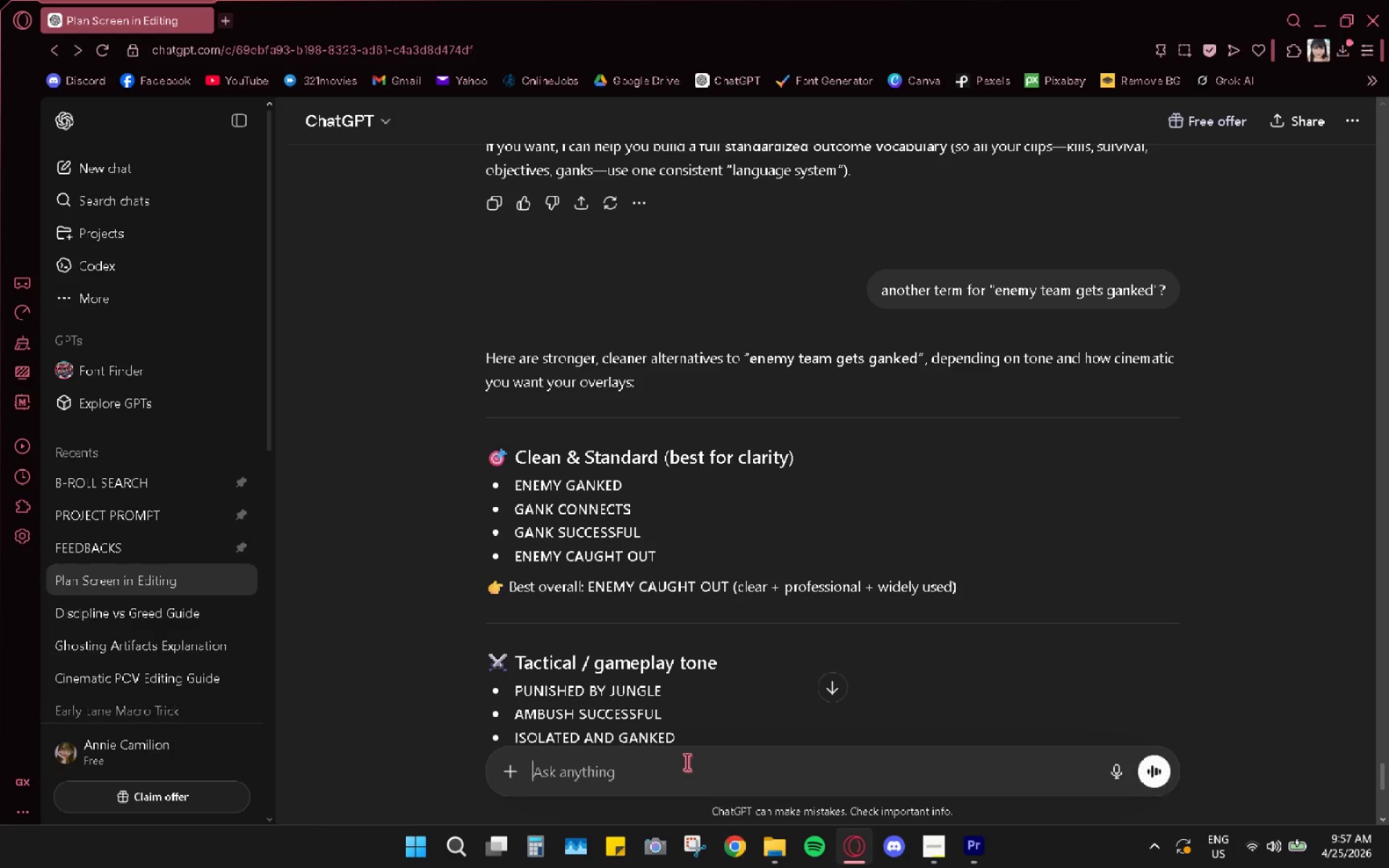 
wait(9.78)
 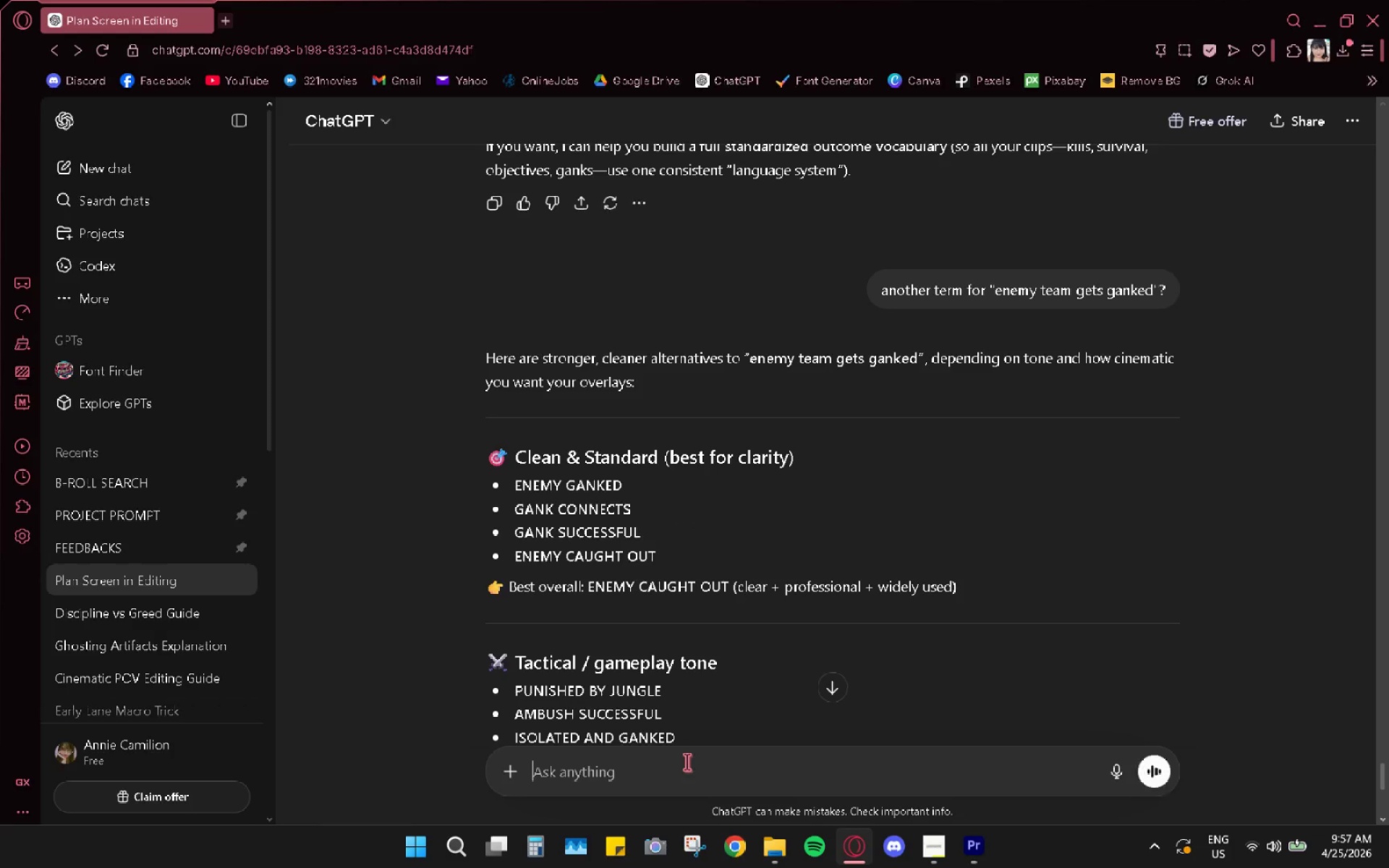 
double_click([600, 561])
 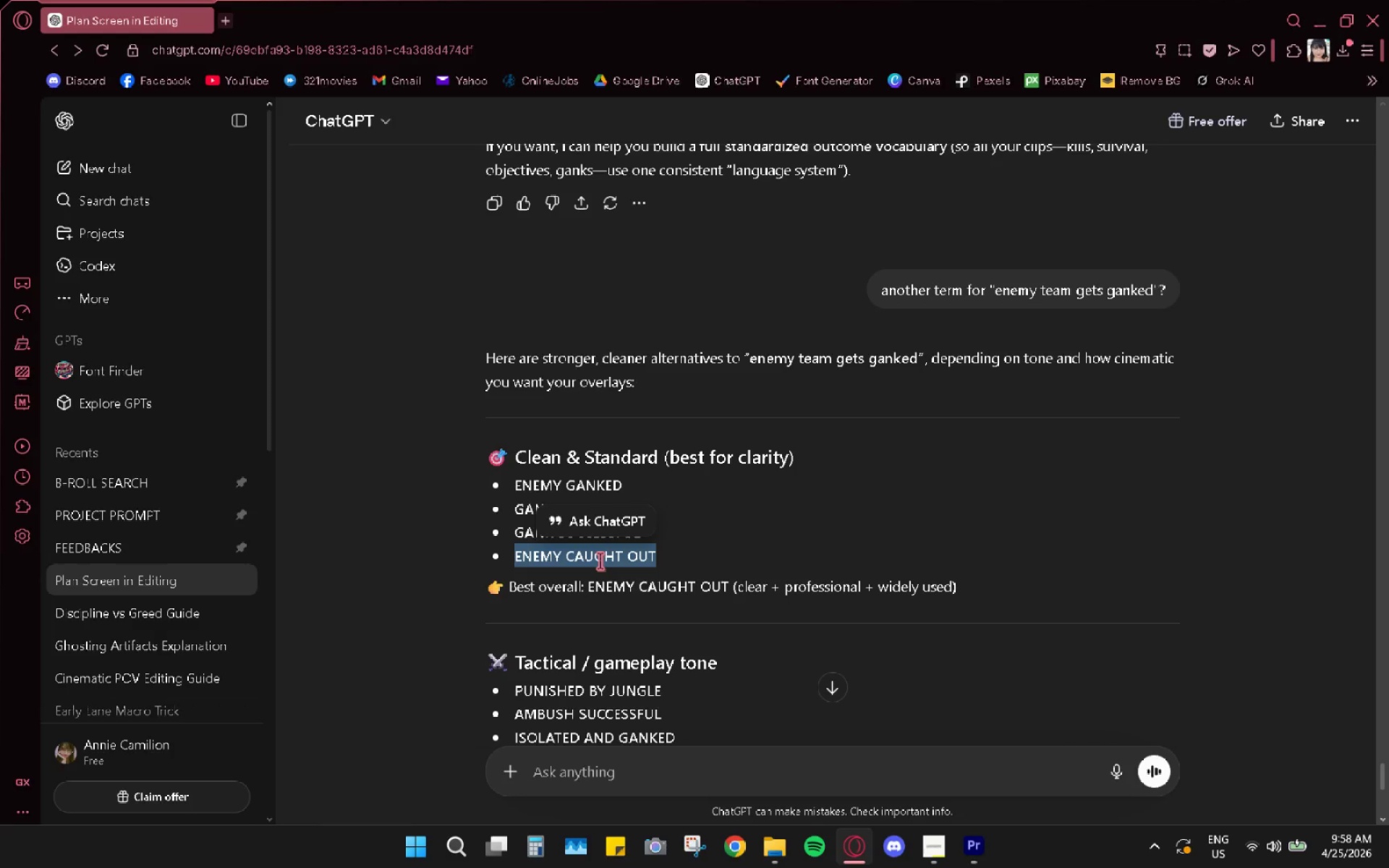 
triple_click([600, 561])
 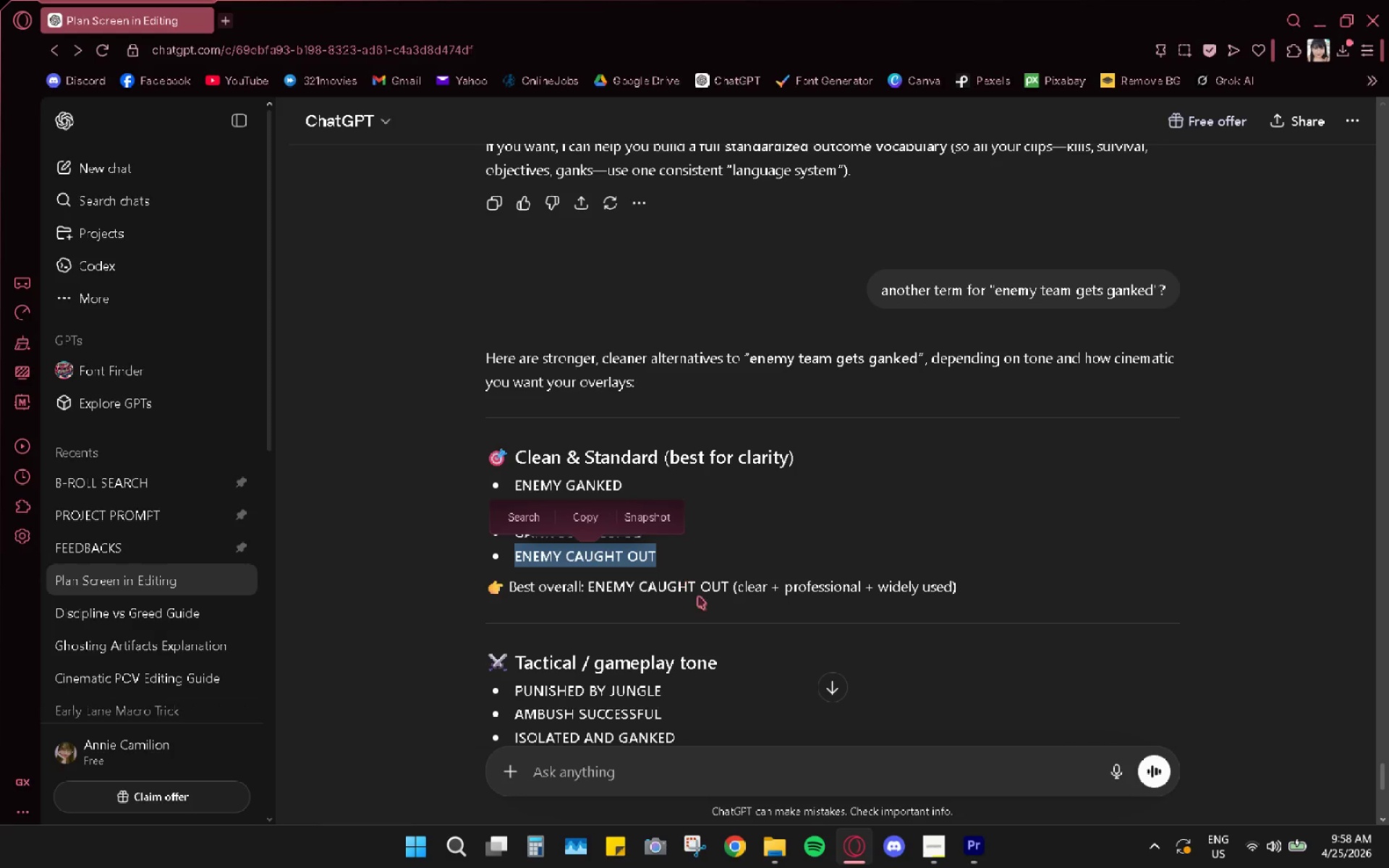 
key(Alt+AltLeft)
 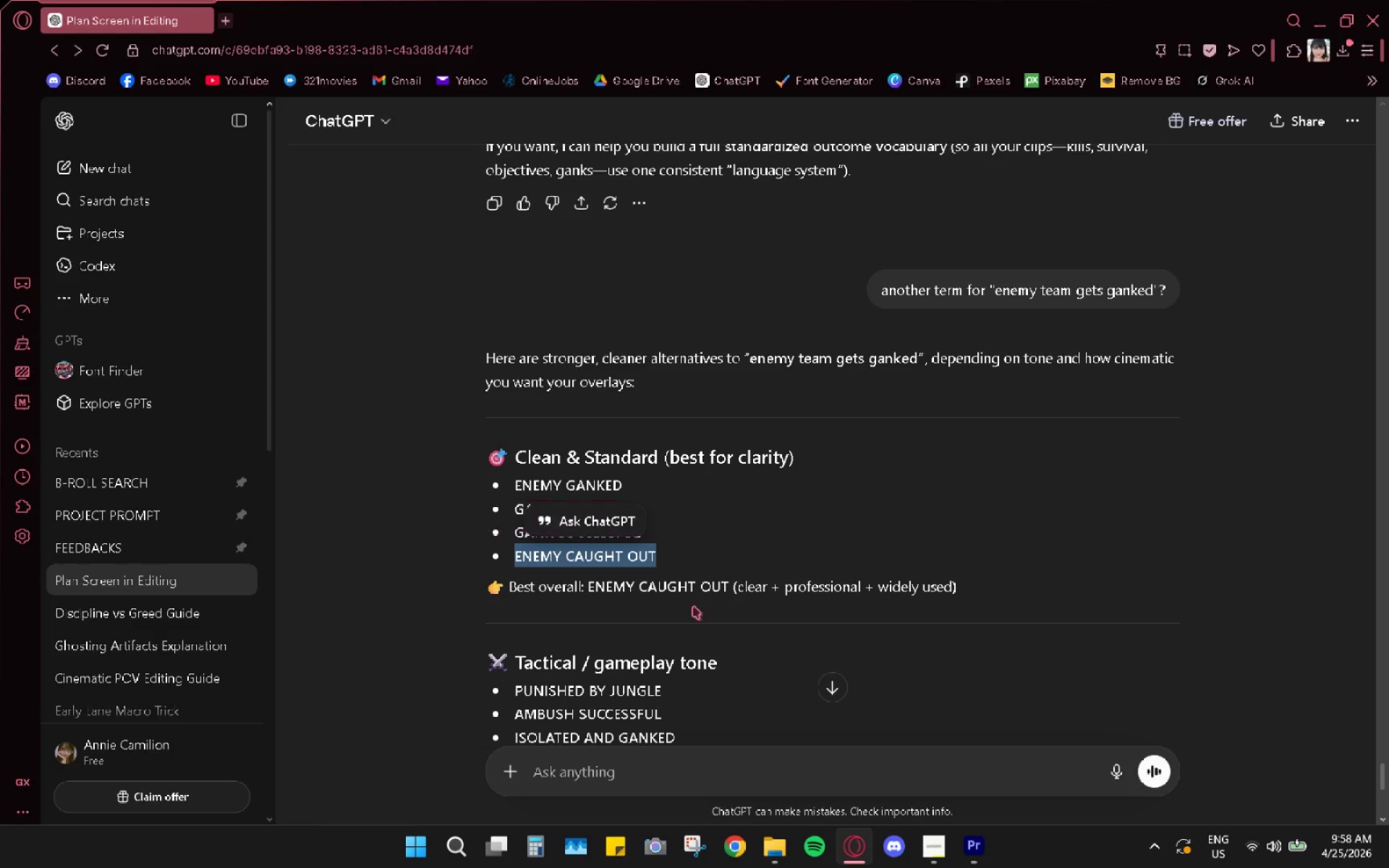 
key(Alt+Backquote)
 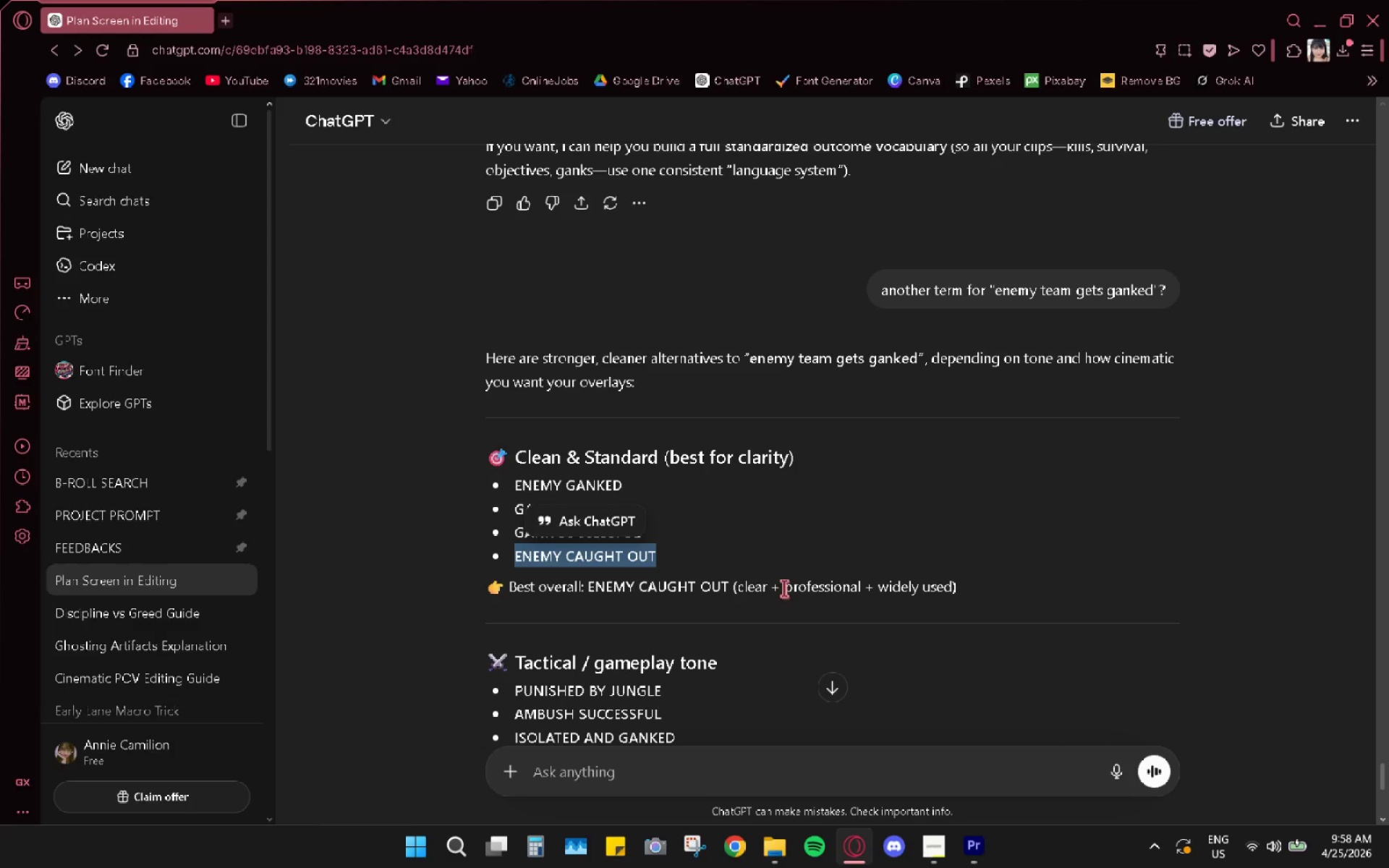 
key(Alt+AltLeft)
 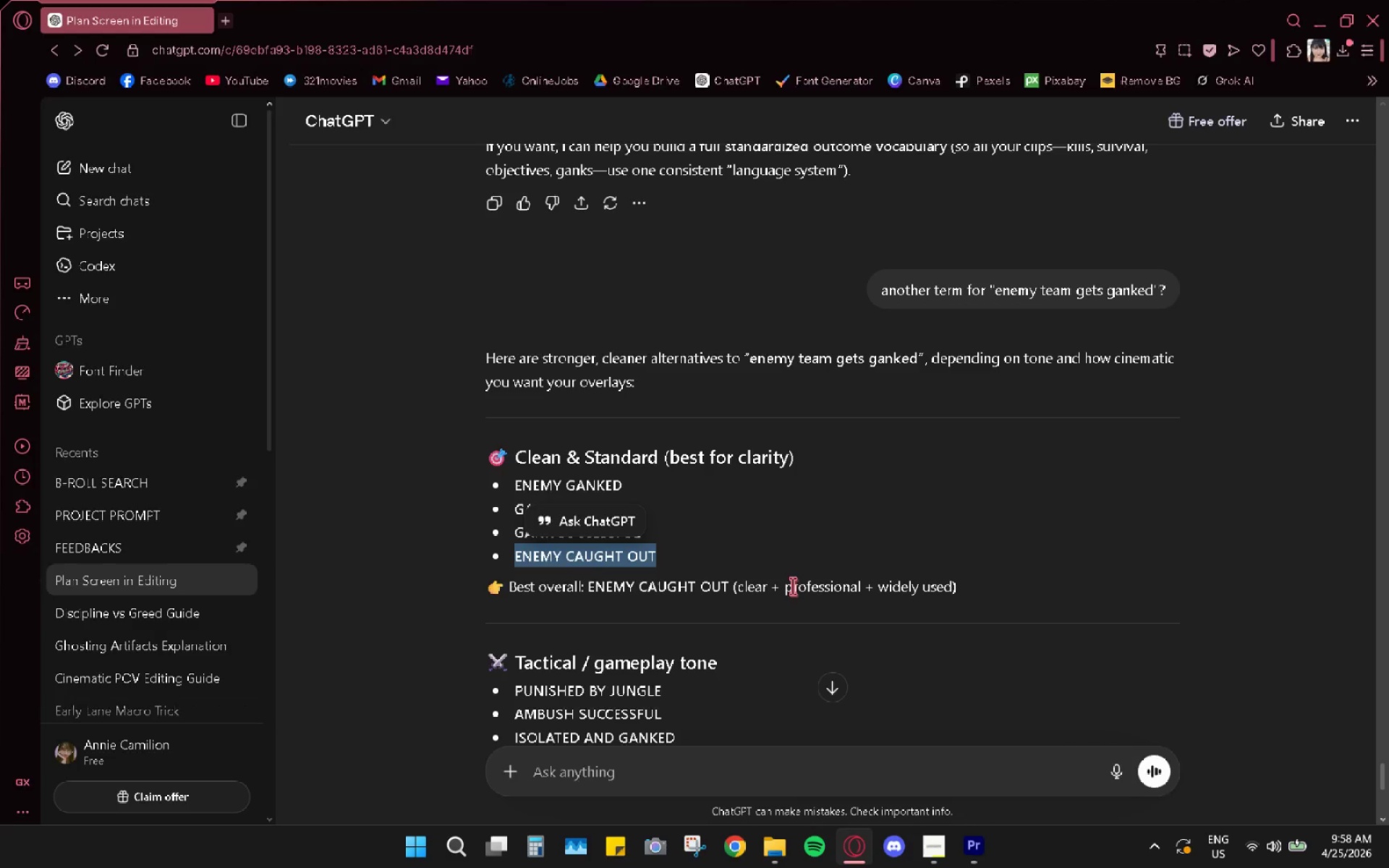 
key(Alt+Tab)
 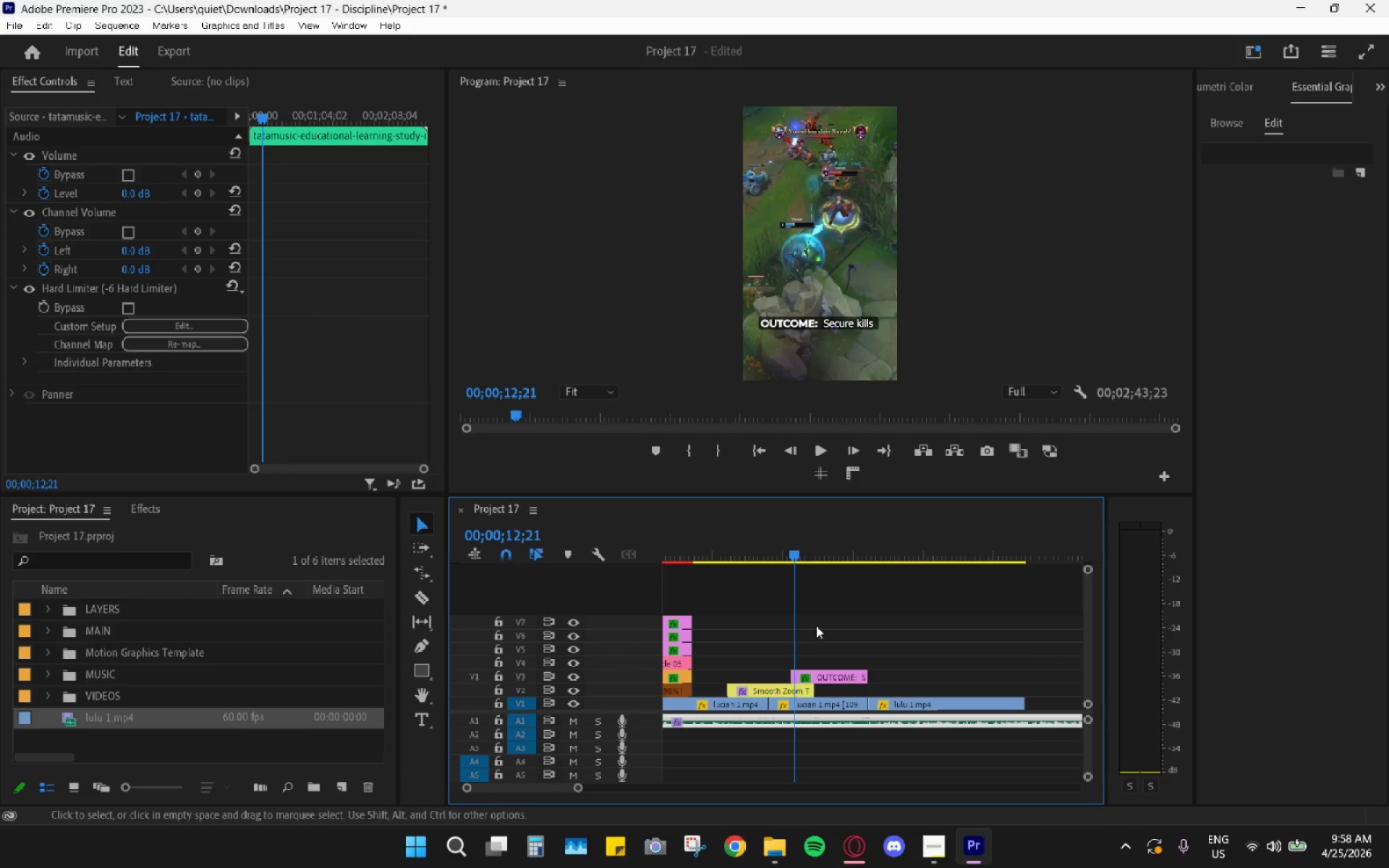 
left_click([826, 550])
 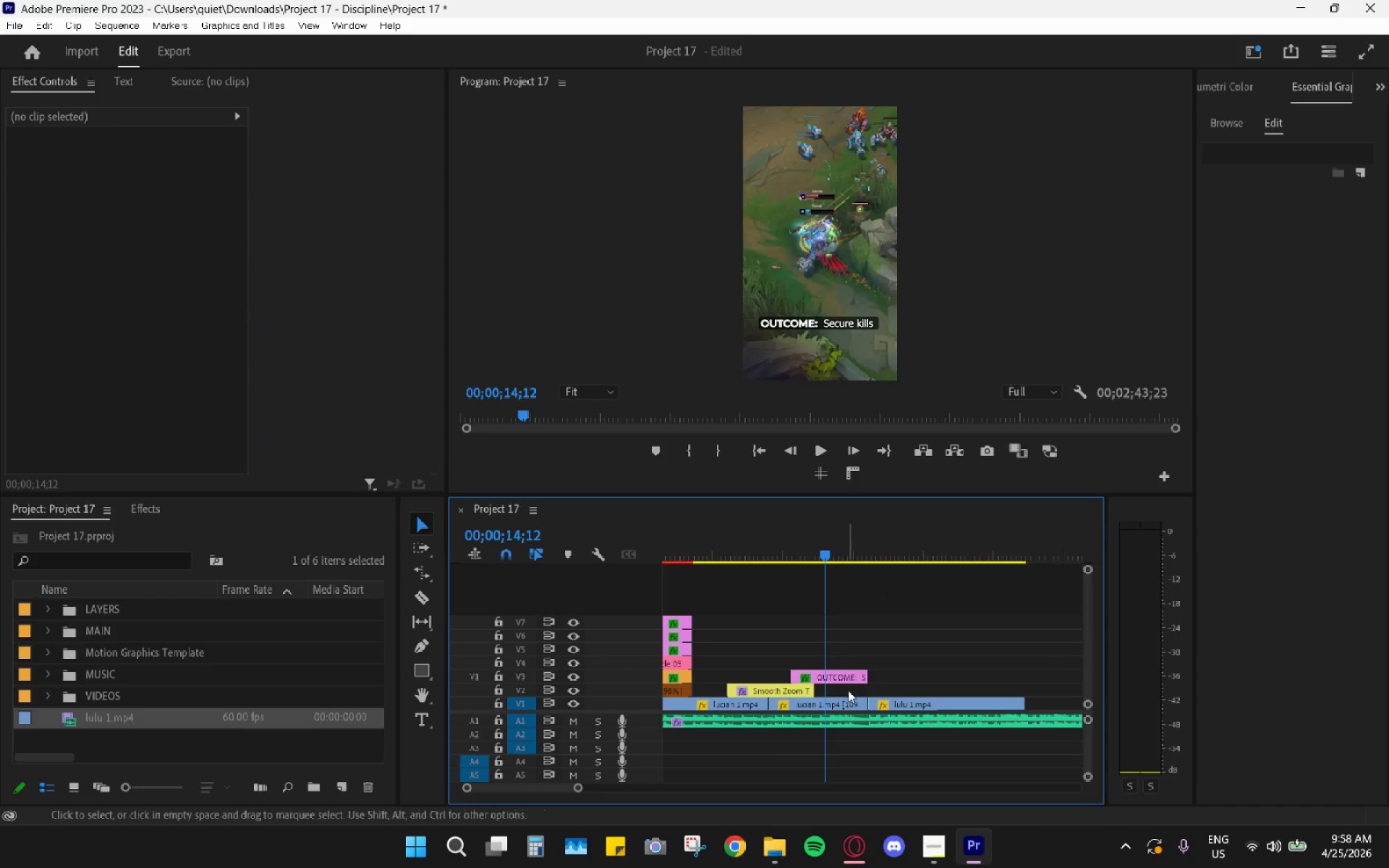 
left_click([848, 676])
 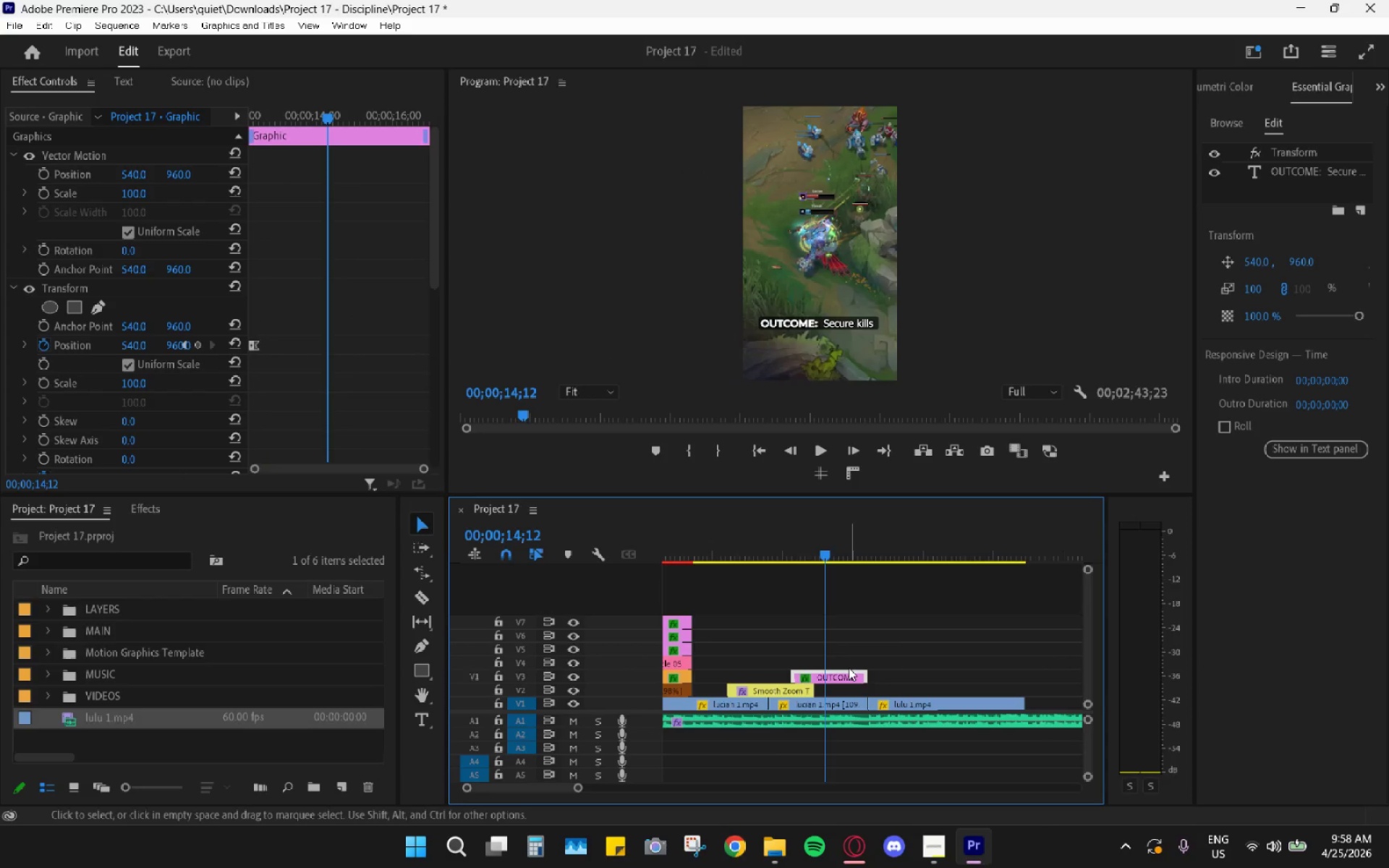 
key(Control+C)
 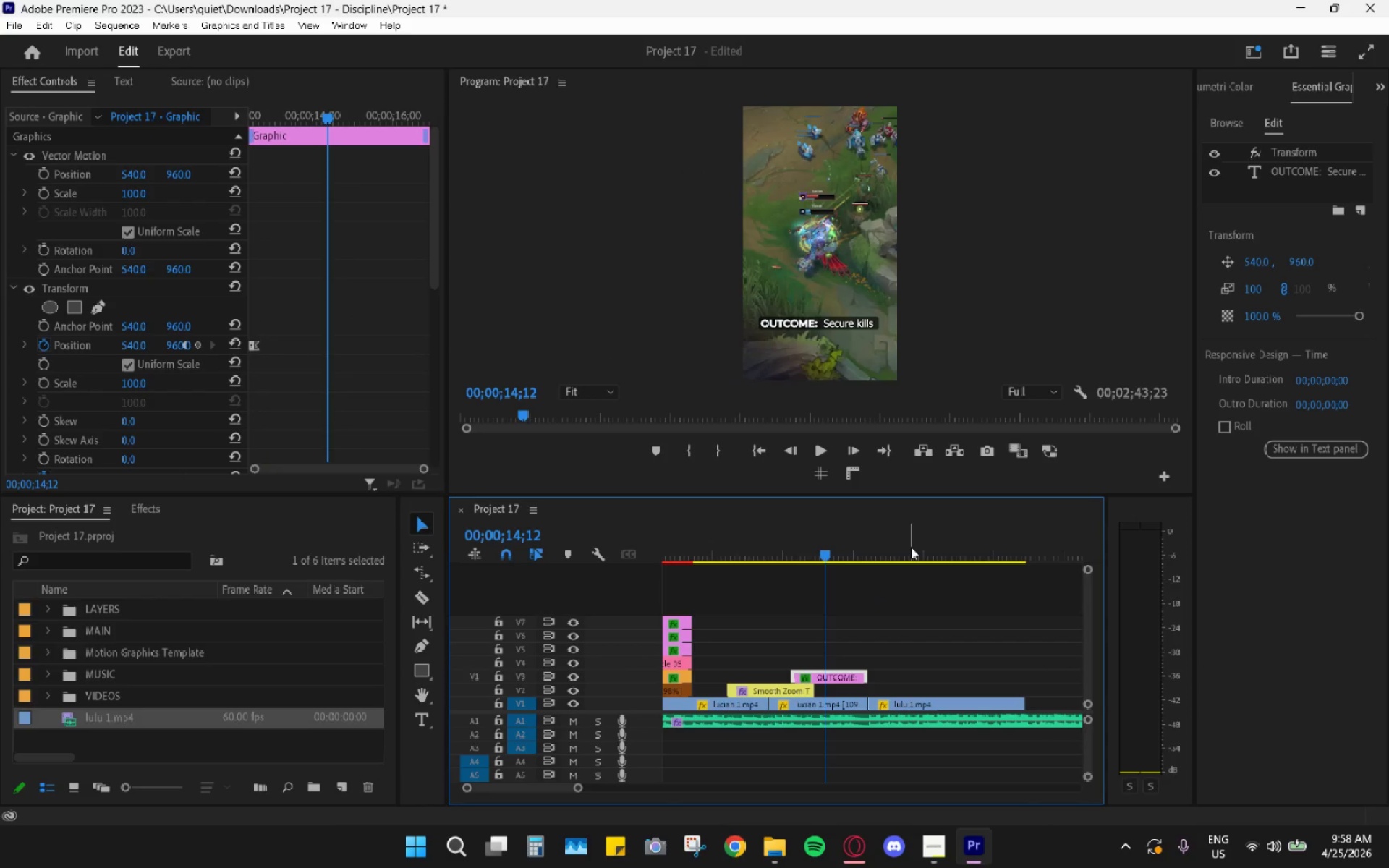 
key(Control+ControlLeft)
 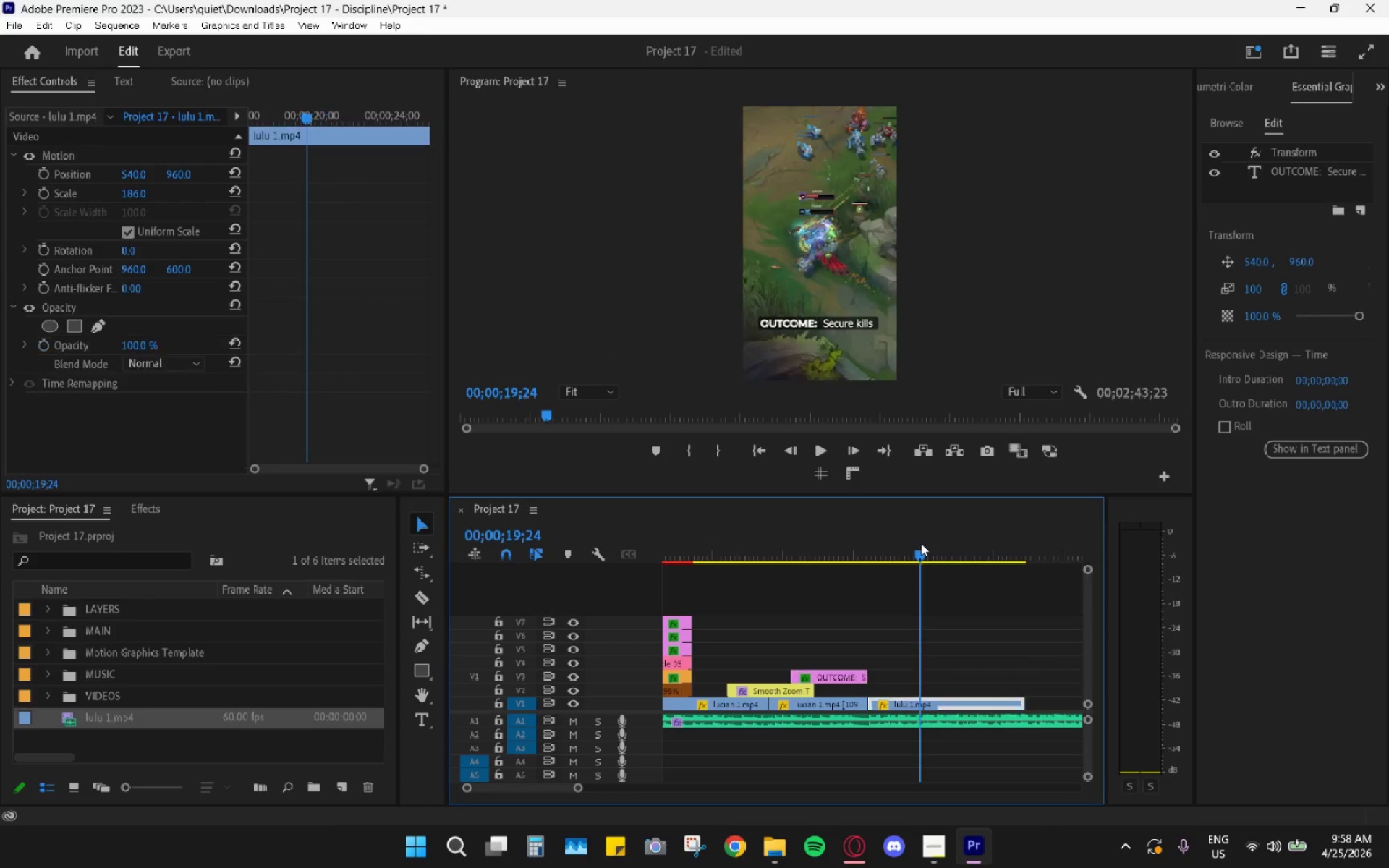 
key(Control+V)
 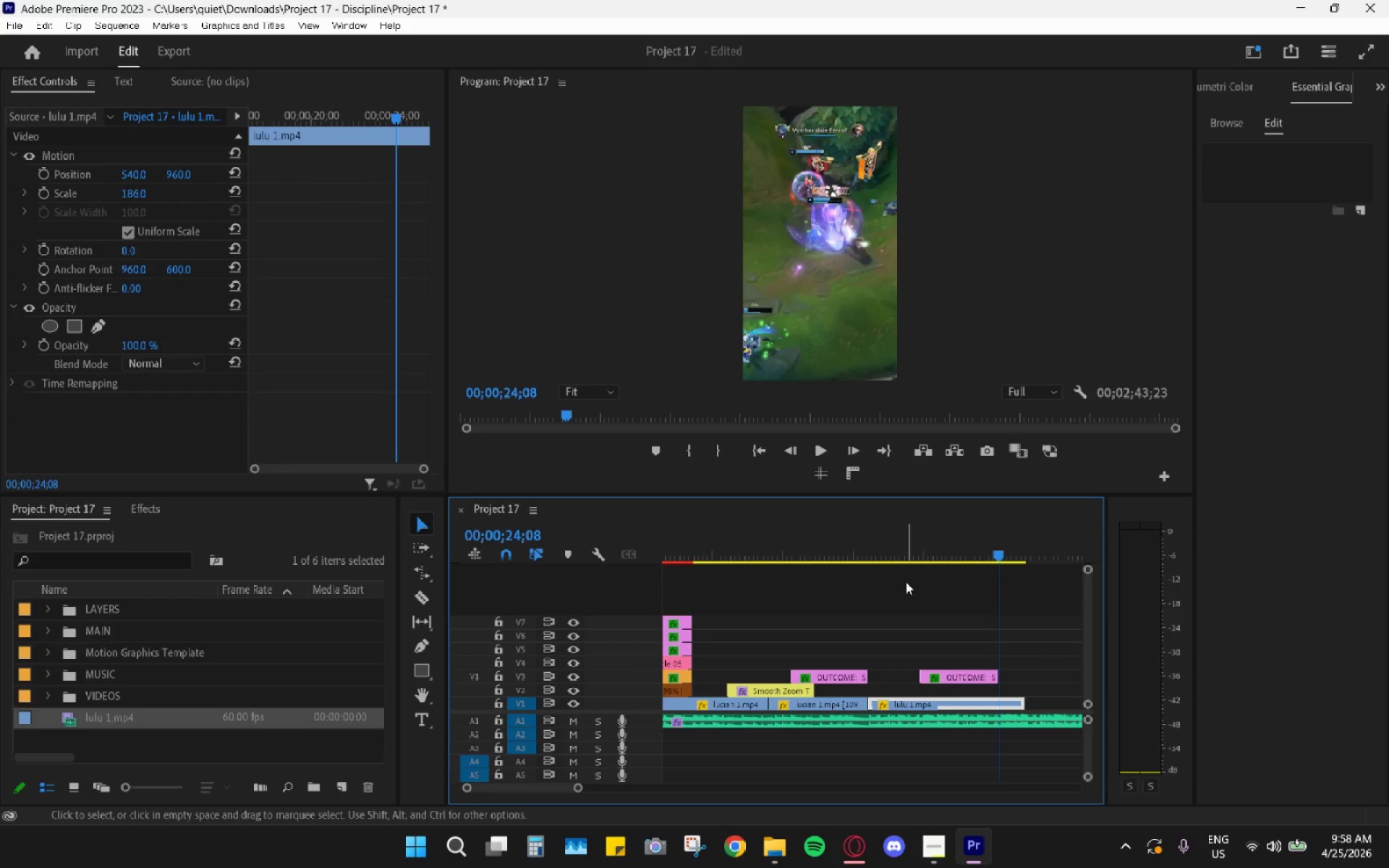 
key(Control+Z)
 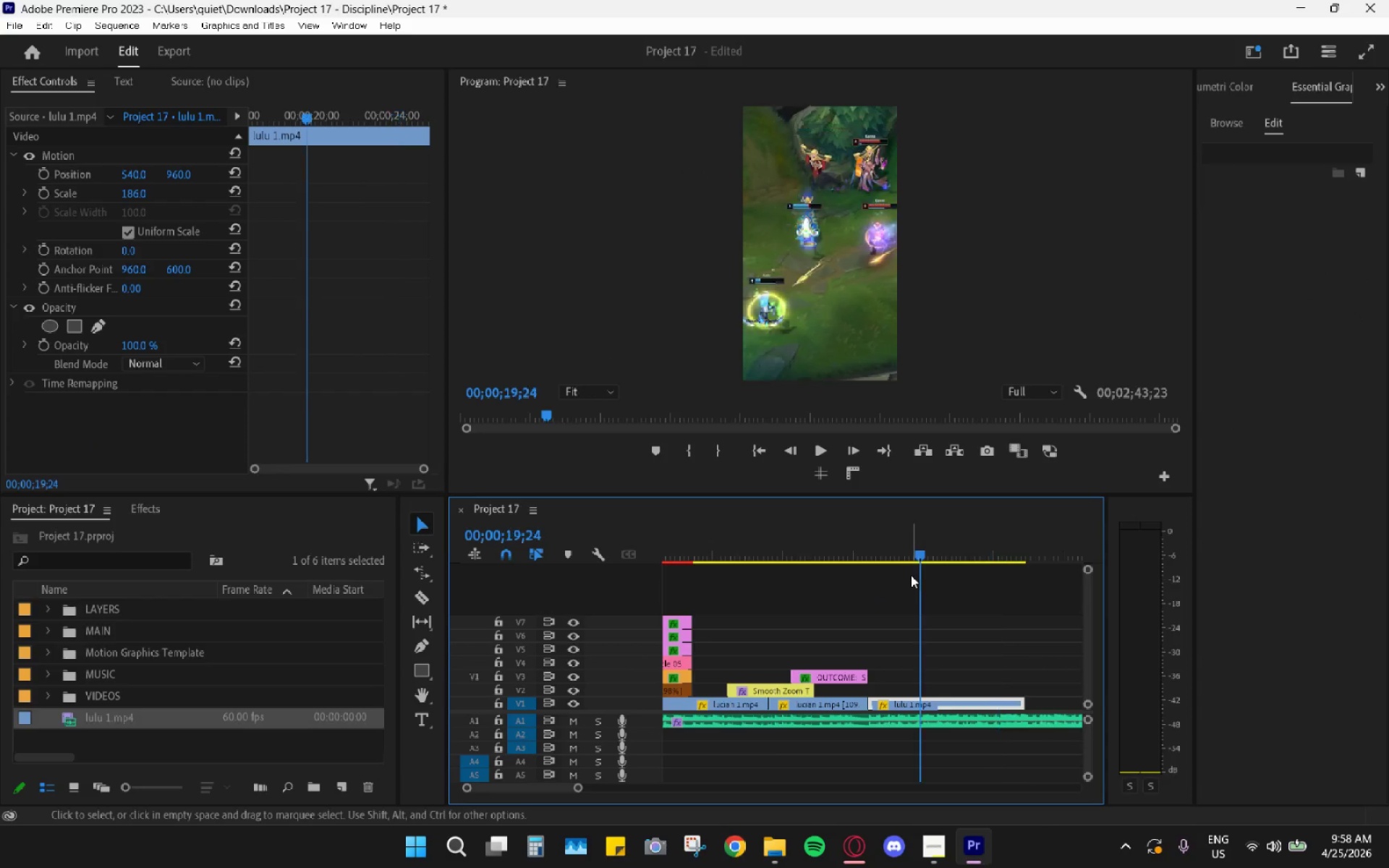 
key(Control+Z)
 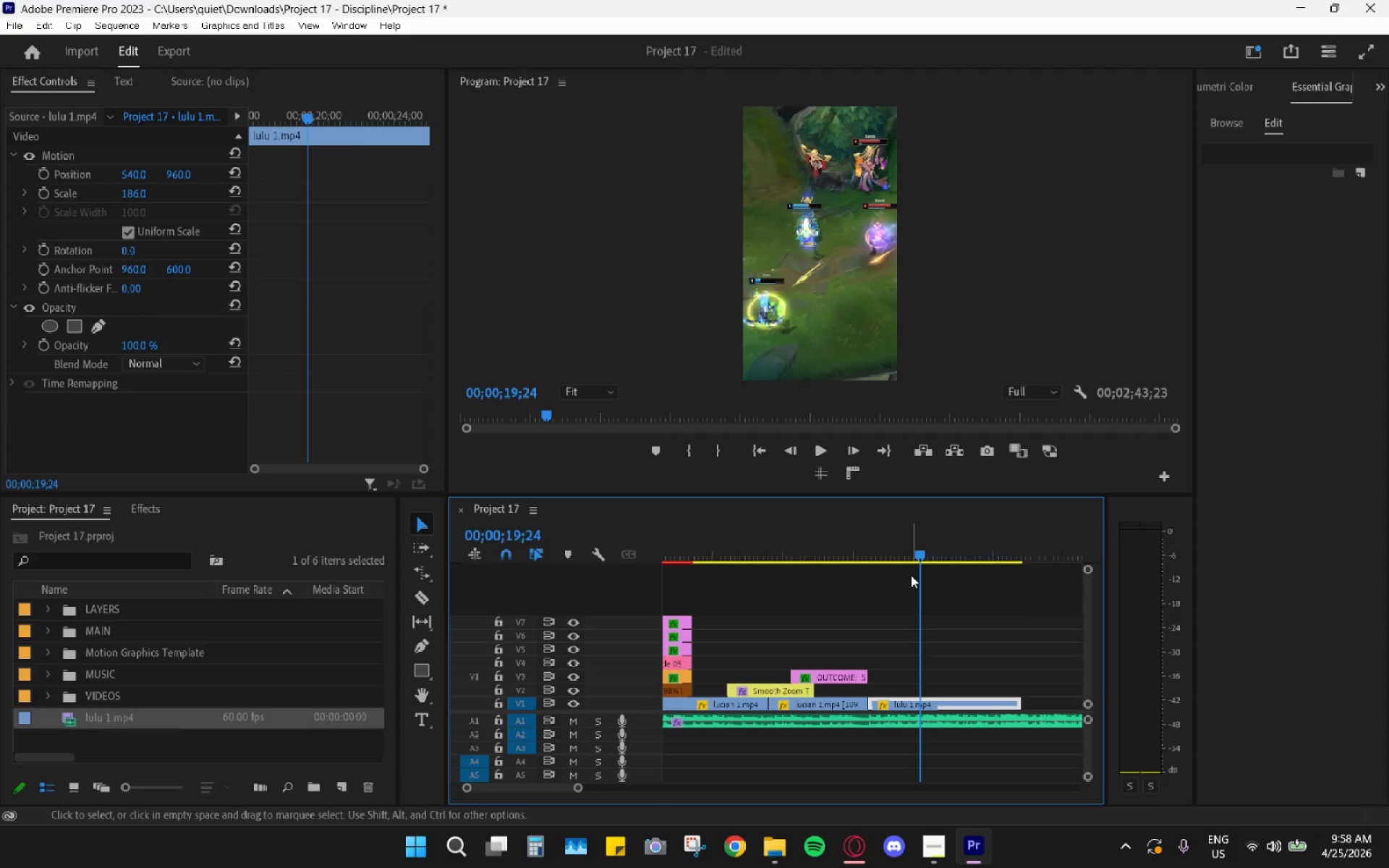 
key(Control+Shift+Z)
 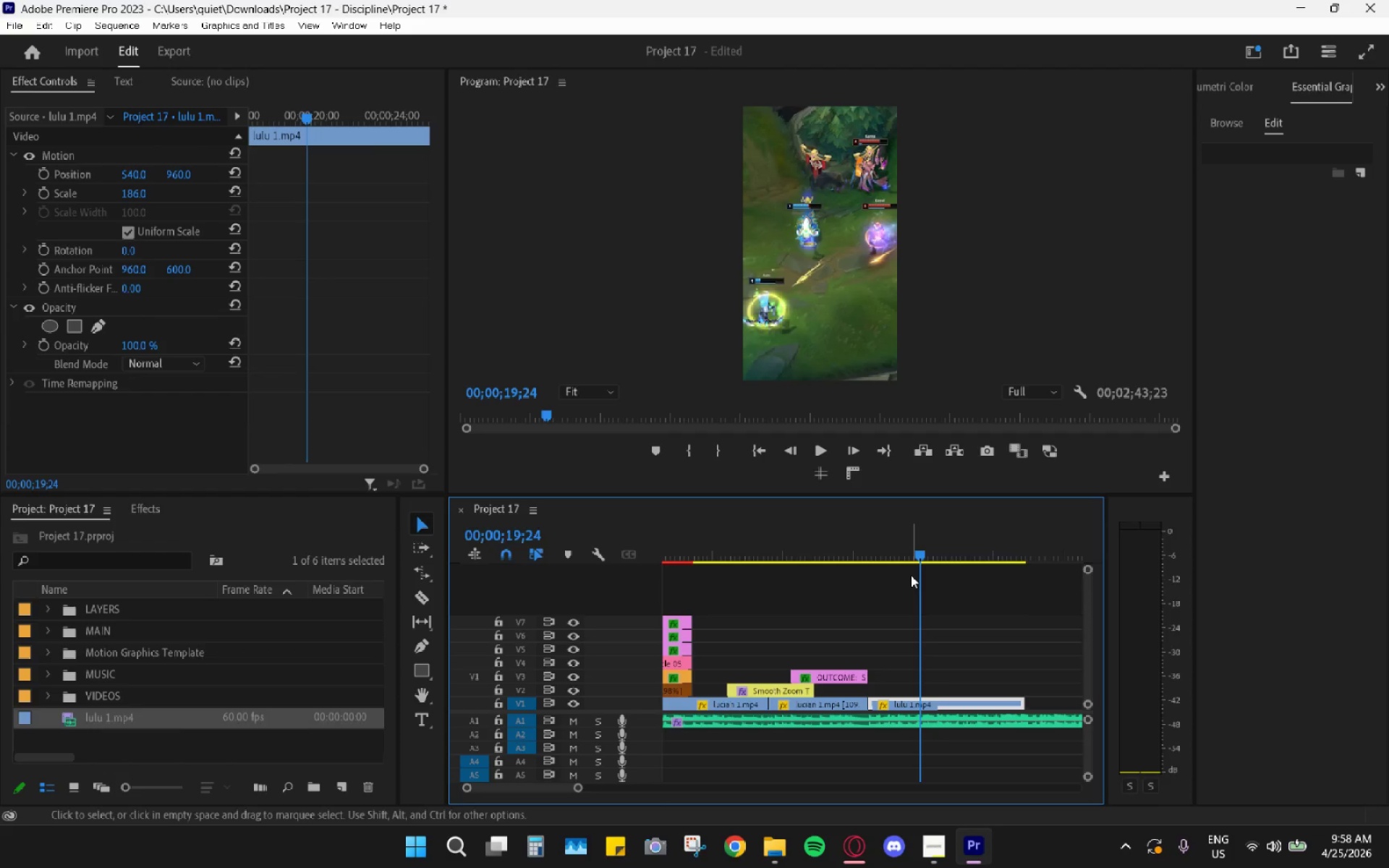 
key(Control+Shift+Z)
 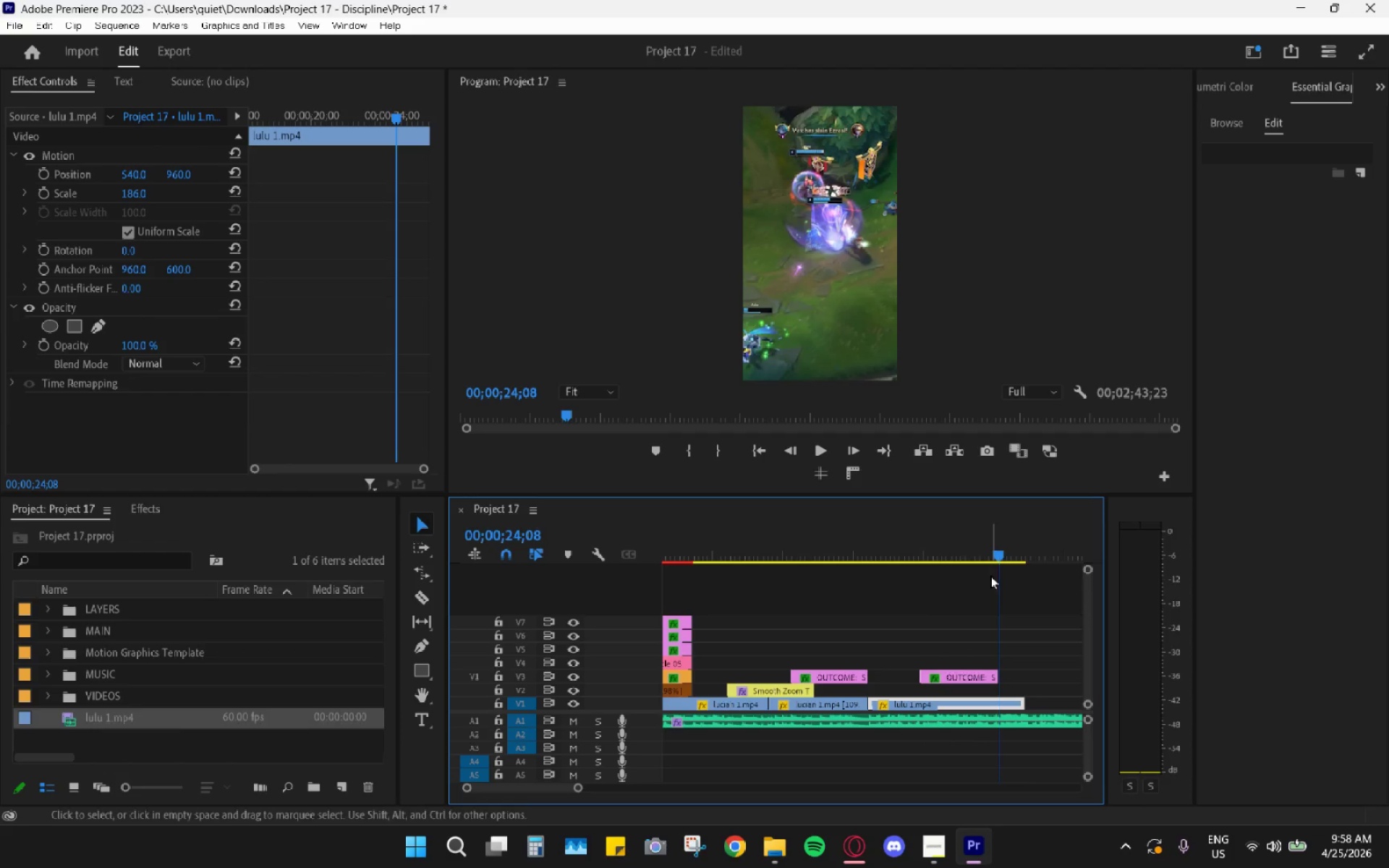 
left_click_drag(start_coordinate=[953, 540], to_coordinate=[897, 532])
 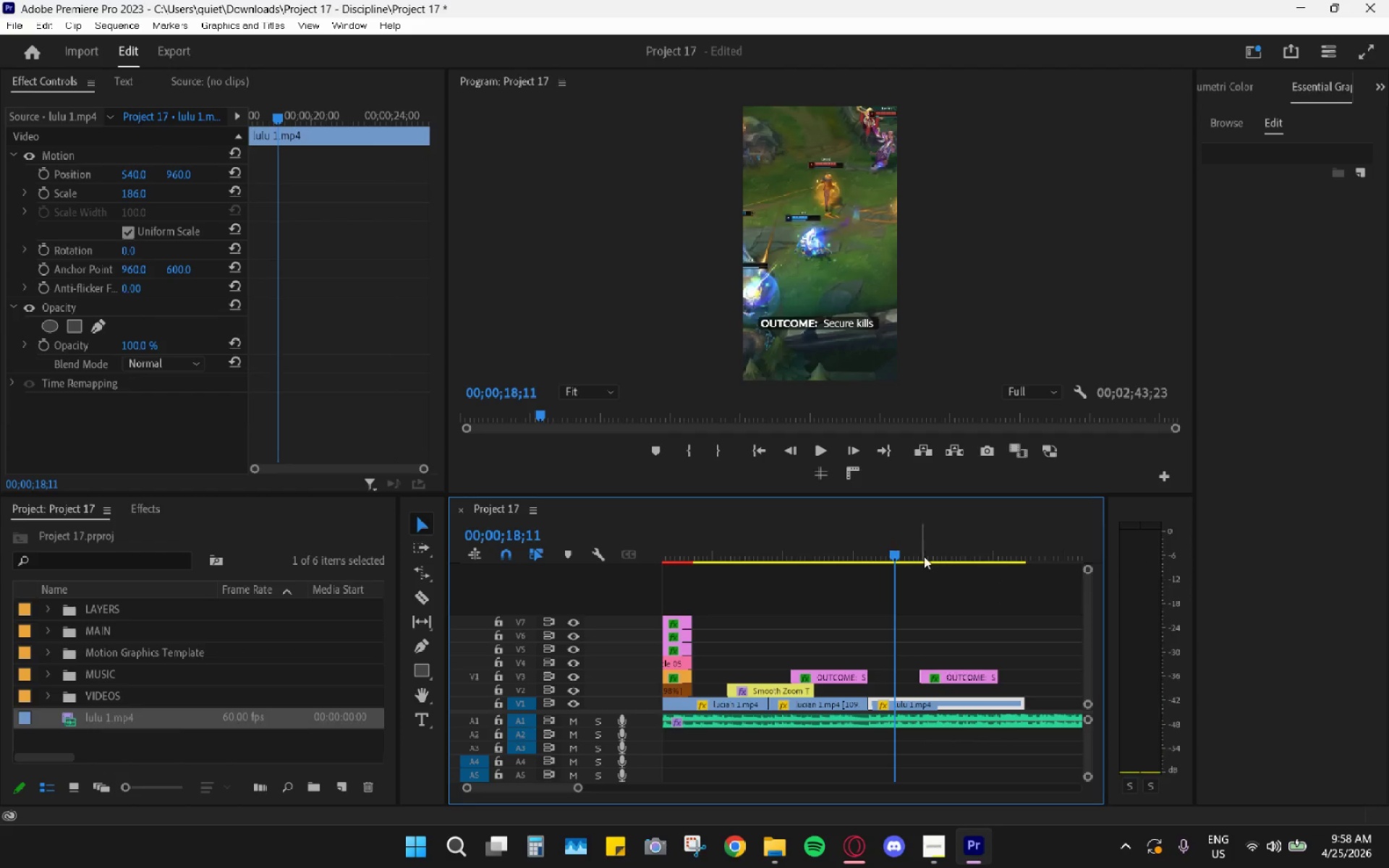 
key(Space)
 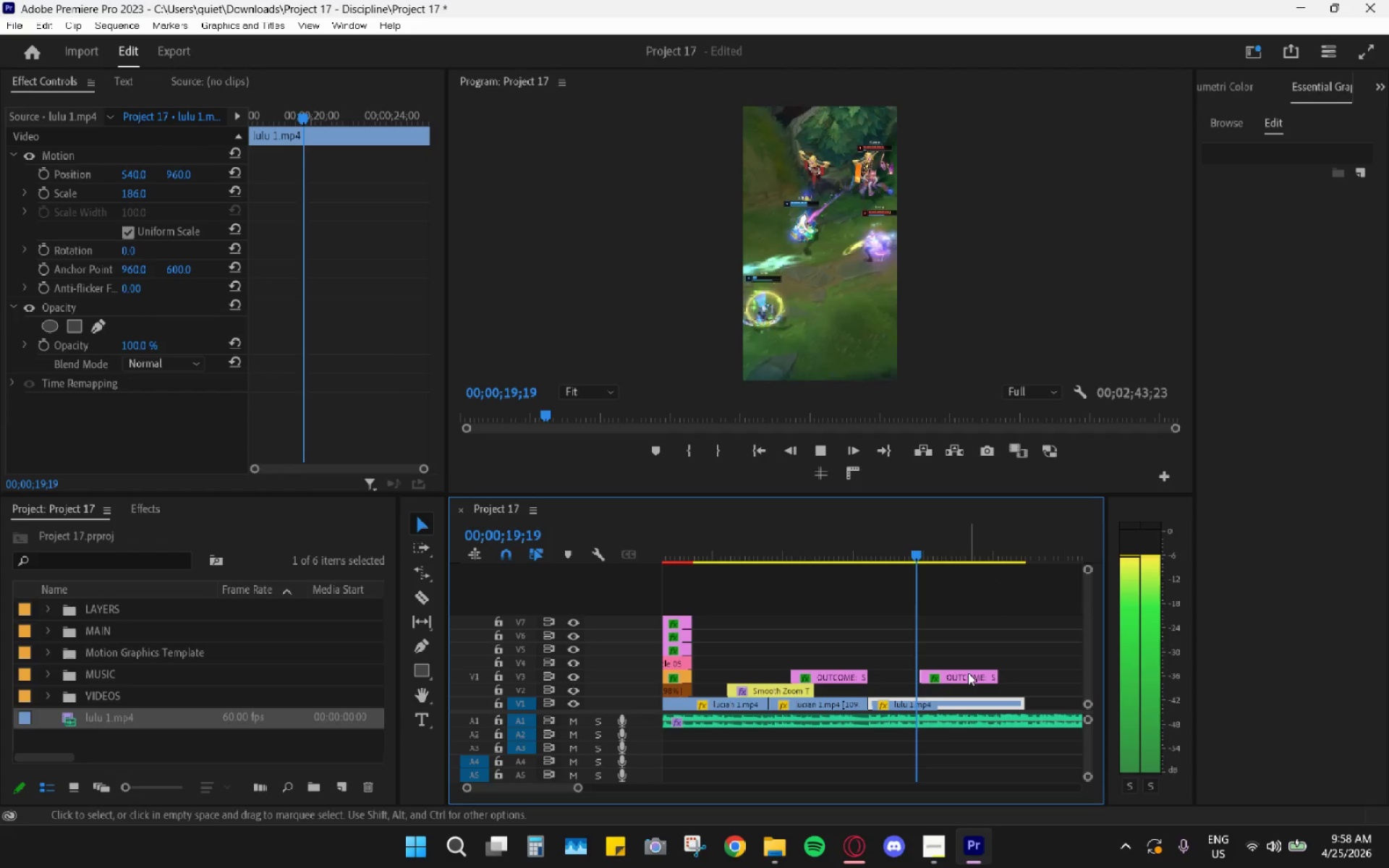 
left_click_drag(start_coordinate=[974, 676], to_coordinate=[1000, 677])
 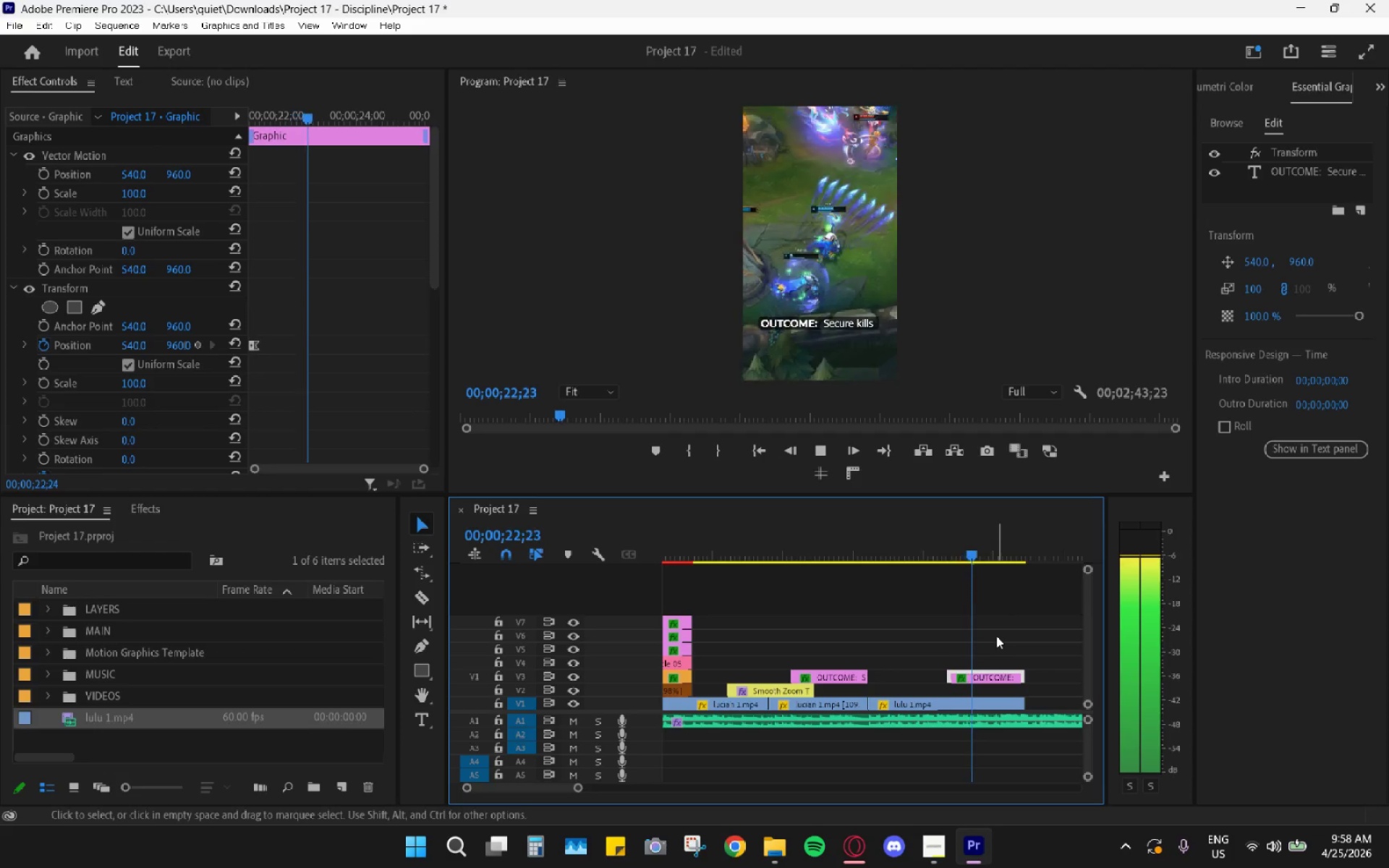 
key(Space)
 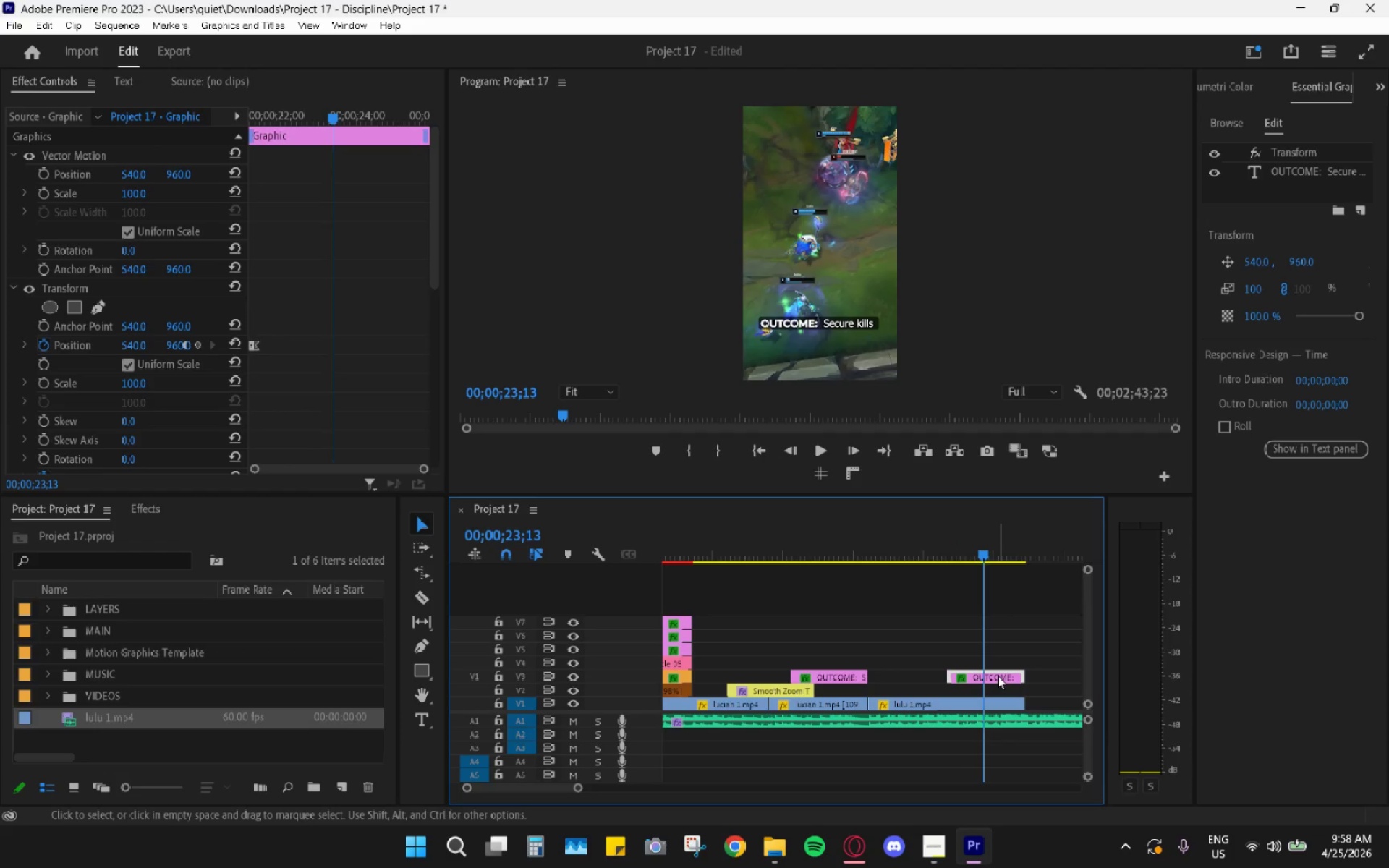 
left_click([998, 676])
 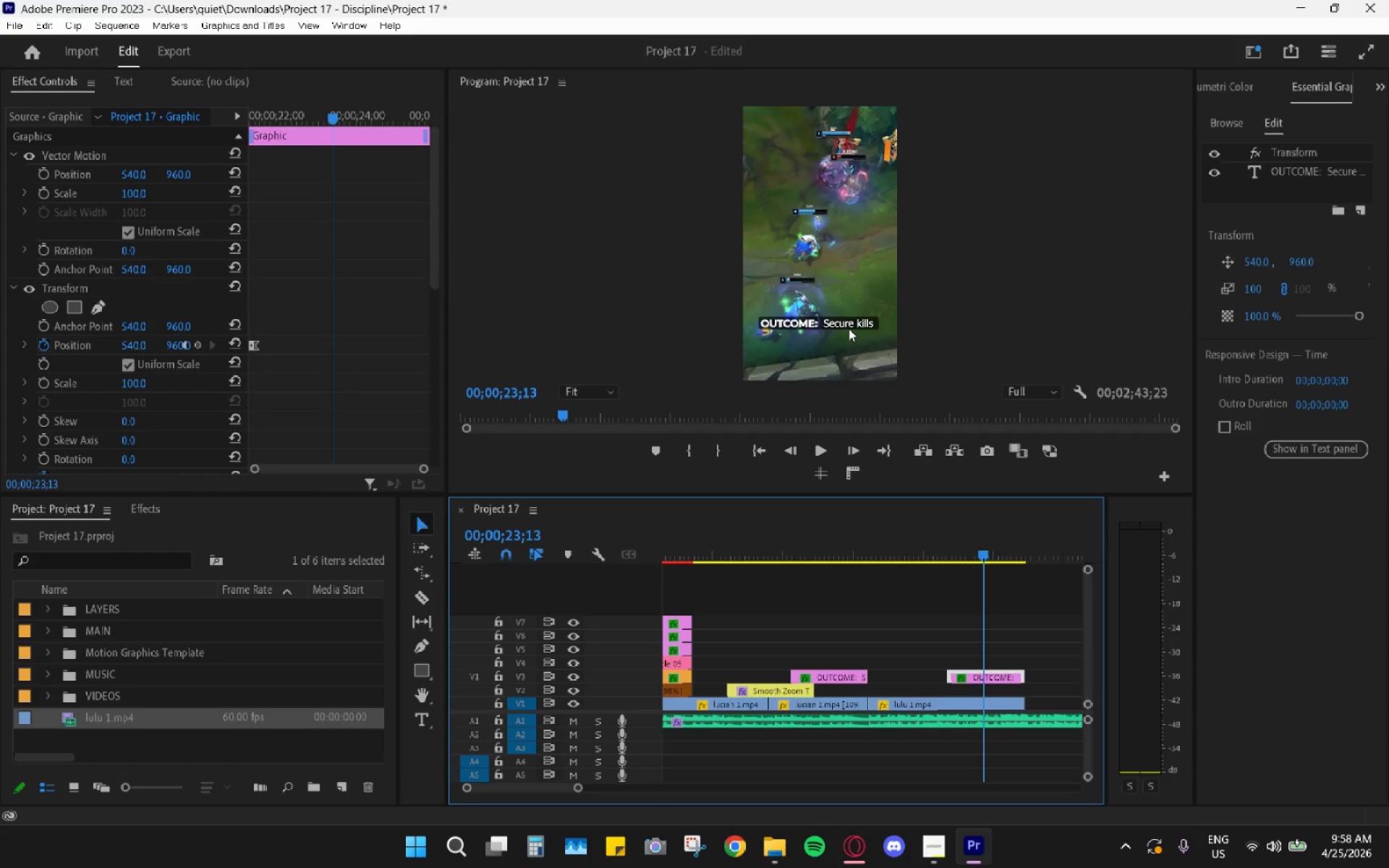 
left_click([849, 326])
 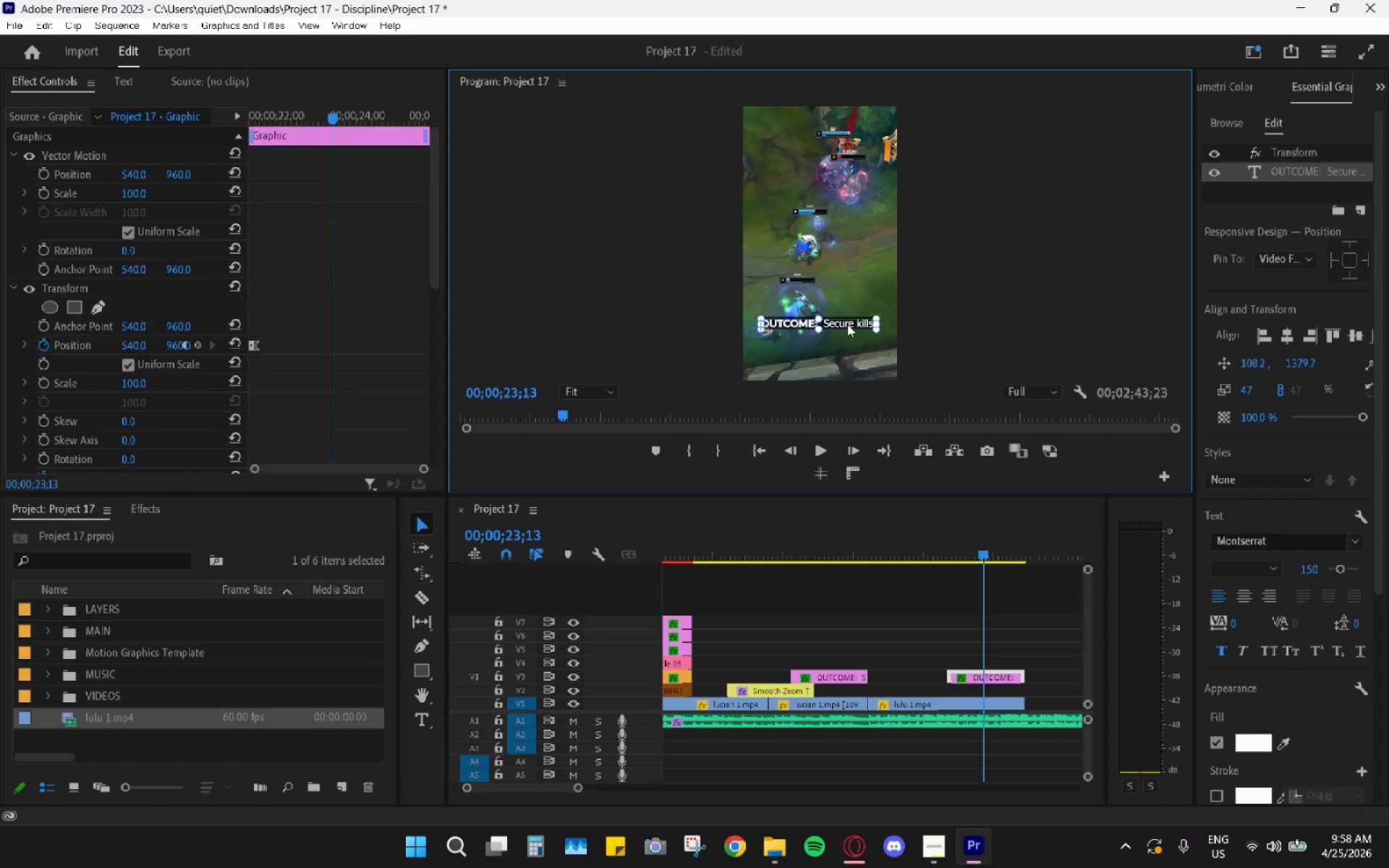 
double_click([847, 323])
 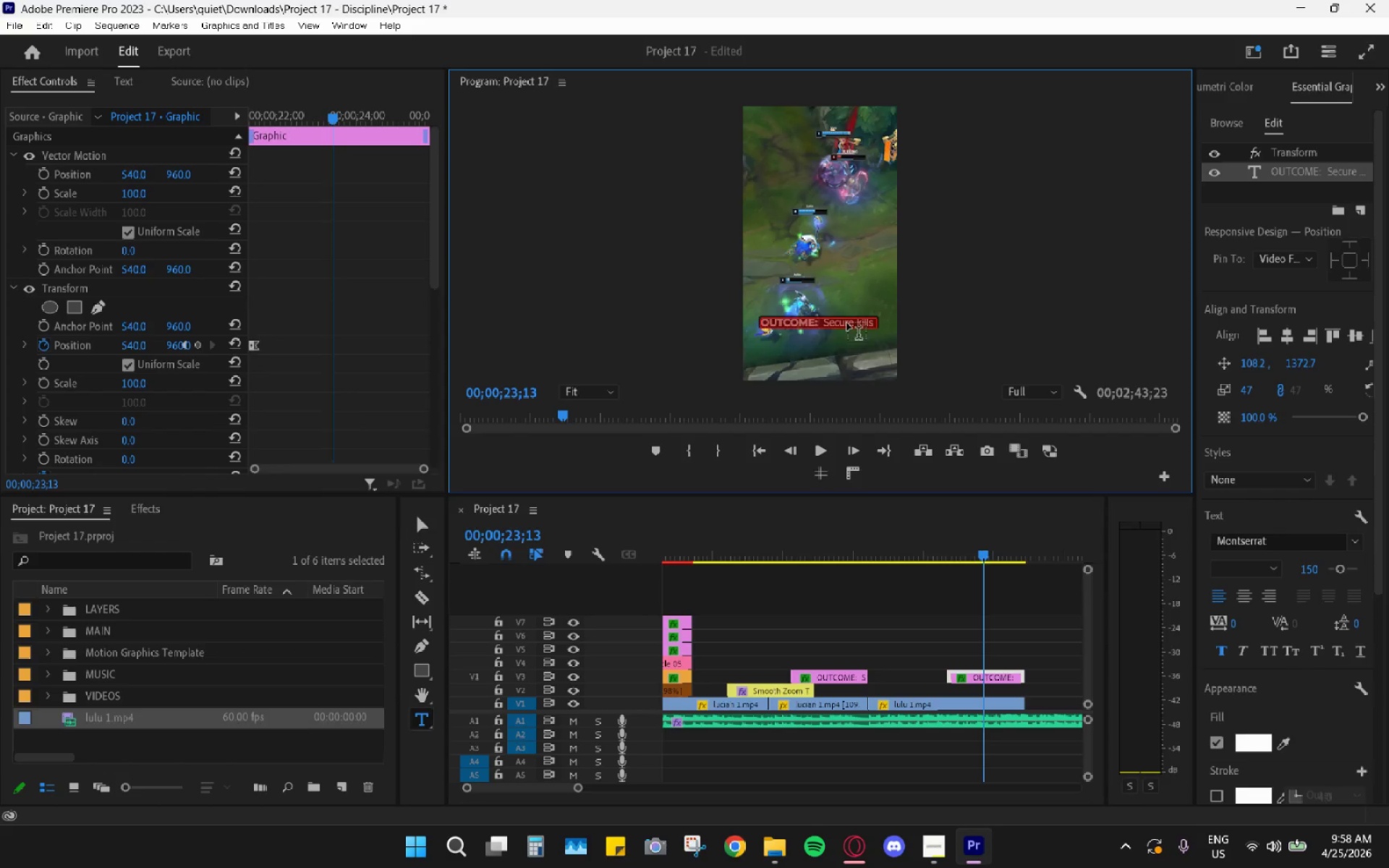 
left_click([838, 323])
 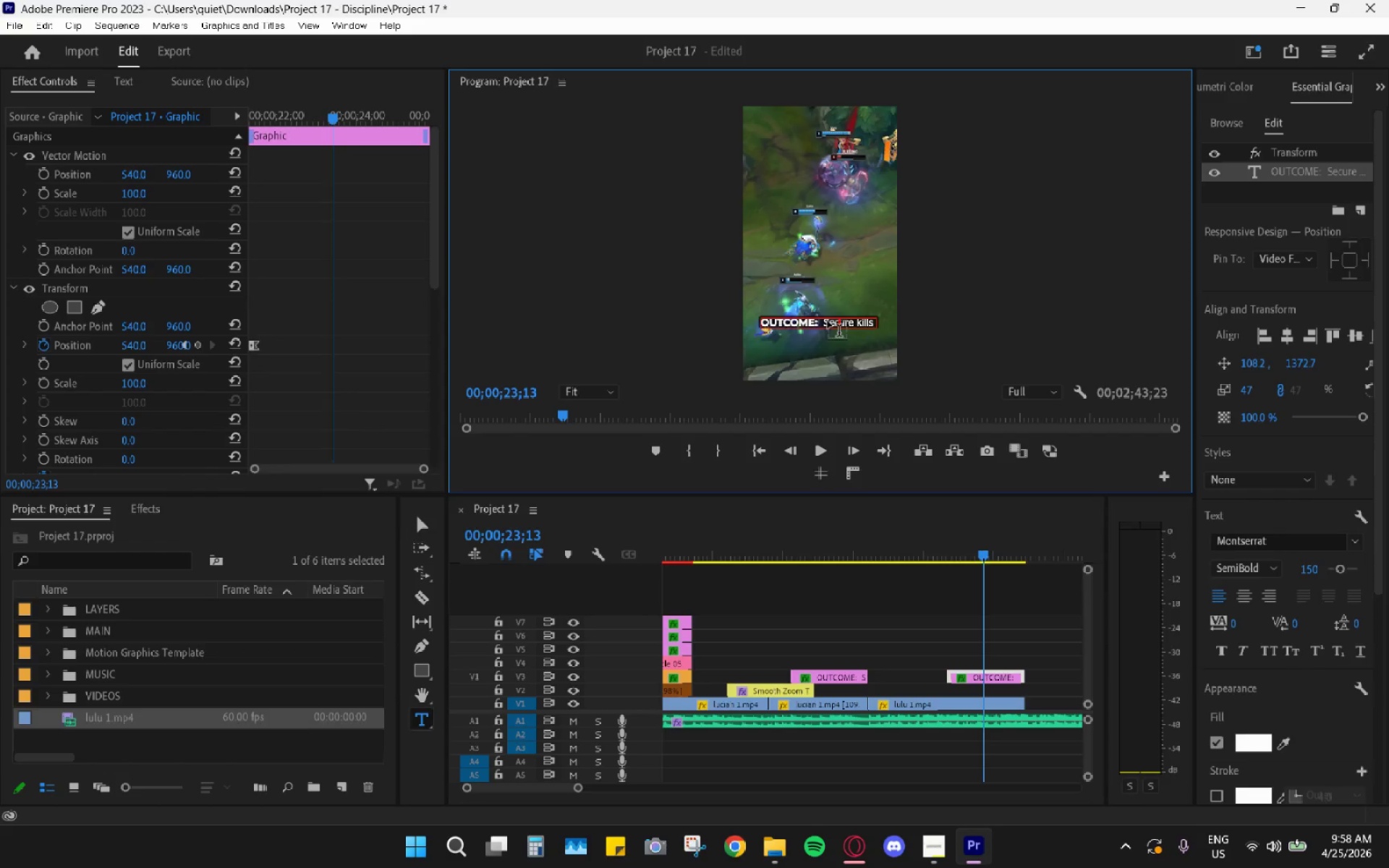 
key(Control+Z)
 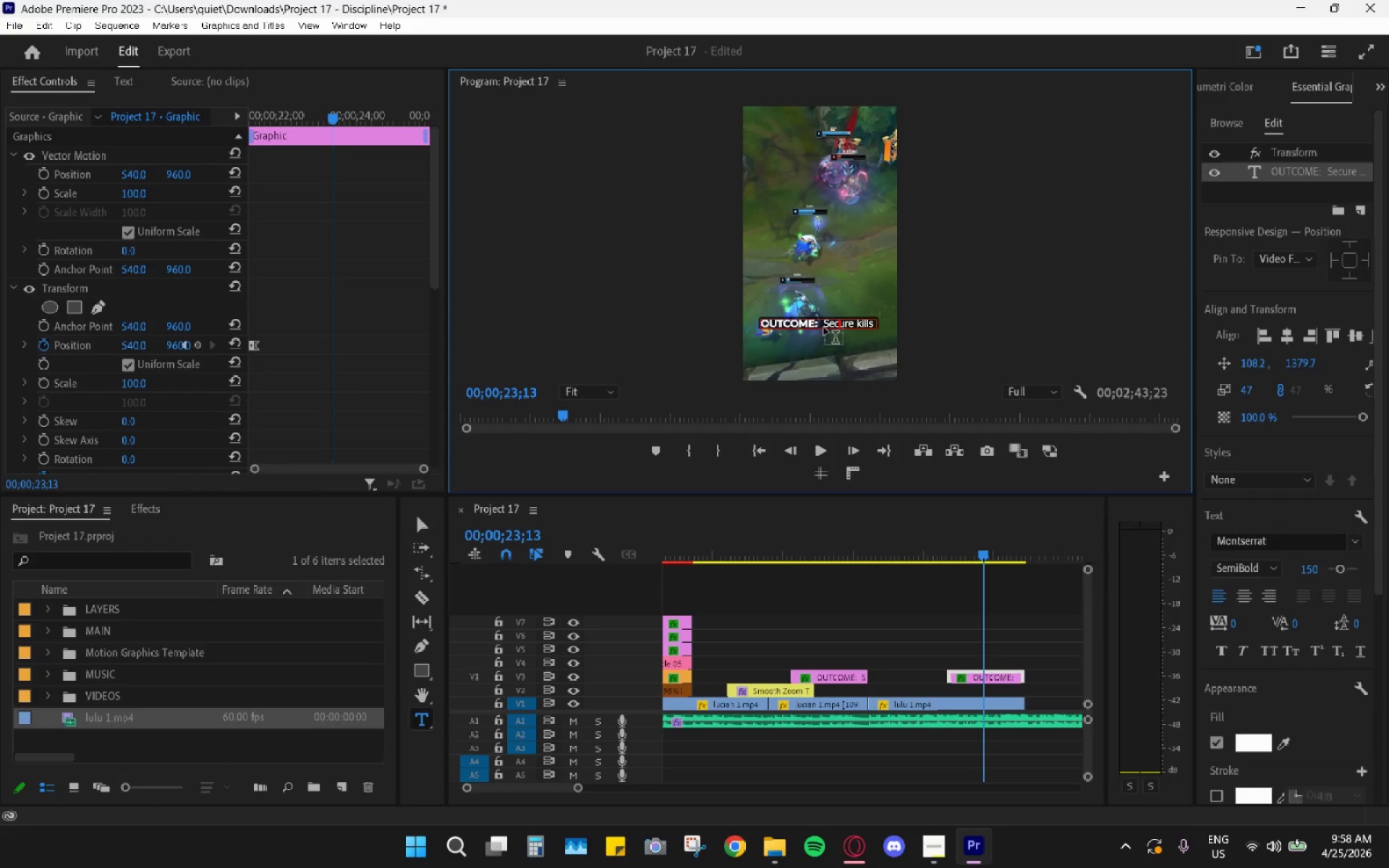 
left_click_drag(start_coordinate=[825, 326], to_coordinate=[876, 326])
 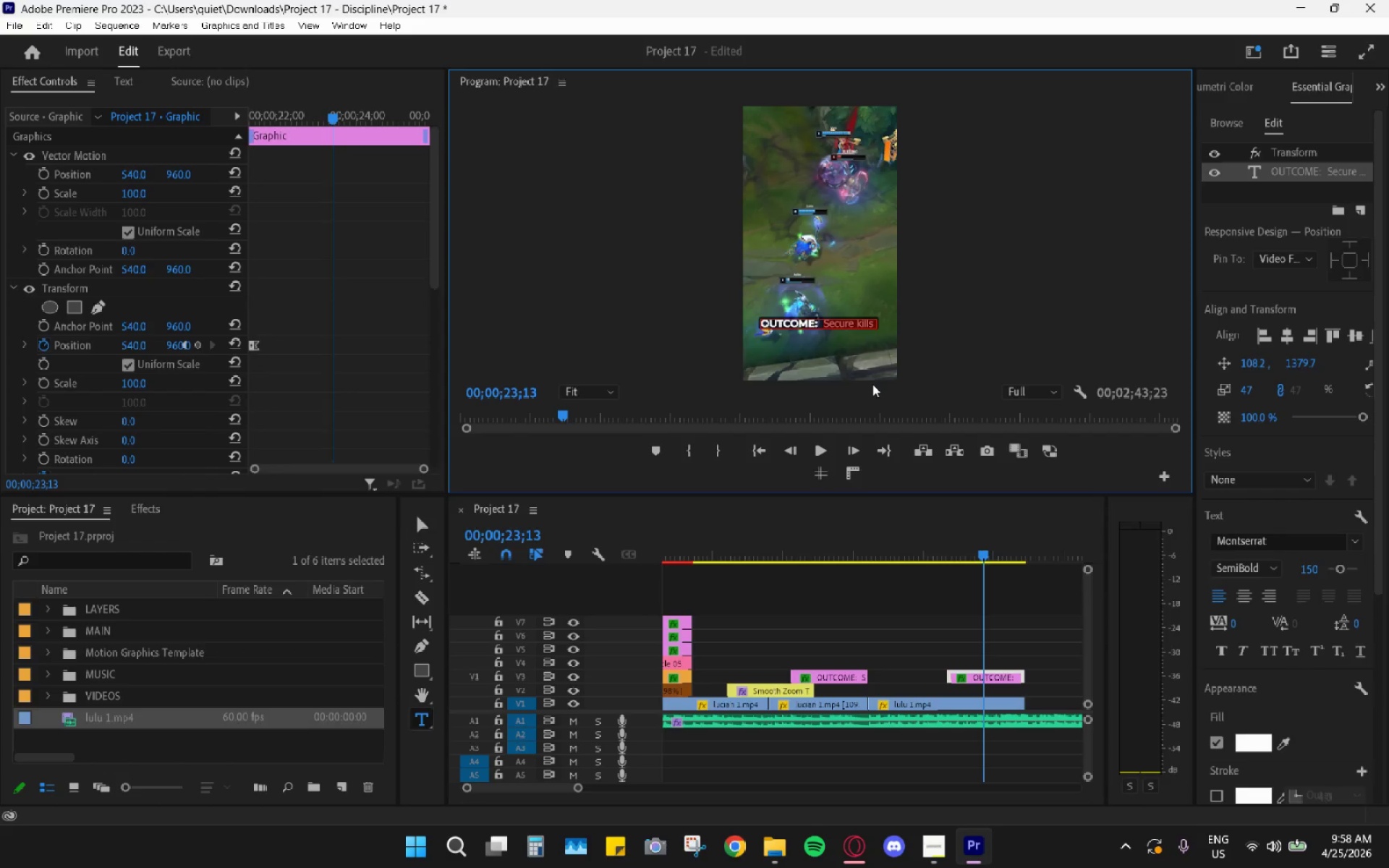 
type(Enemy caught out)
 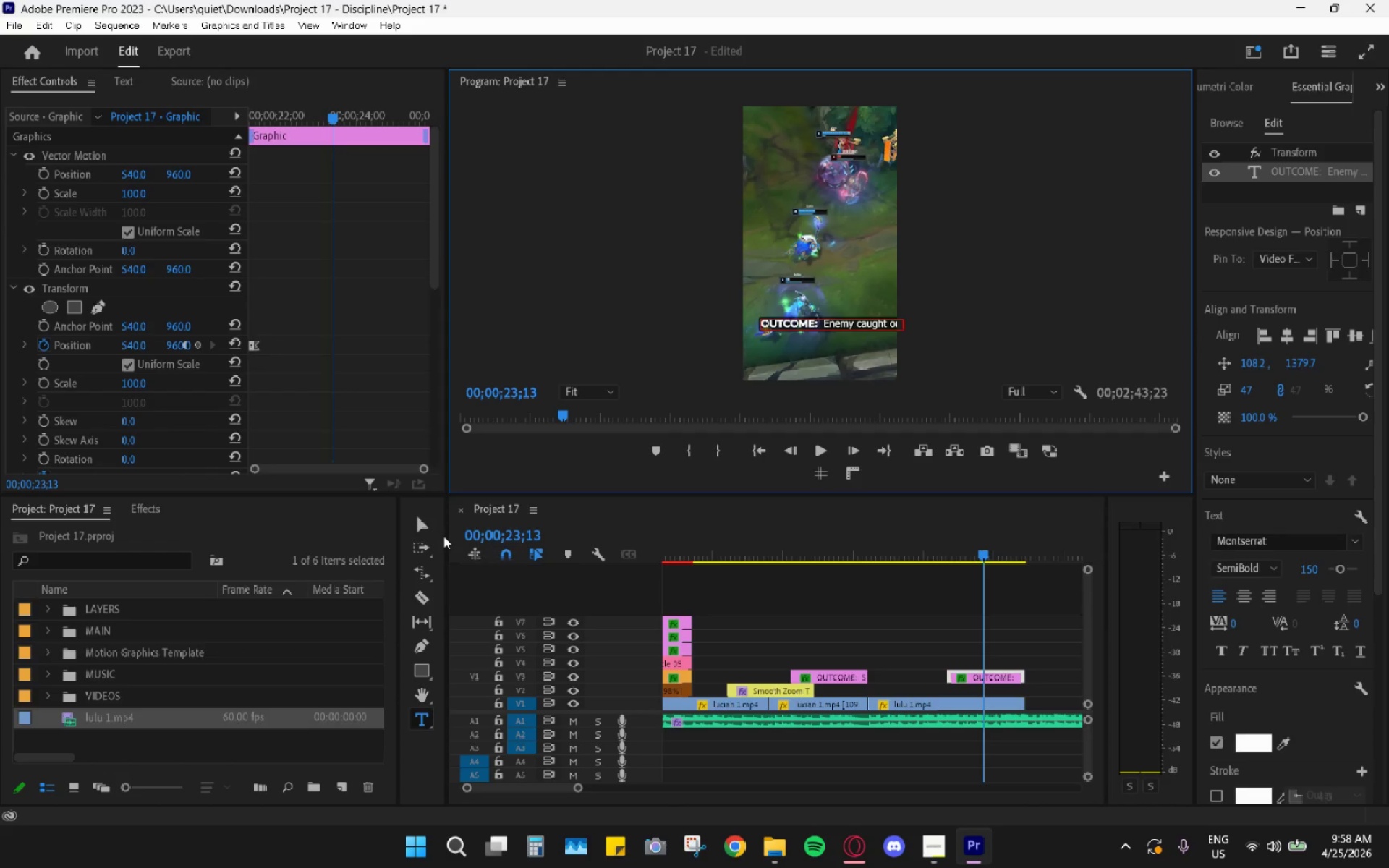 
left_click([417, 523])
 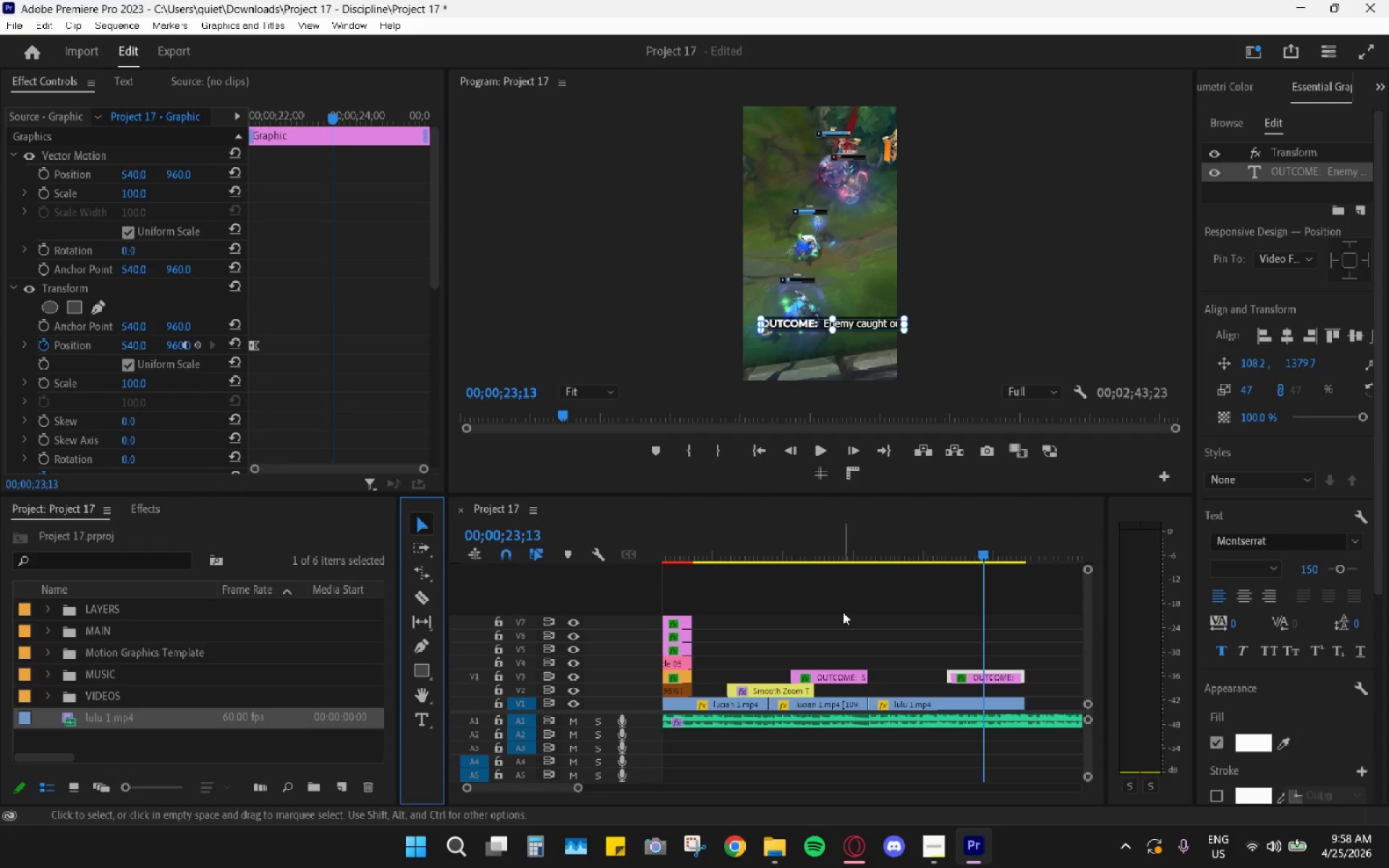 
wait(7.02)
 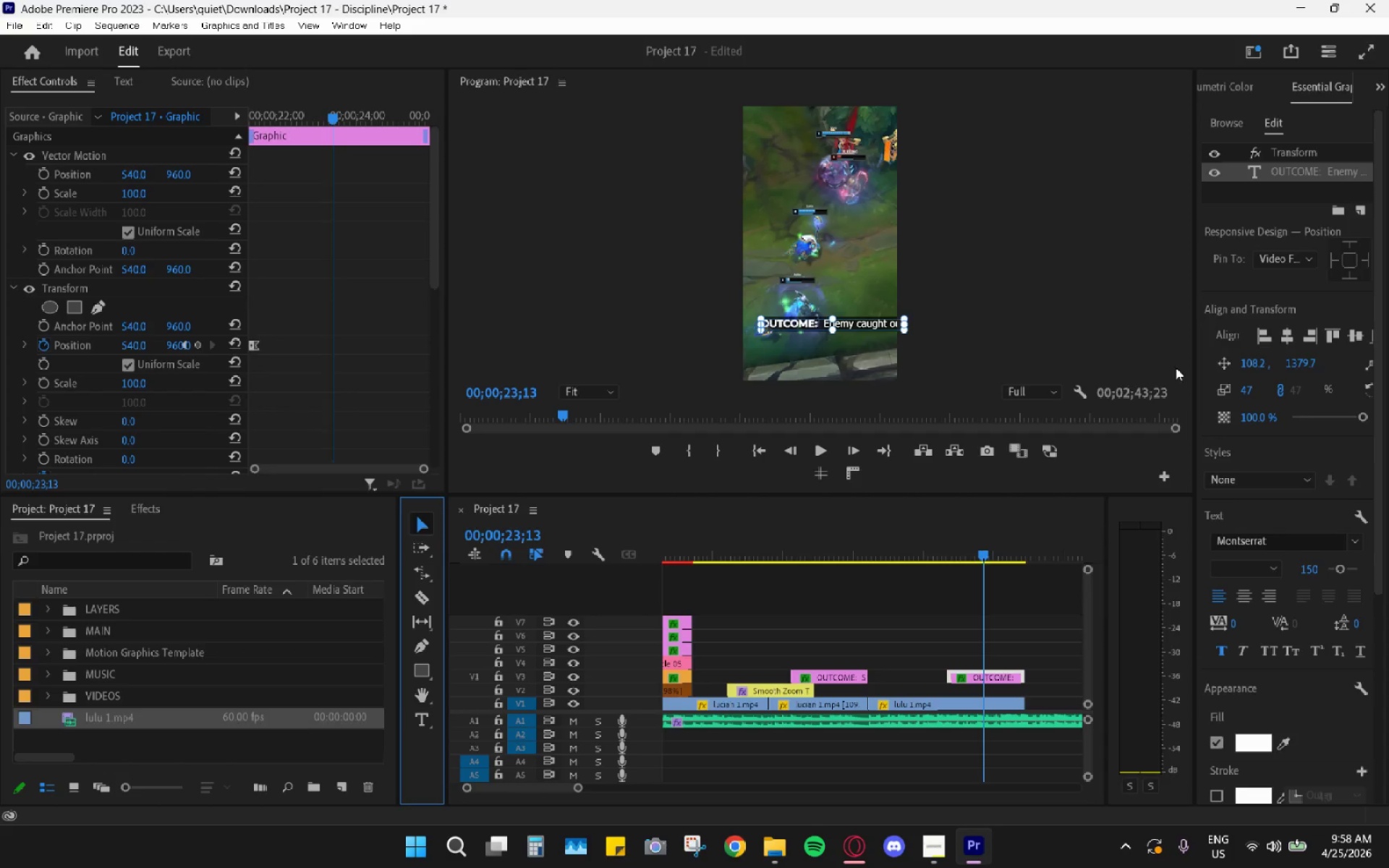 
left_click_drag(start_coordinate=[858, 323], to_coordinate=[848, 327])
 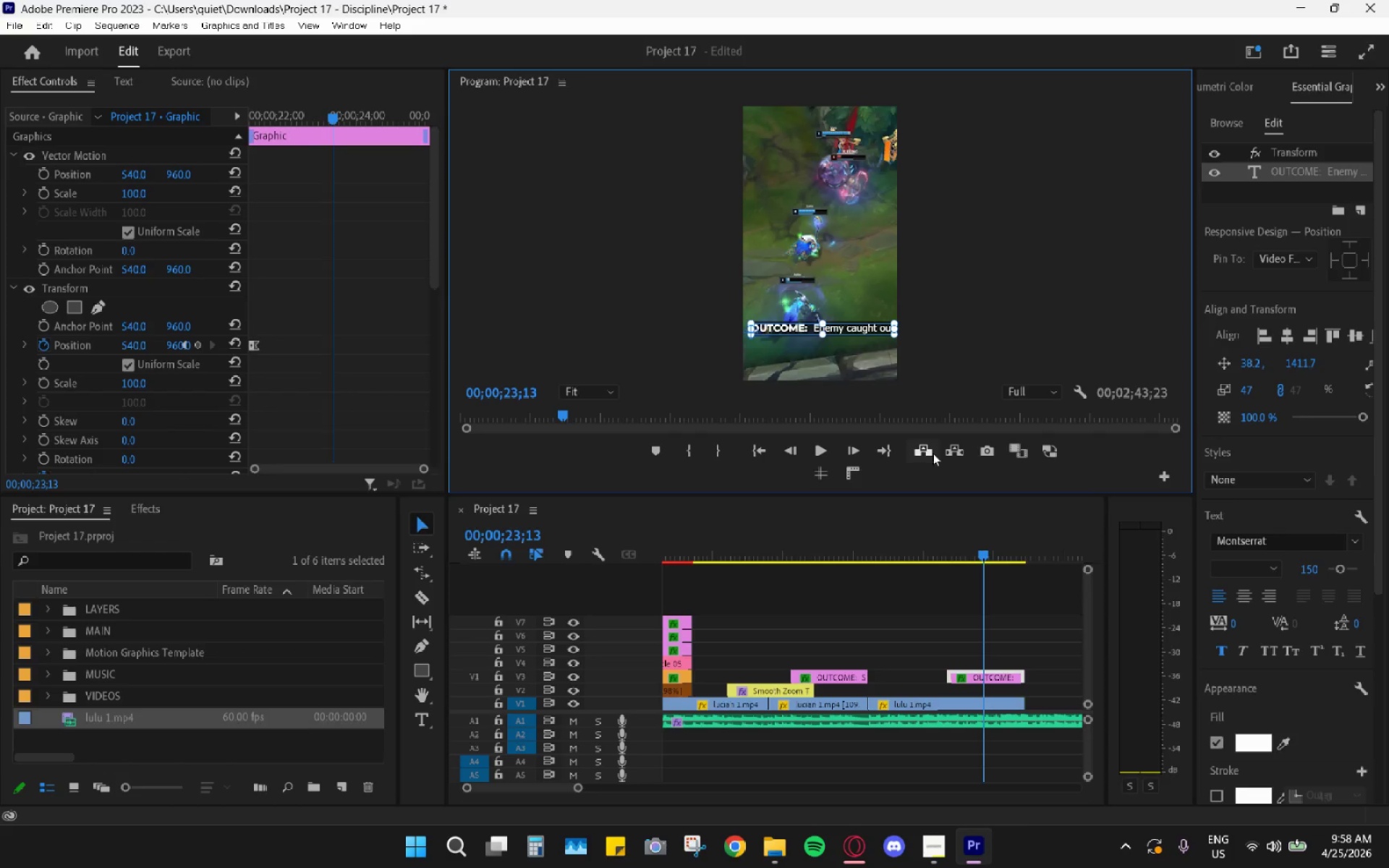 
left_click([953, 603])
 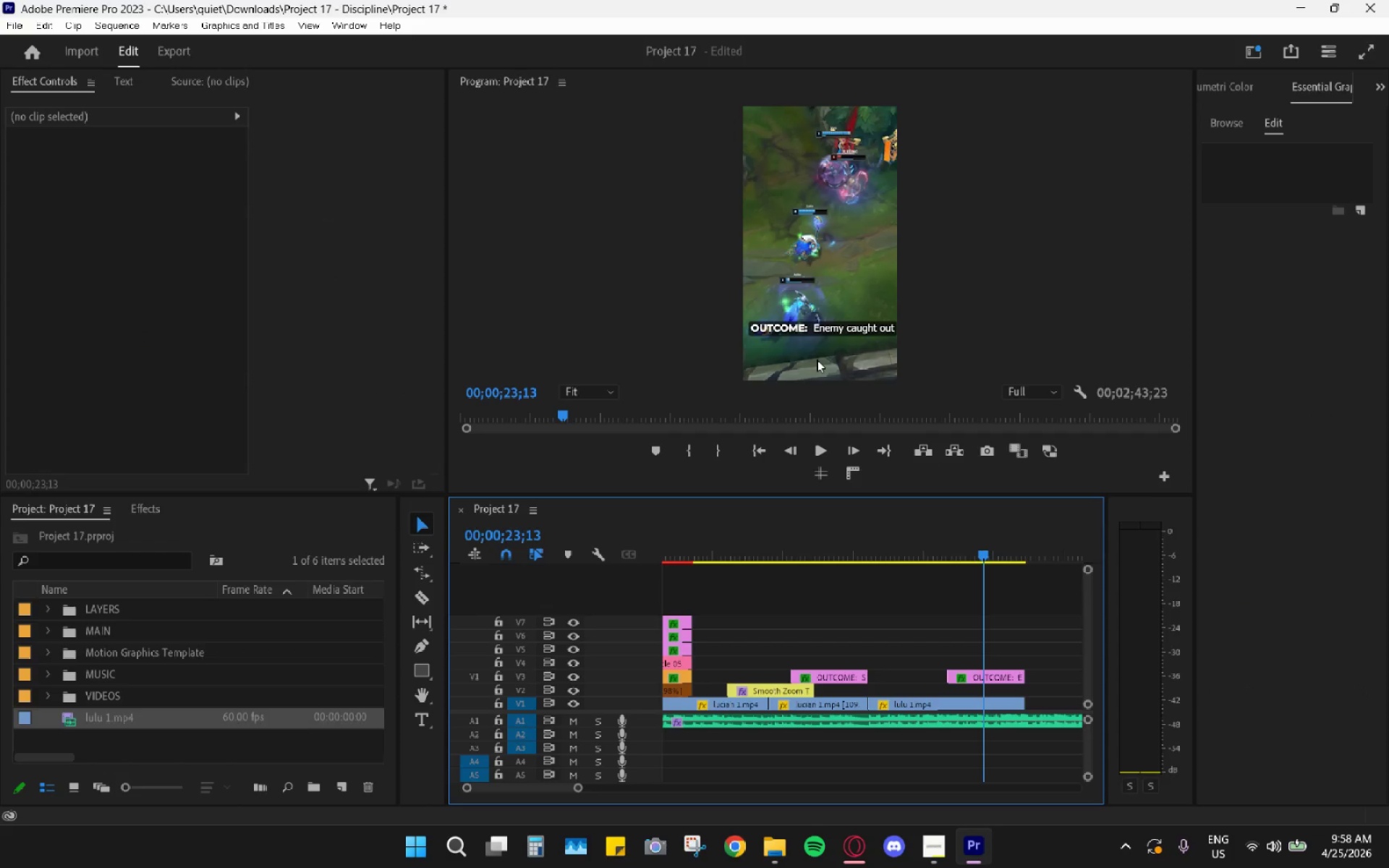 
wait(11.39)
 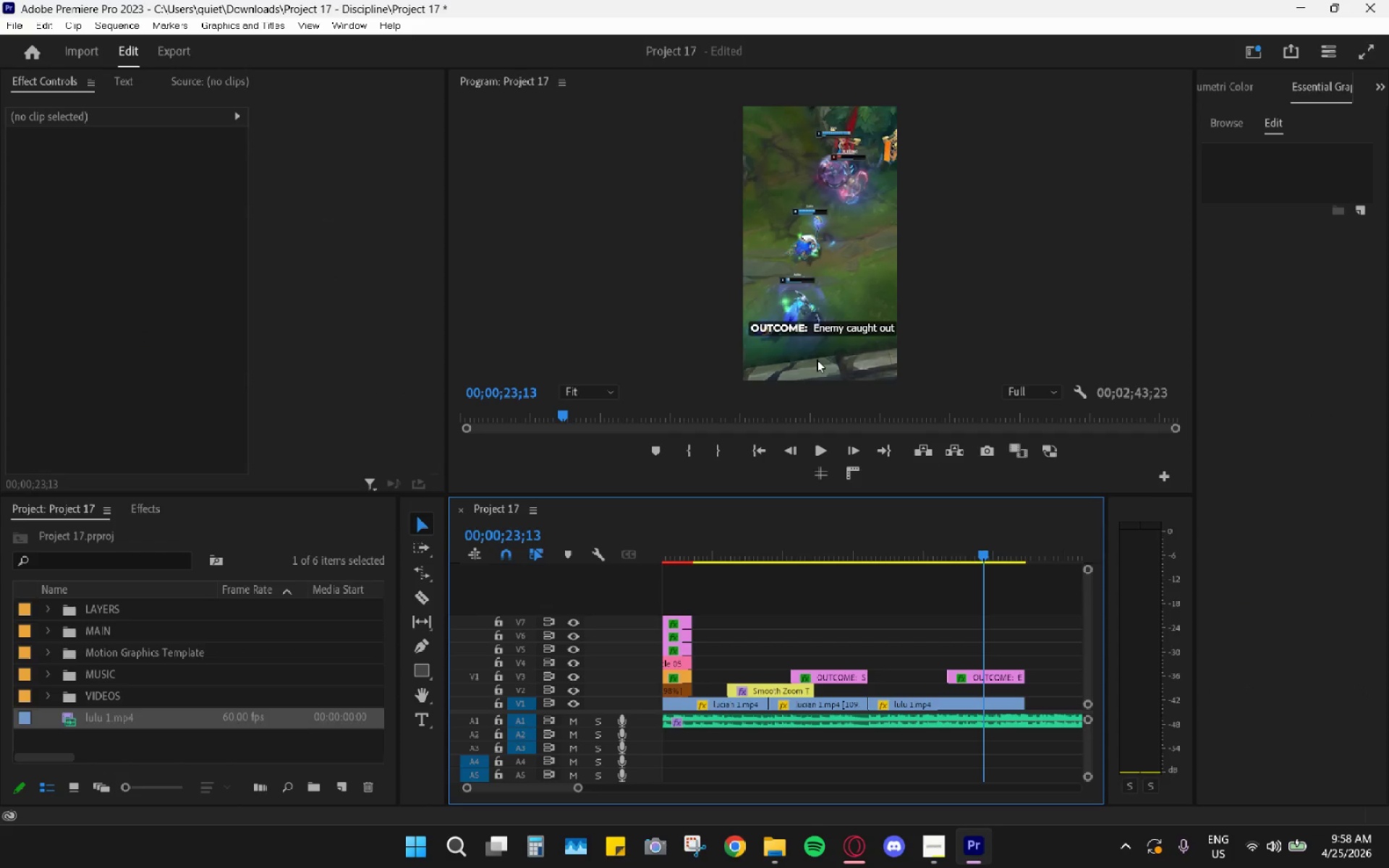 
double_click([812, 326])
 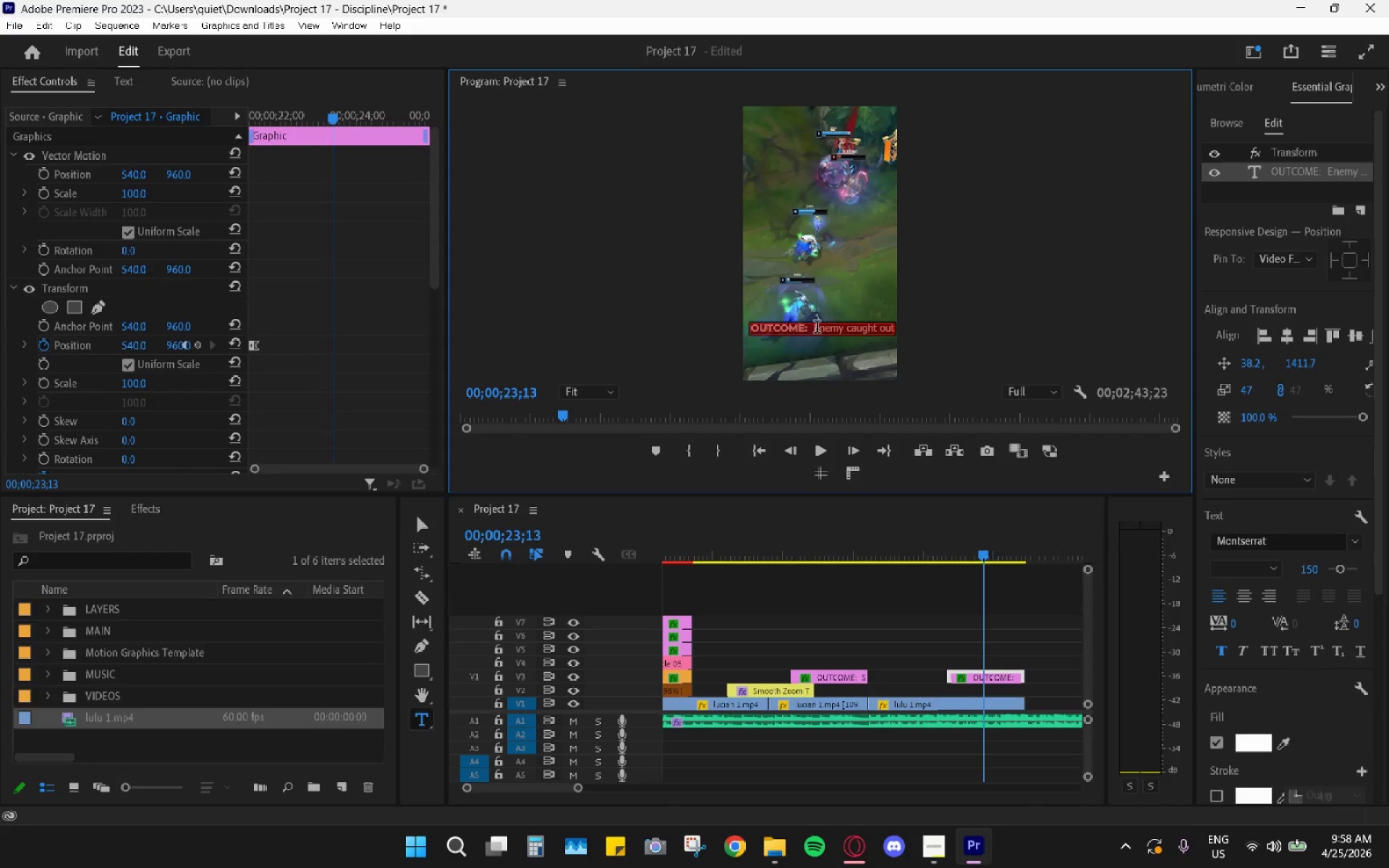 
left_click([817, 328])
 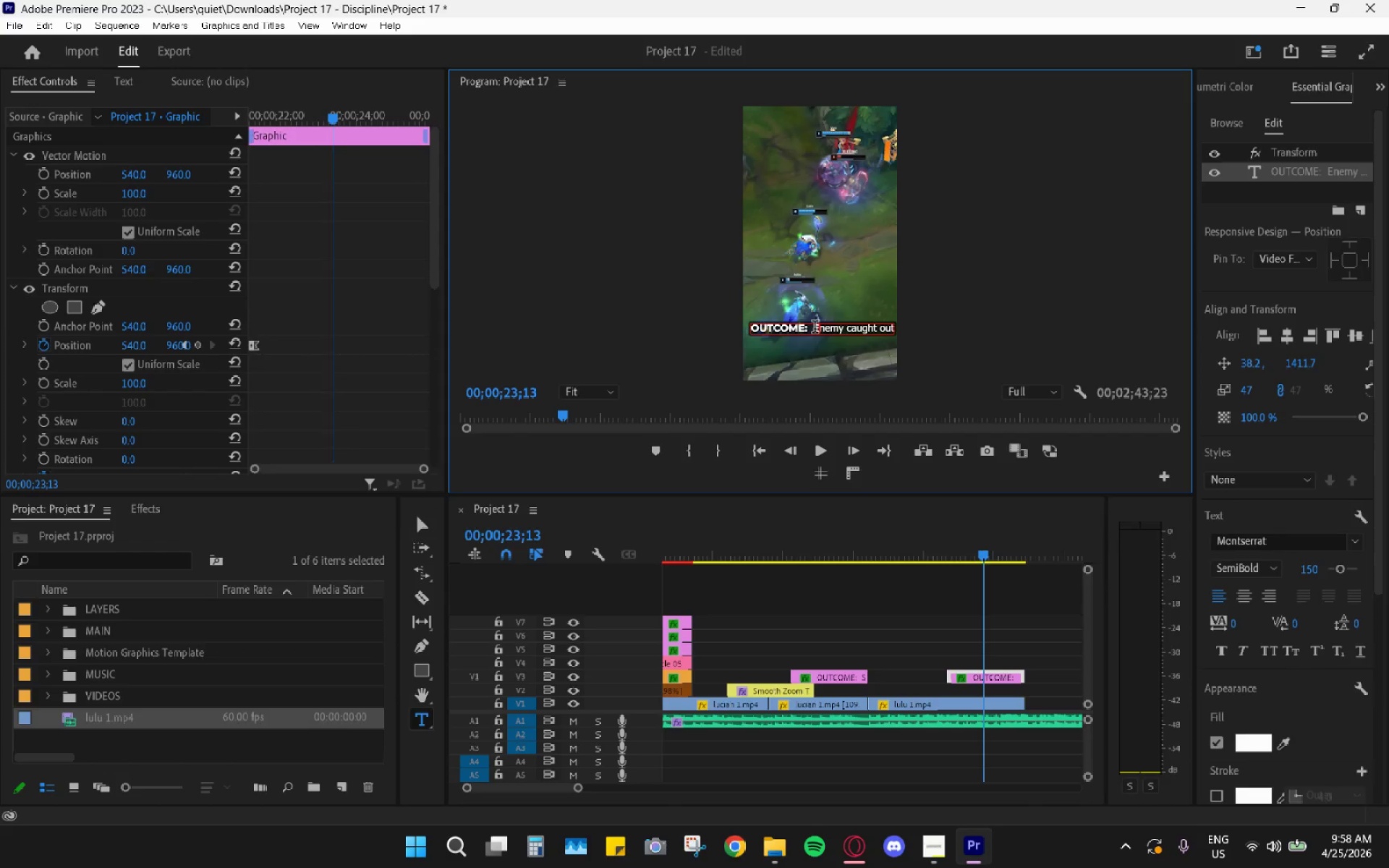 
left_click([815, 328])
 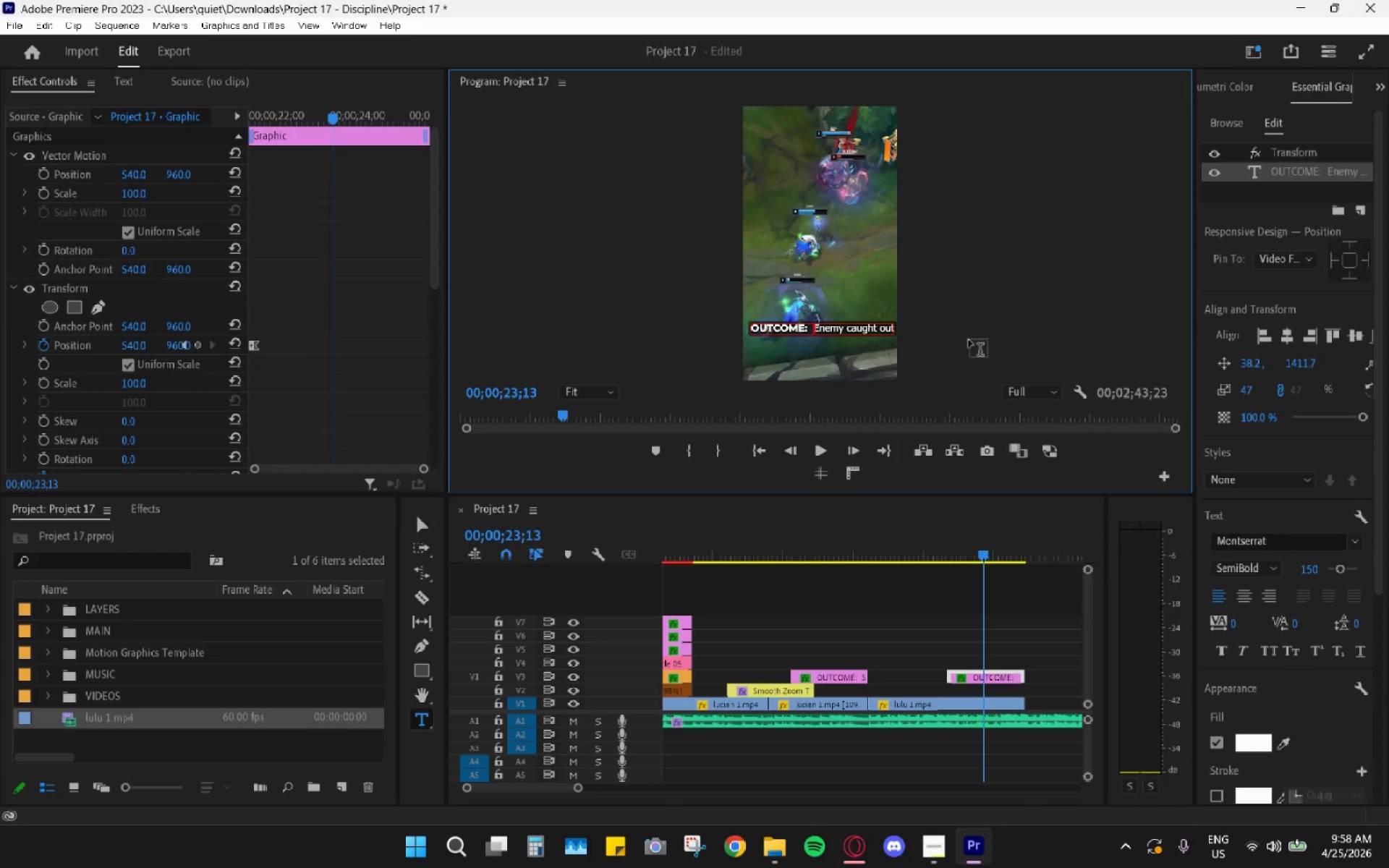 
key(Backspace)
 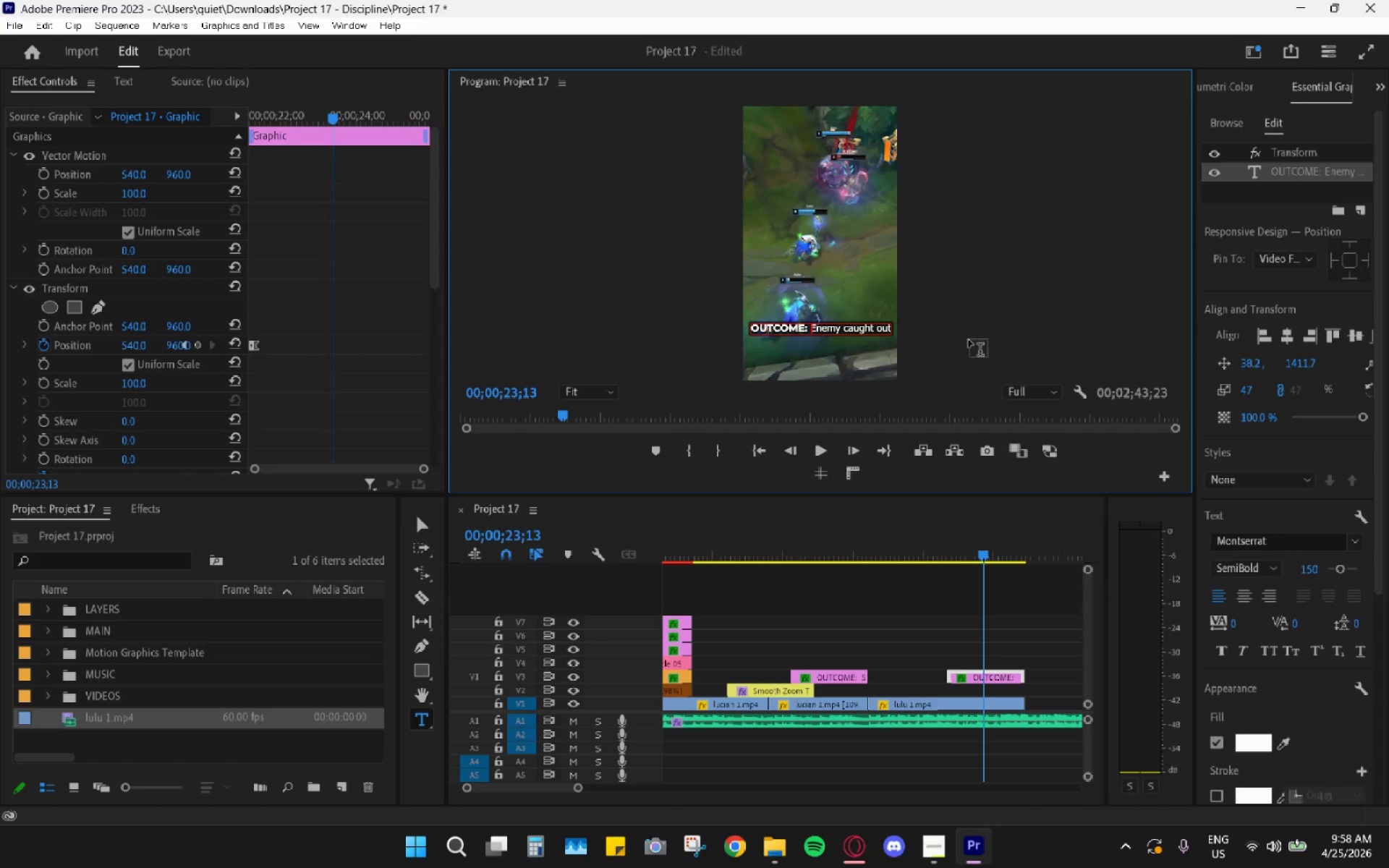 
key(Backspace)
 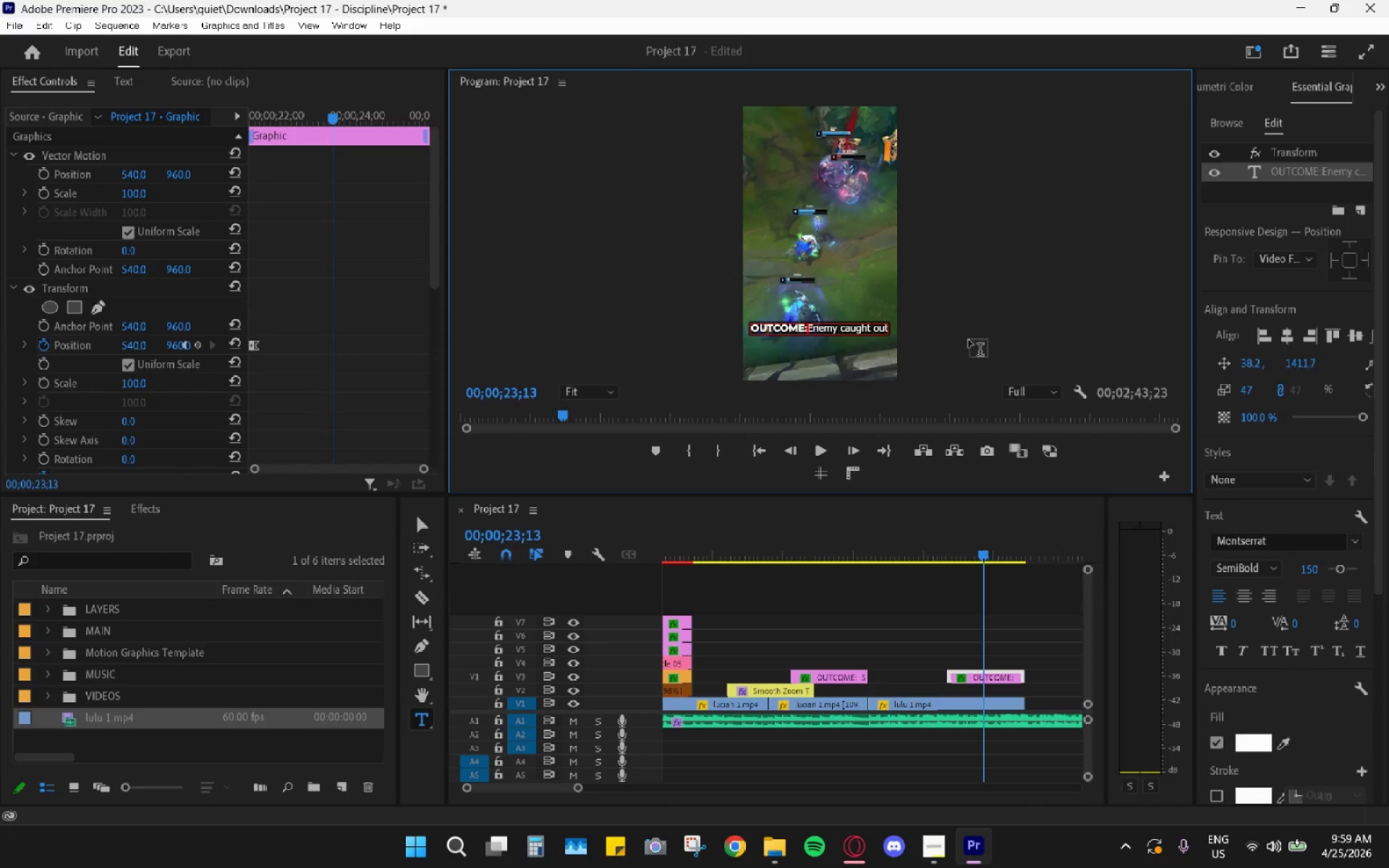 
key(Space)
 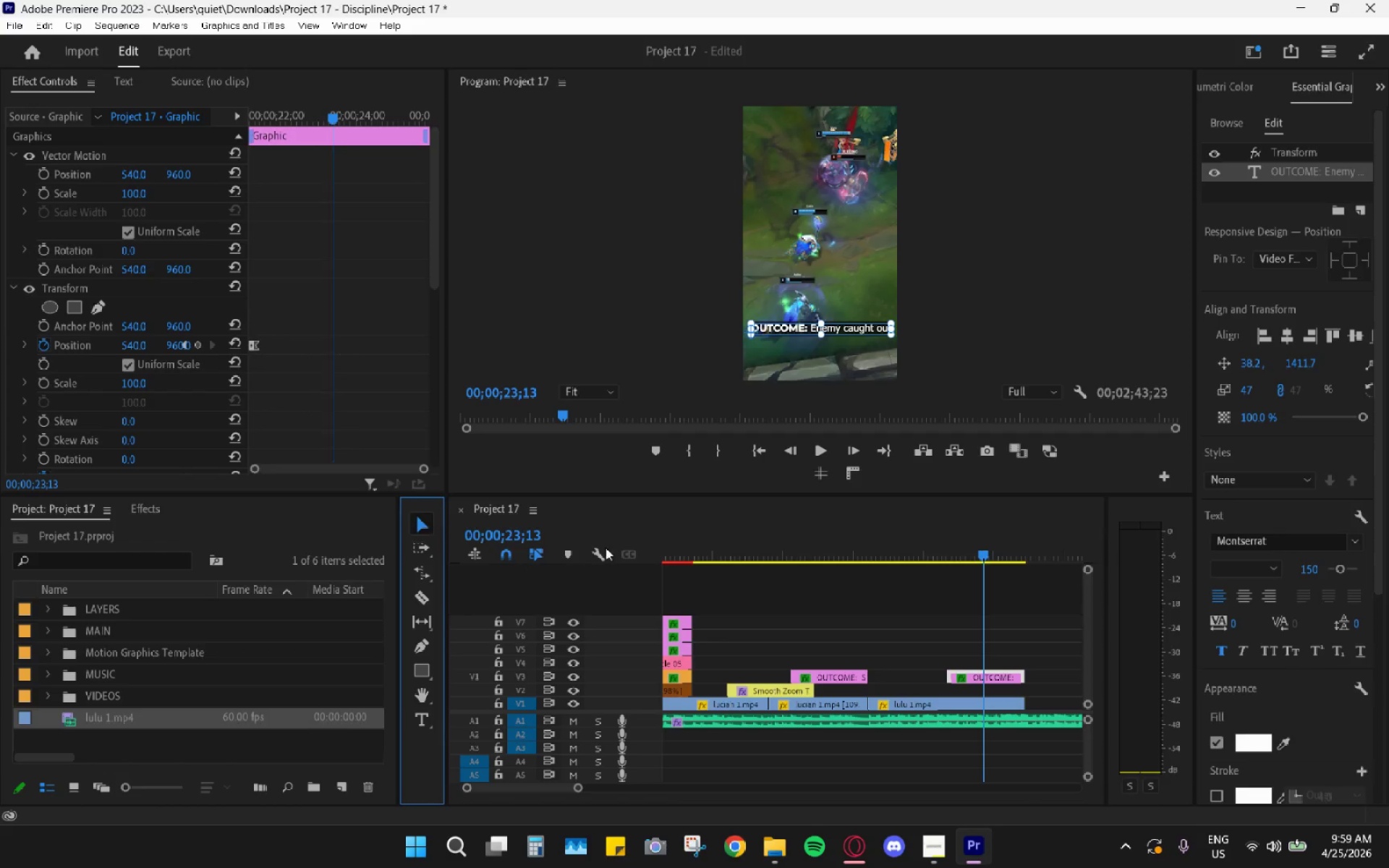 
left_click_drag(start_coordinate=[938, 548], to_coordinate=[799, 534])
 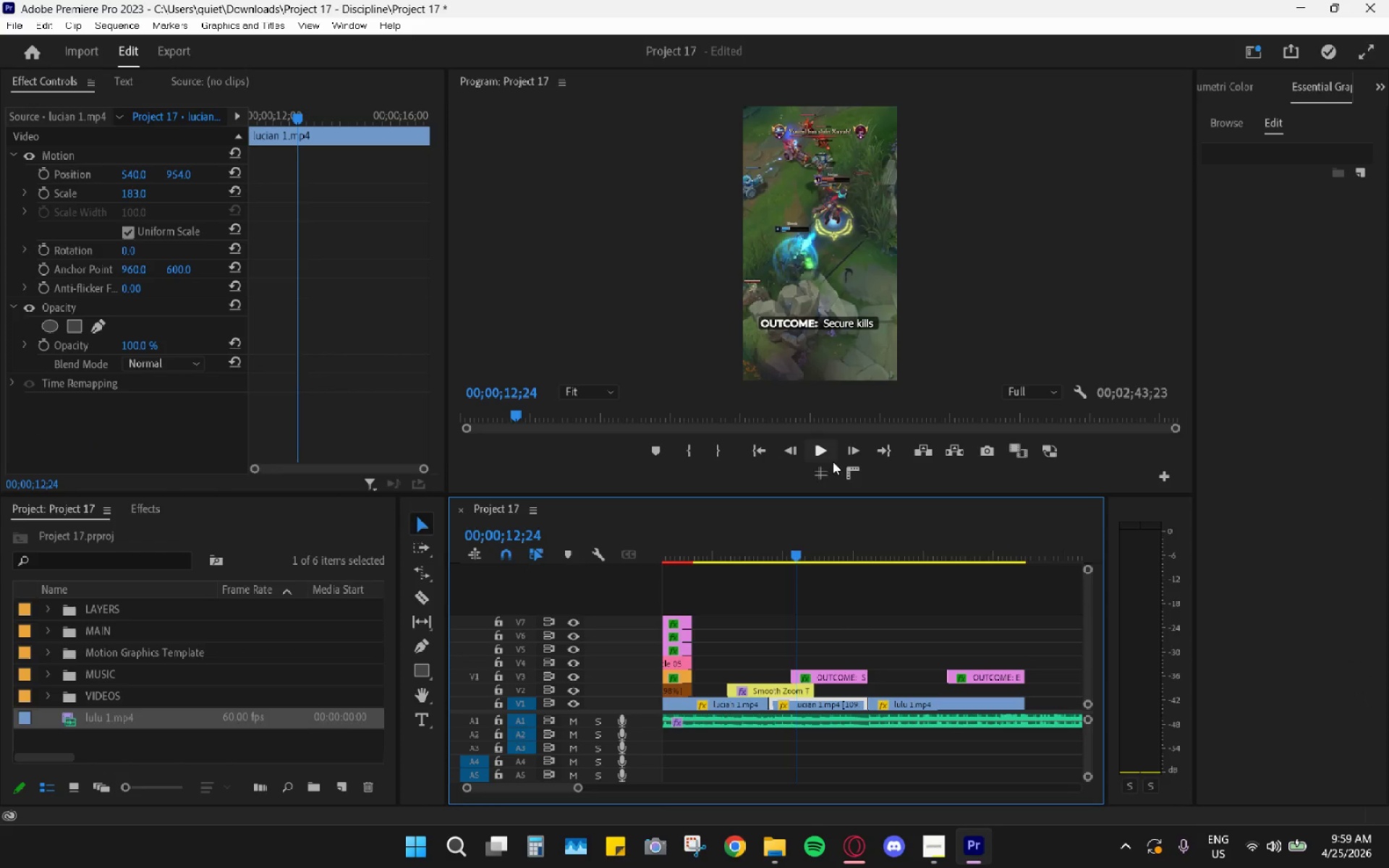 
left_click([824, 469])
 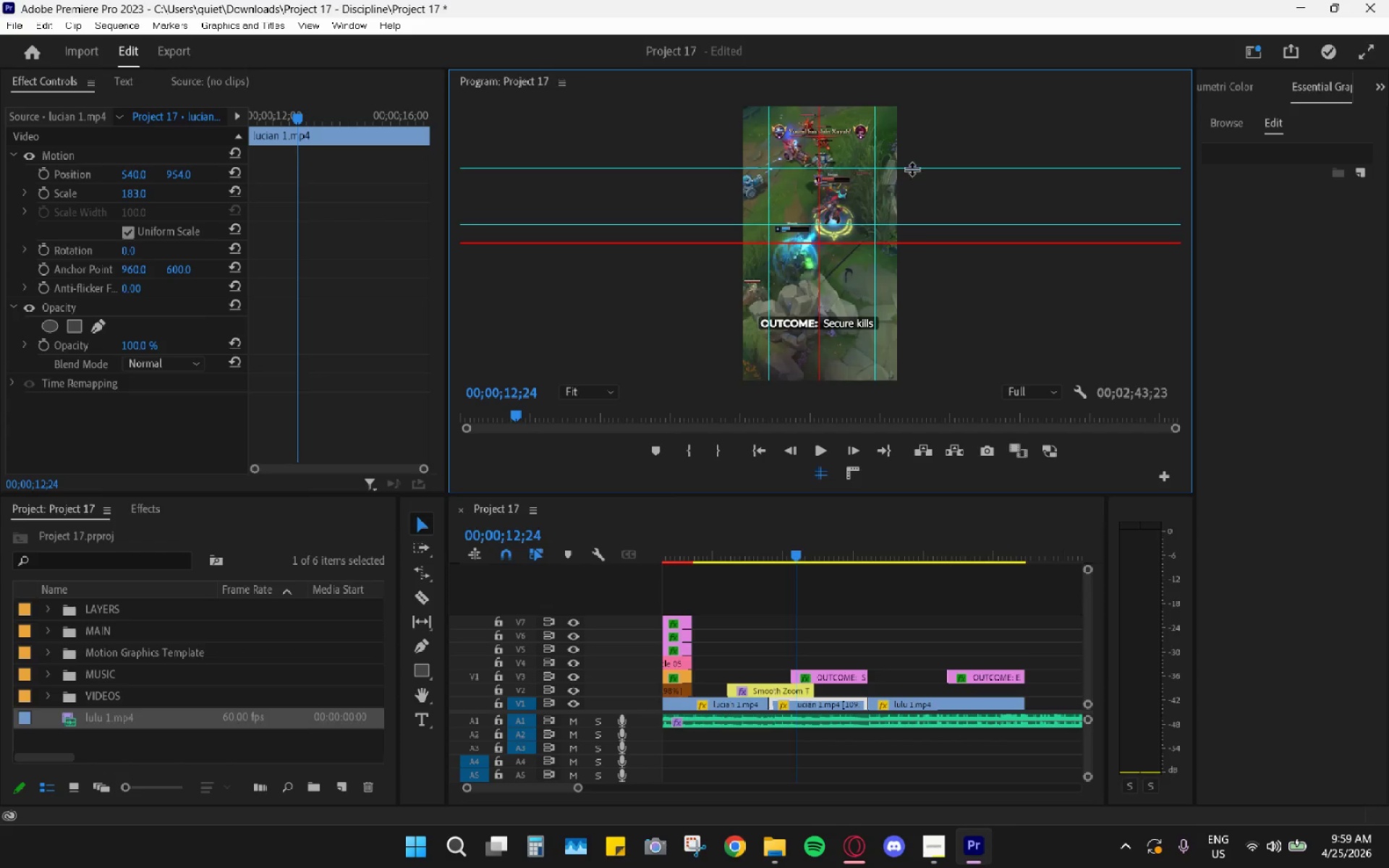 
left_click_drag(start_coordinate=[912, 169], to_coordinate=[901, 162])
 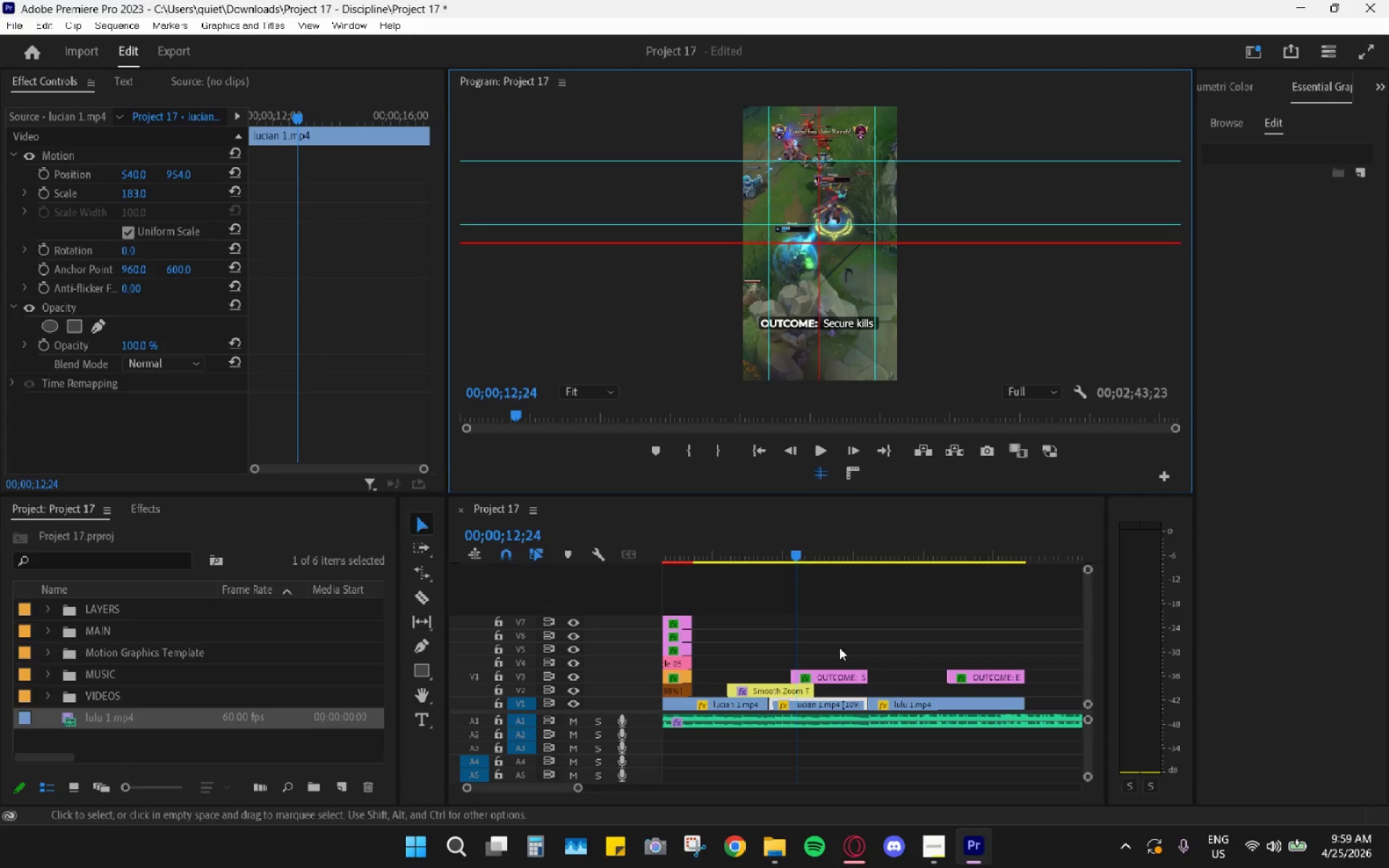 
left_click([823, 675])
 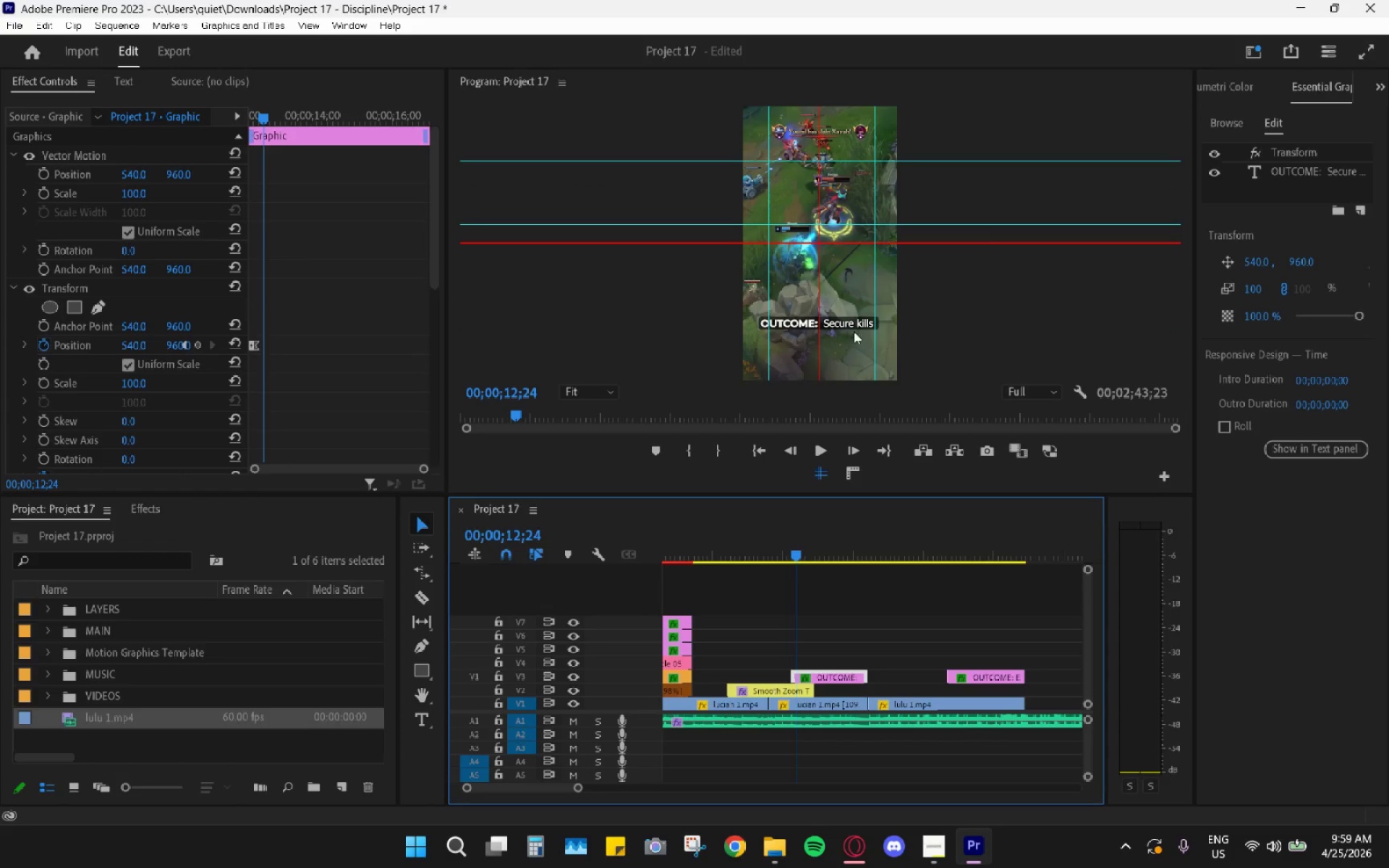 
left_click([855, 326])
 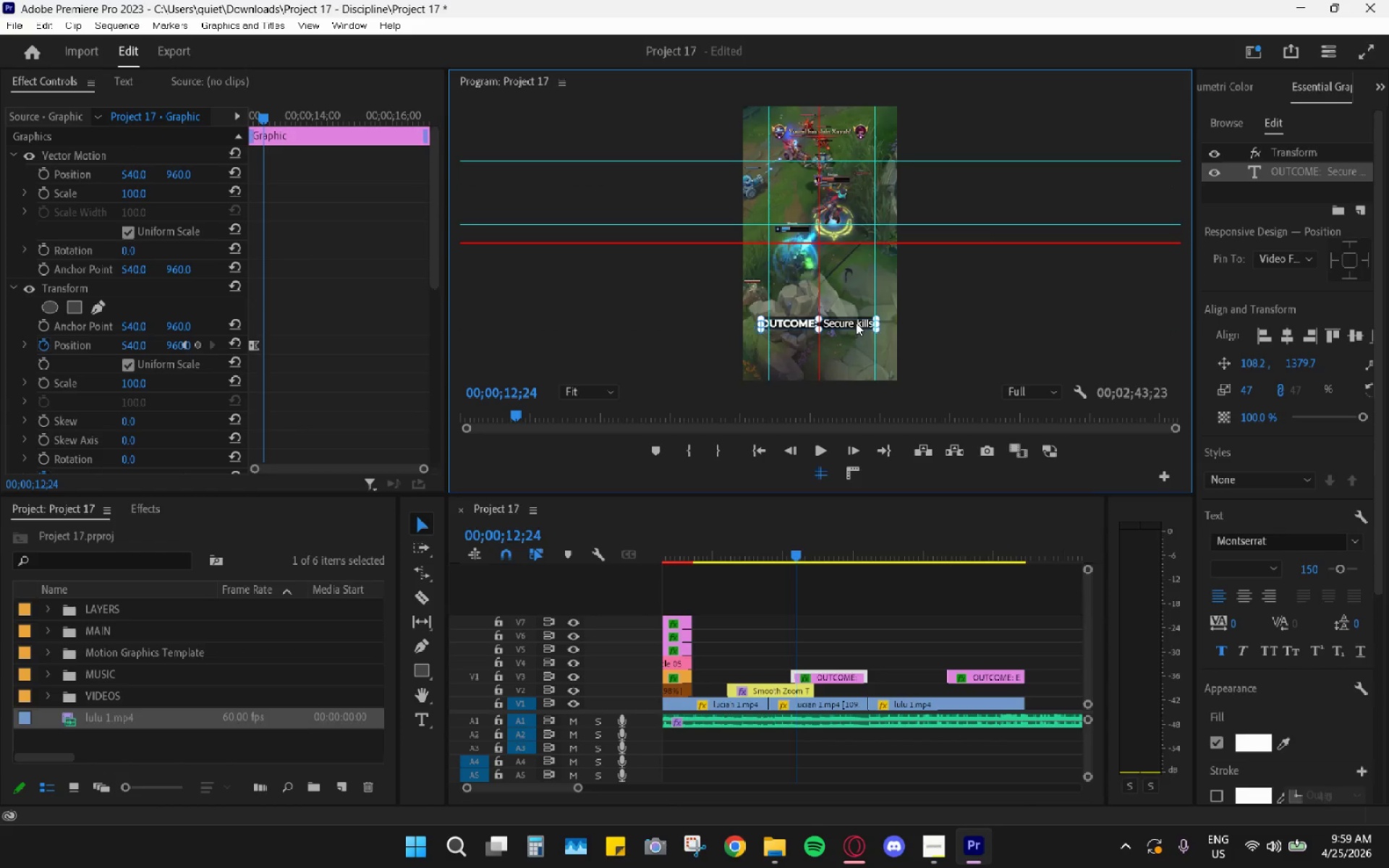 
left_click_drag(start_coordinate=[856, 323], to_coordinate=[859, 153])
 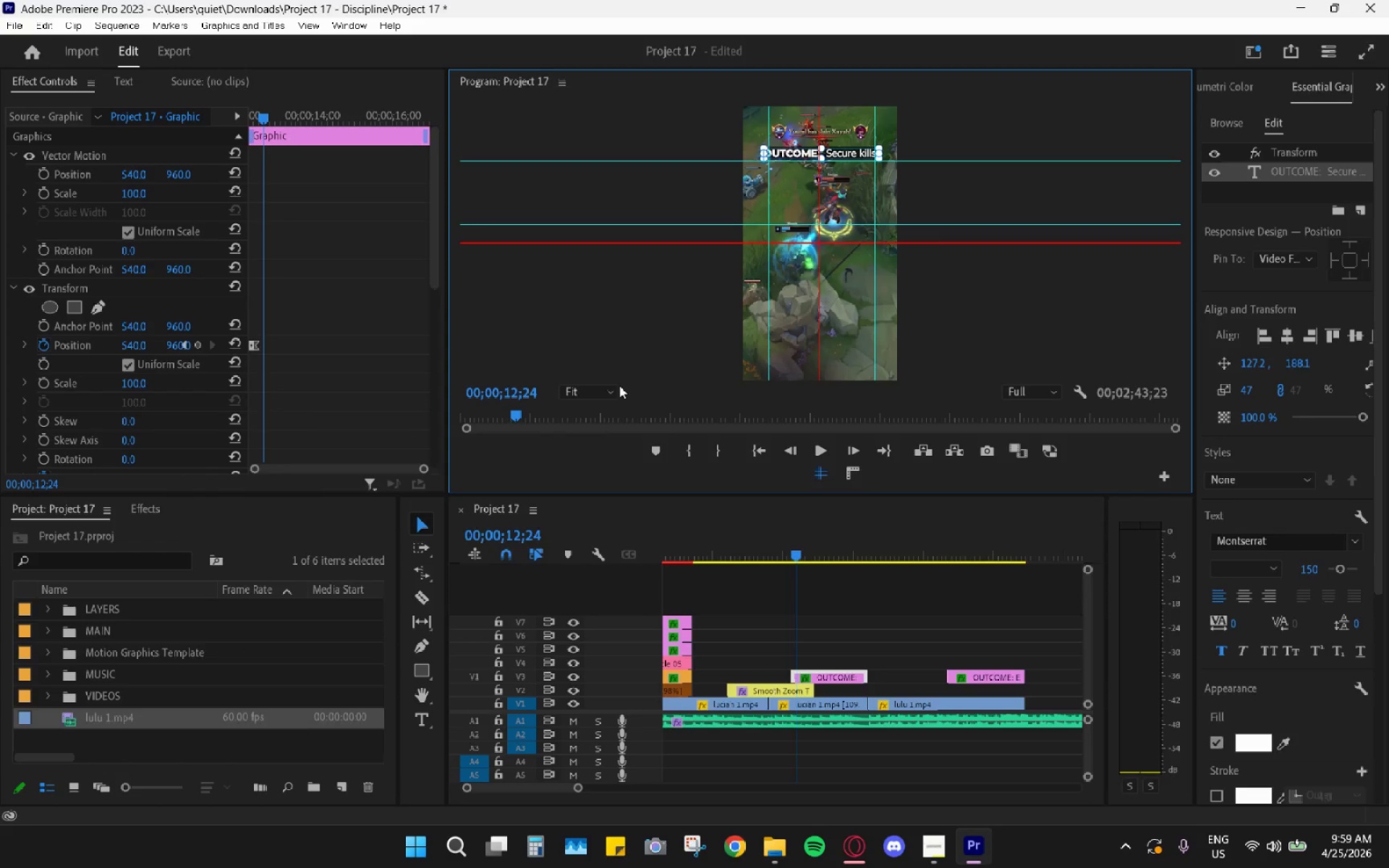 
left_click([597, 391])
 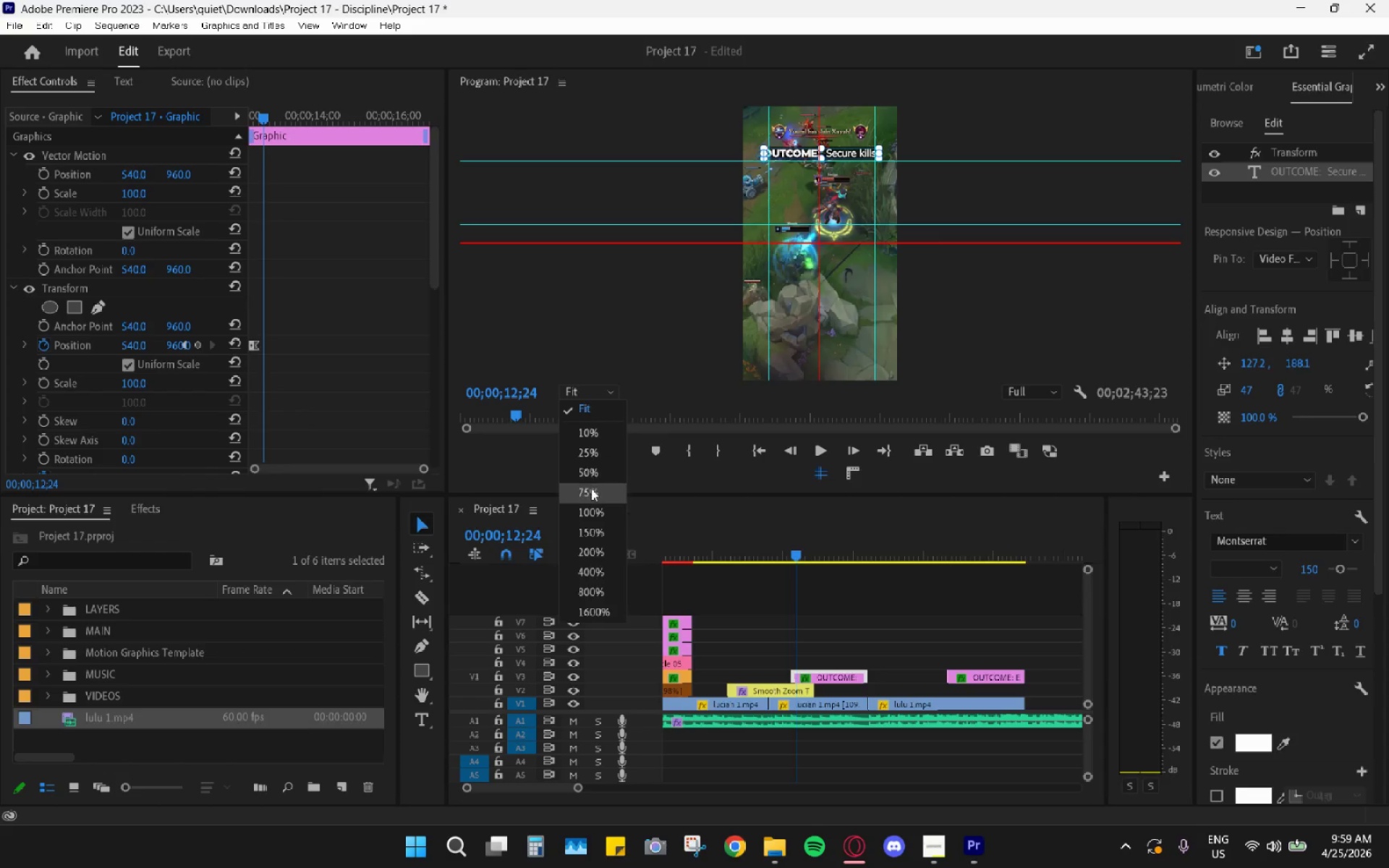 
left_click([591, 493])
 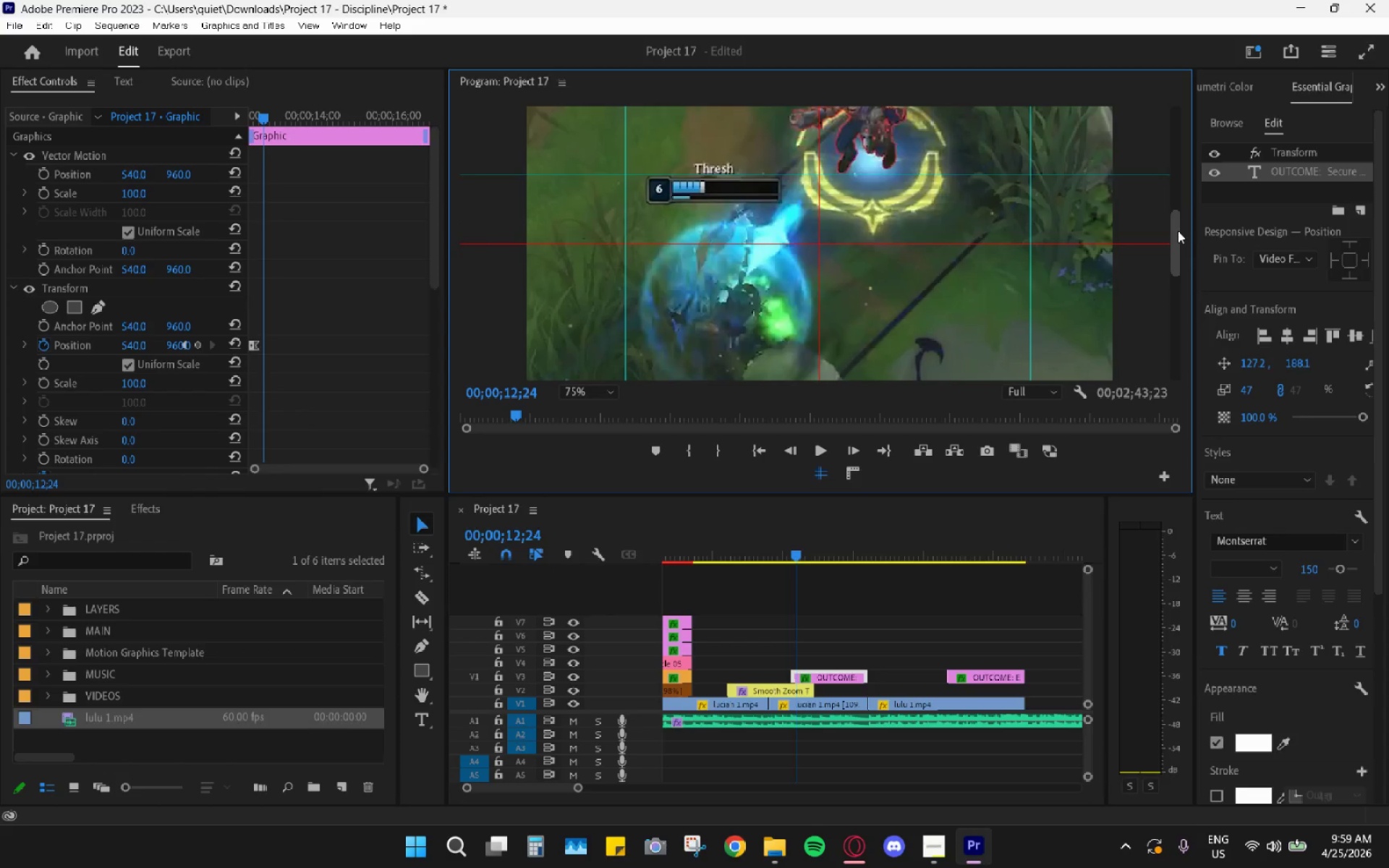 
left_click_drag(start_coordinate=[1178, 232], to_coordinate=[1173, 138])
 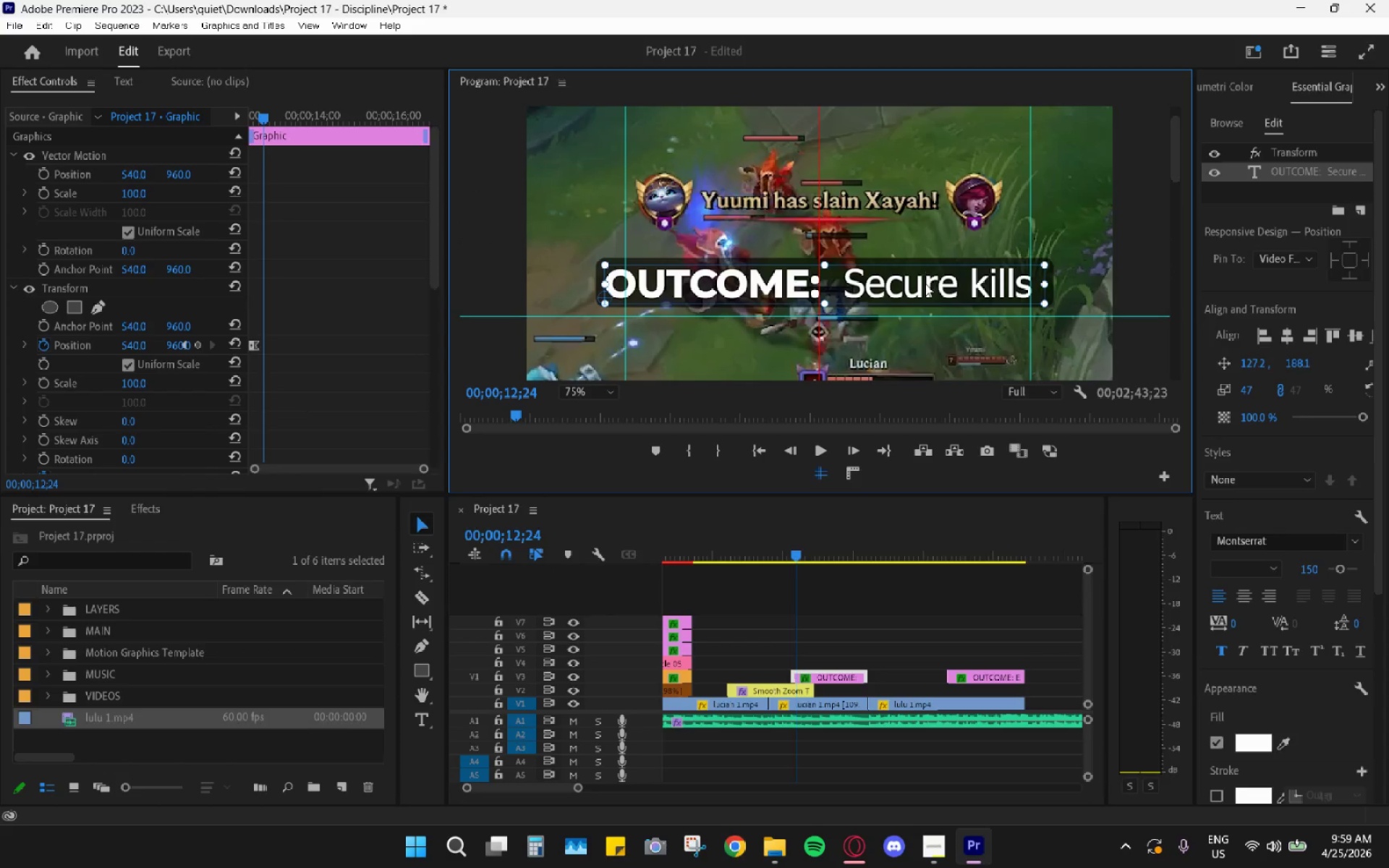 
left_click_drag(start_coordinate=[925, 284], to_coordinate=[919, 292])
 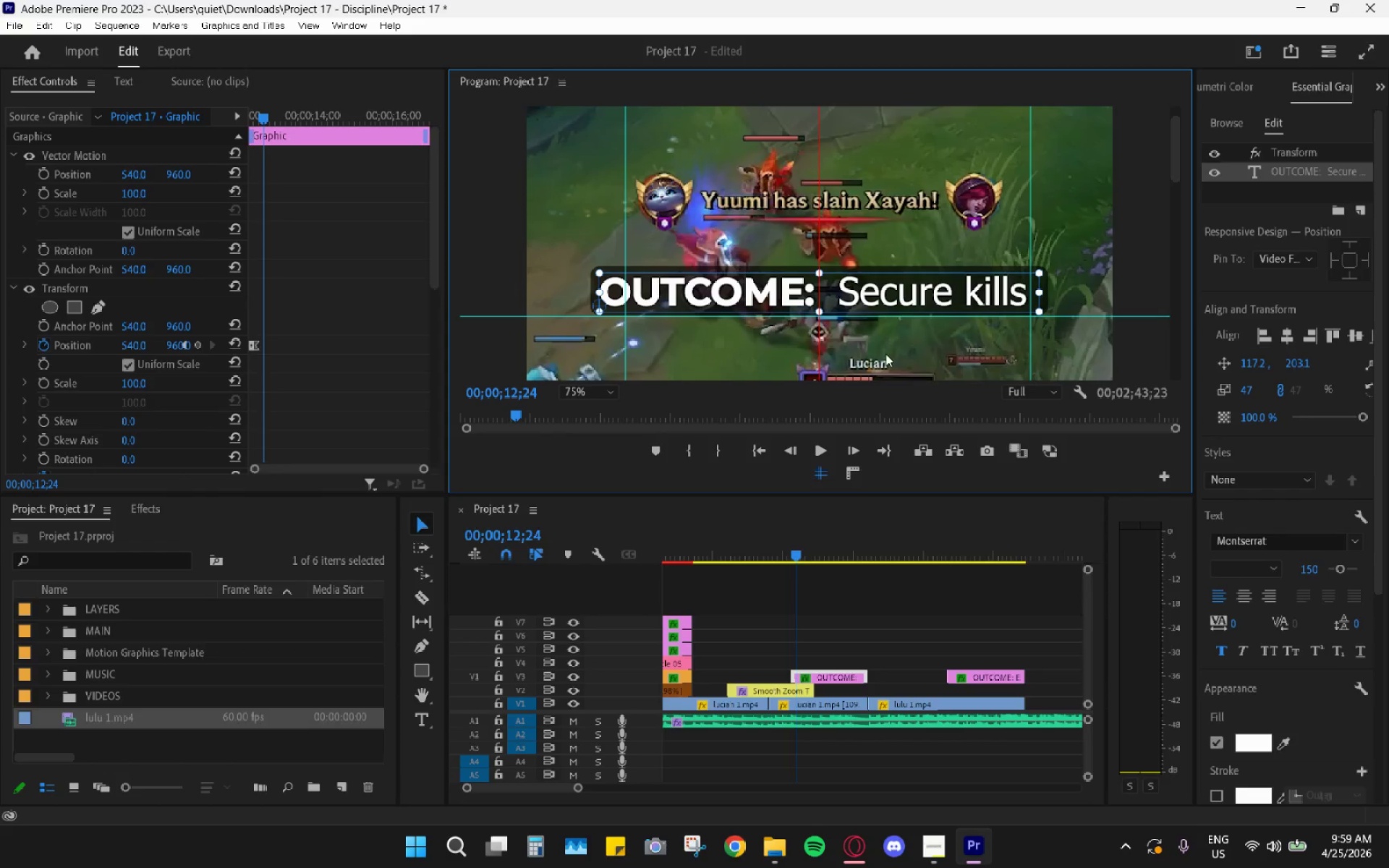 
left_click([885, 356])
 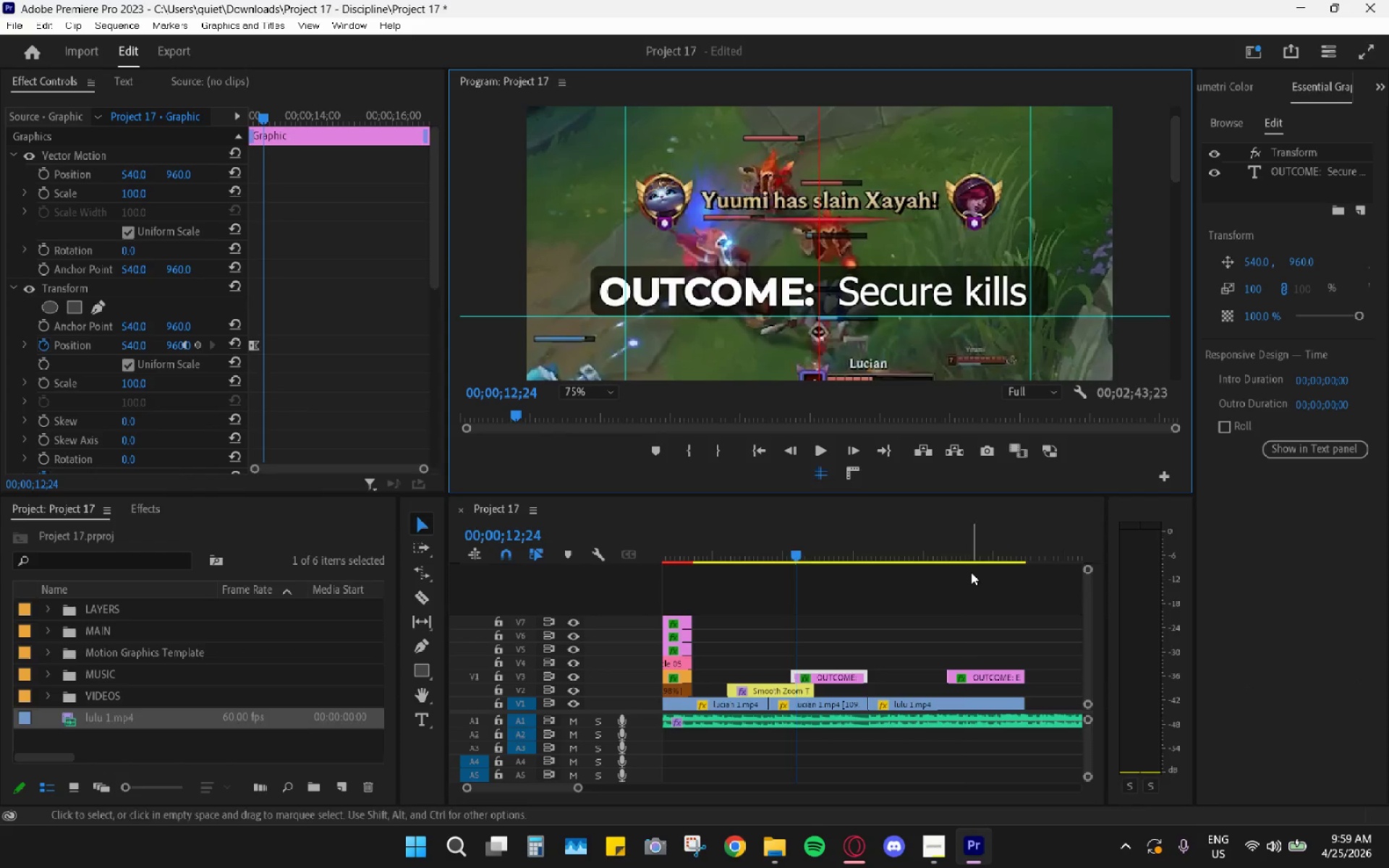 
left_click([972, 677])
 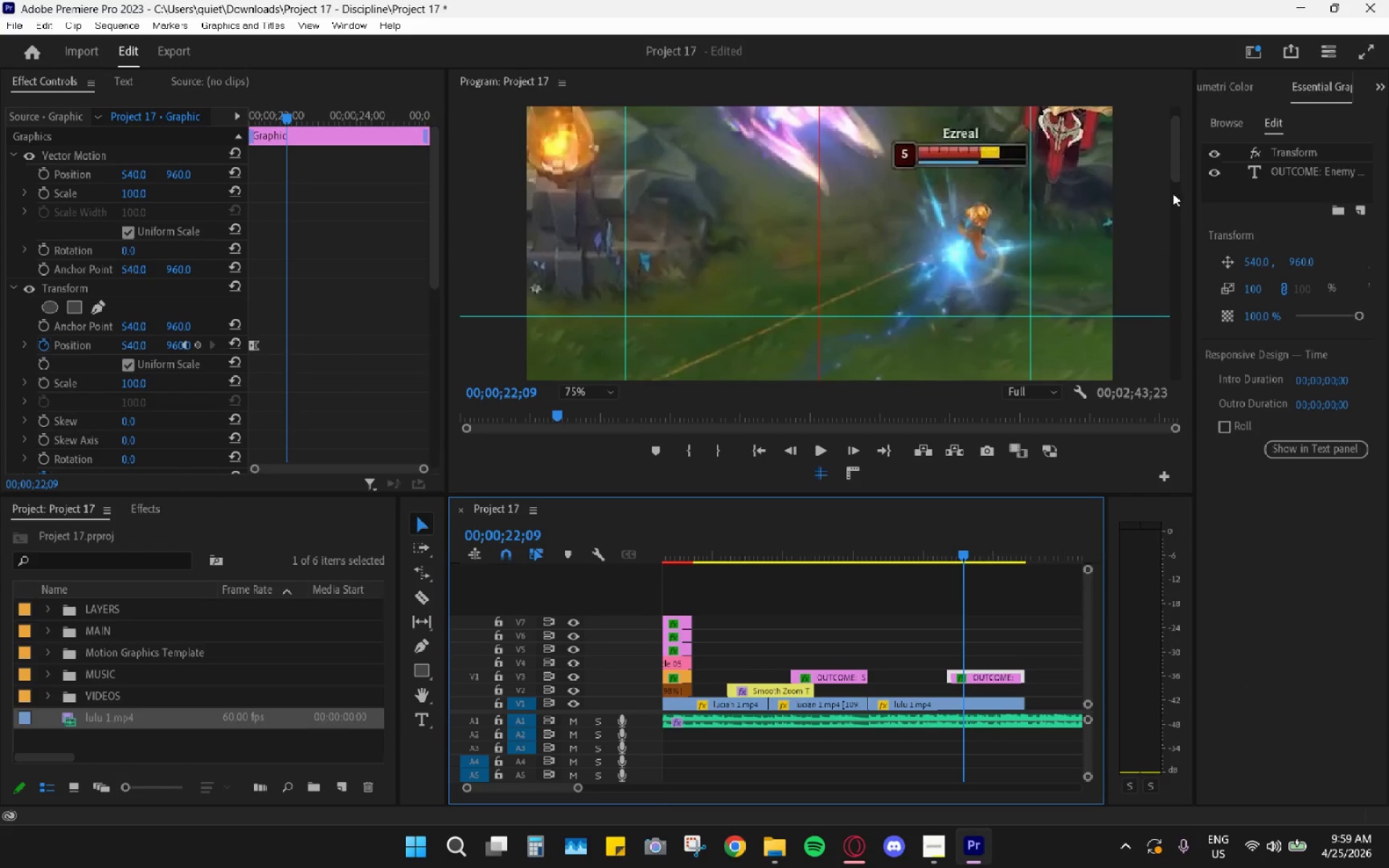 
left_click_drag(start_coordinate=[1178, 171], to_coordinate=[1154, 318])
 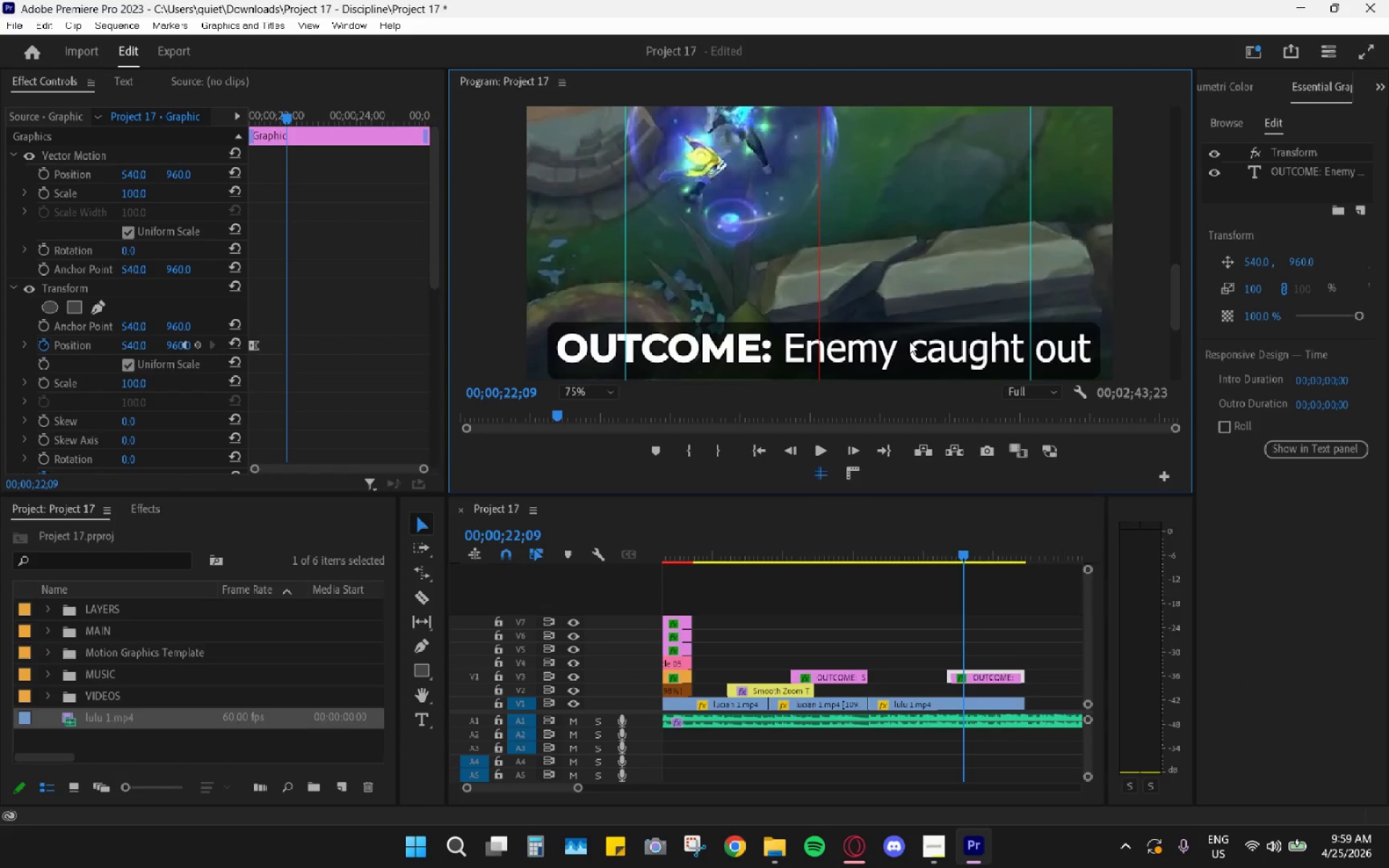 
left_click_drag(start_coordinate=[909, 341], to_coordinate=[909, 338])
 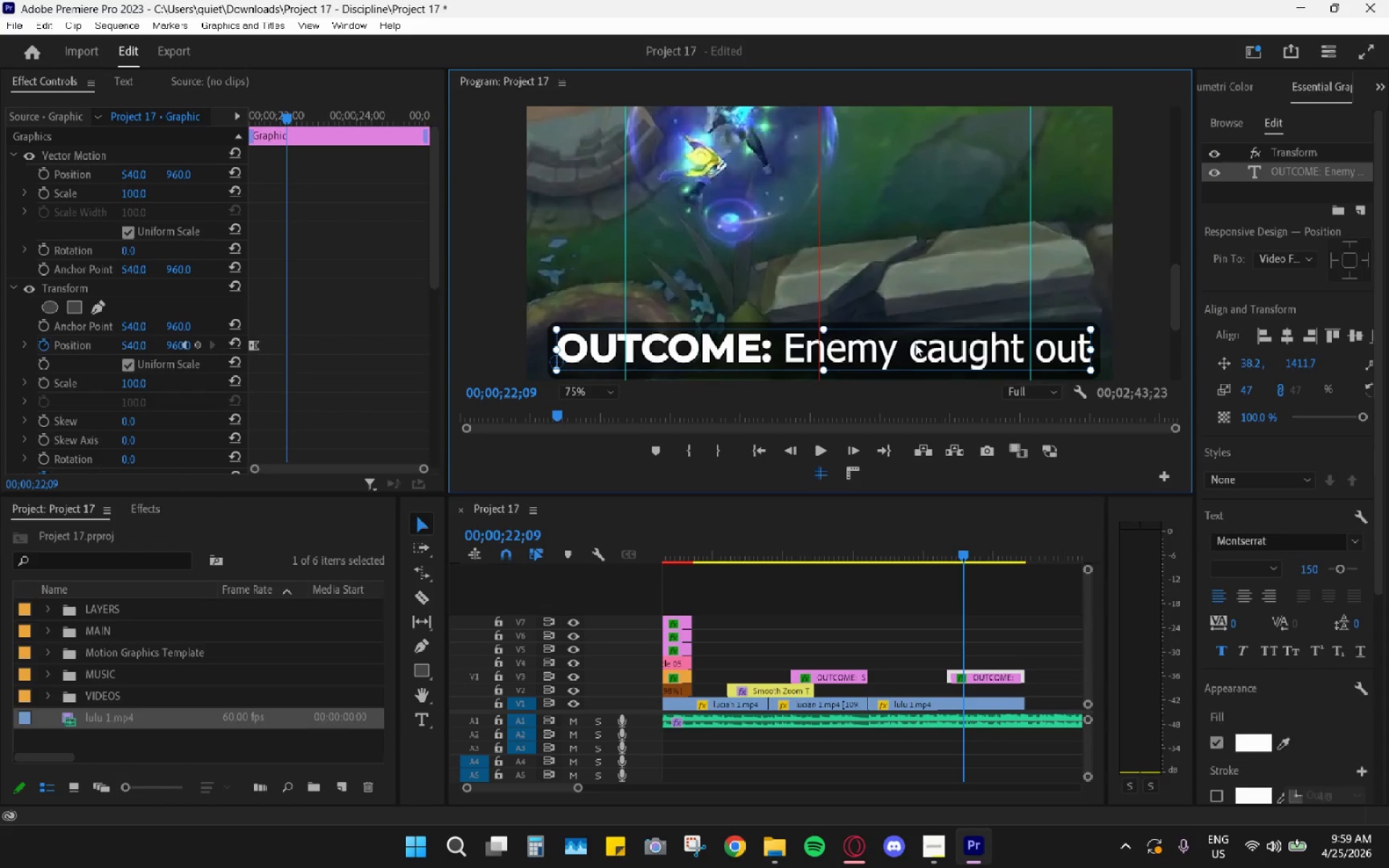 
left_click_drag(start_coordinate=[916, 344], to_coordinate=[899, 122])
 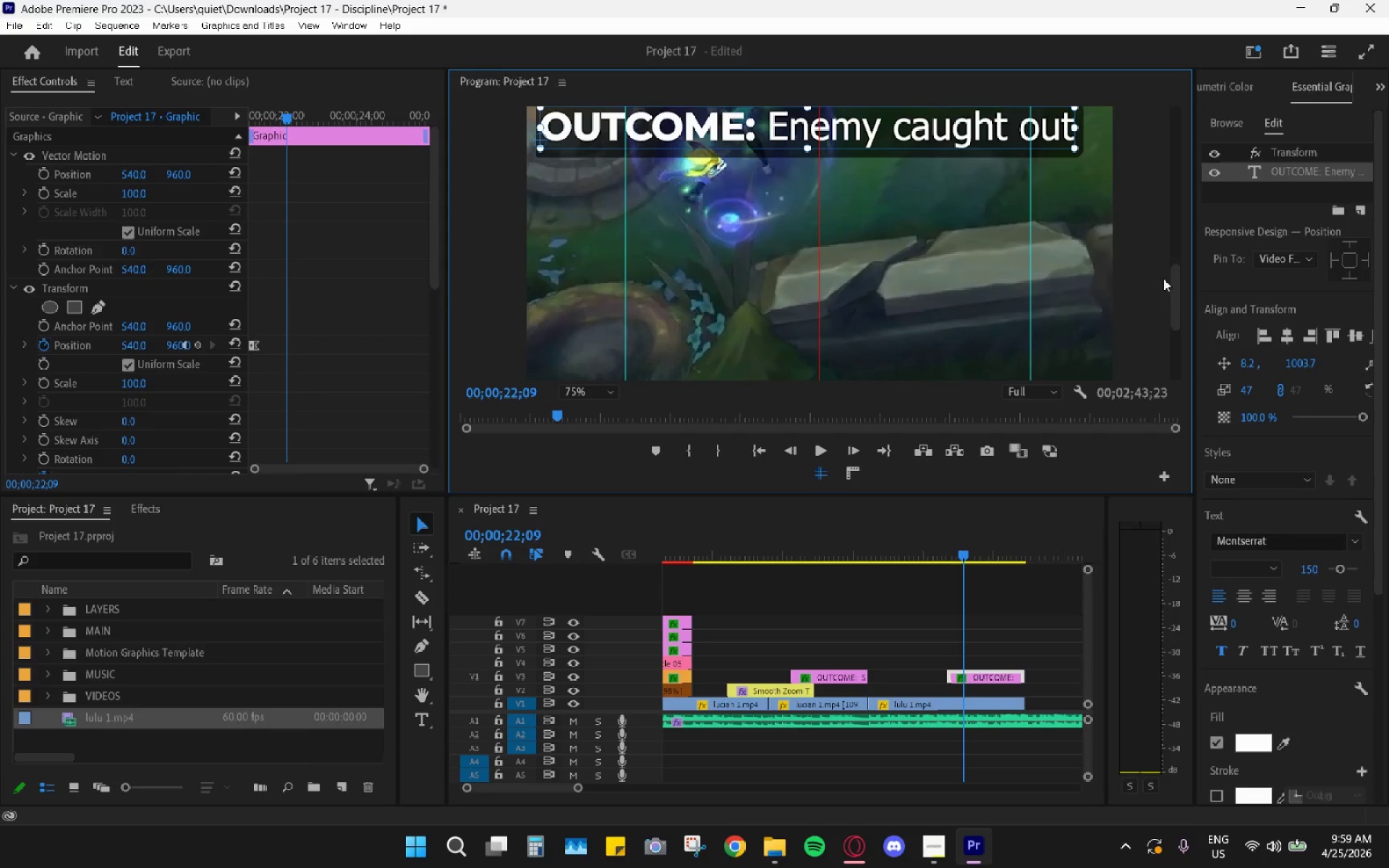 
left_click_drag(start_coordinate=[1176, 294], to_coordinate=[1180, 232])
 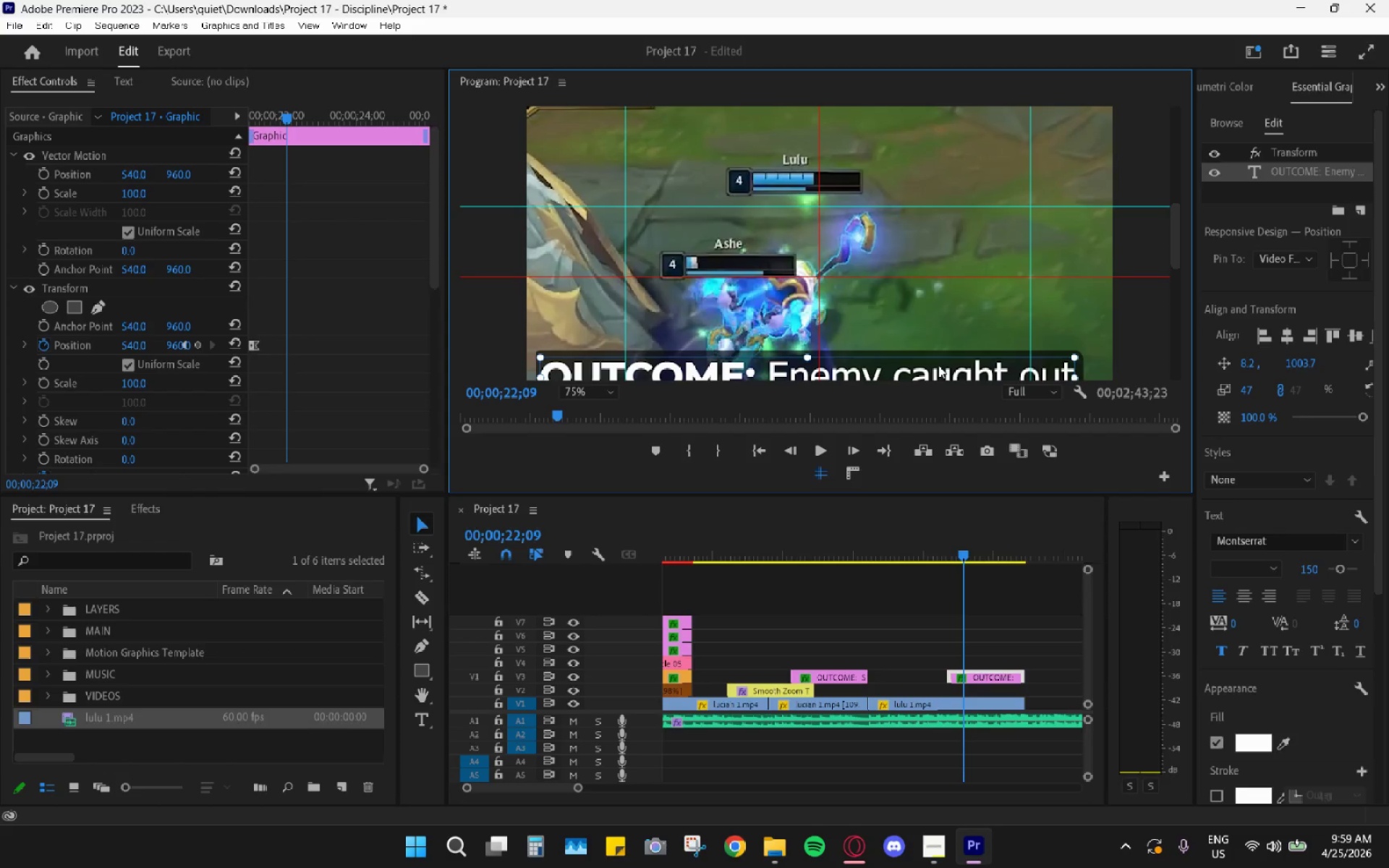 
left_click_drag(start_coordinate=[938, 369], to_coordinate=[931, 123])
 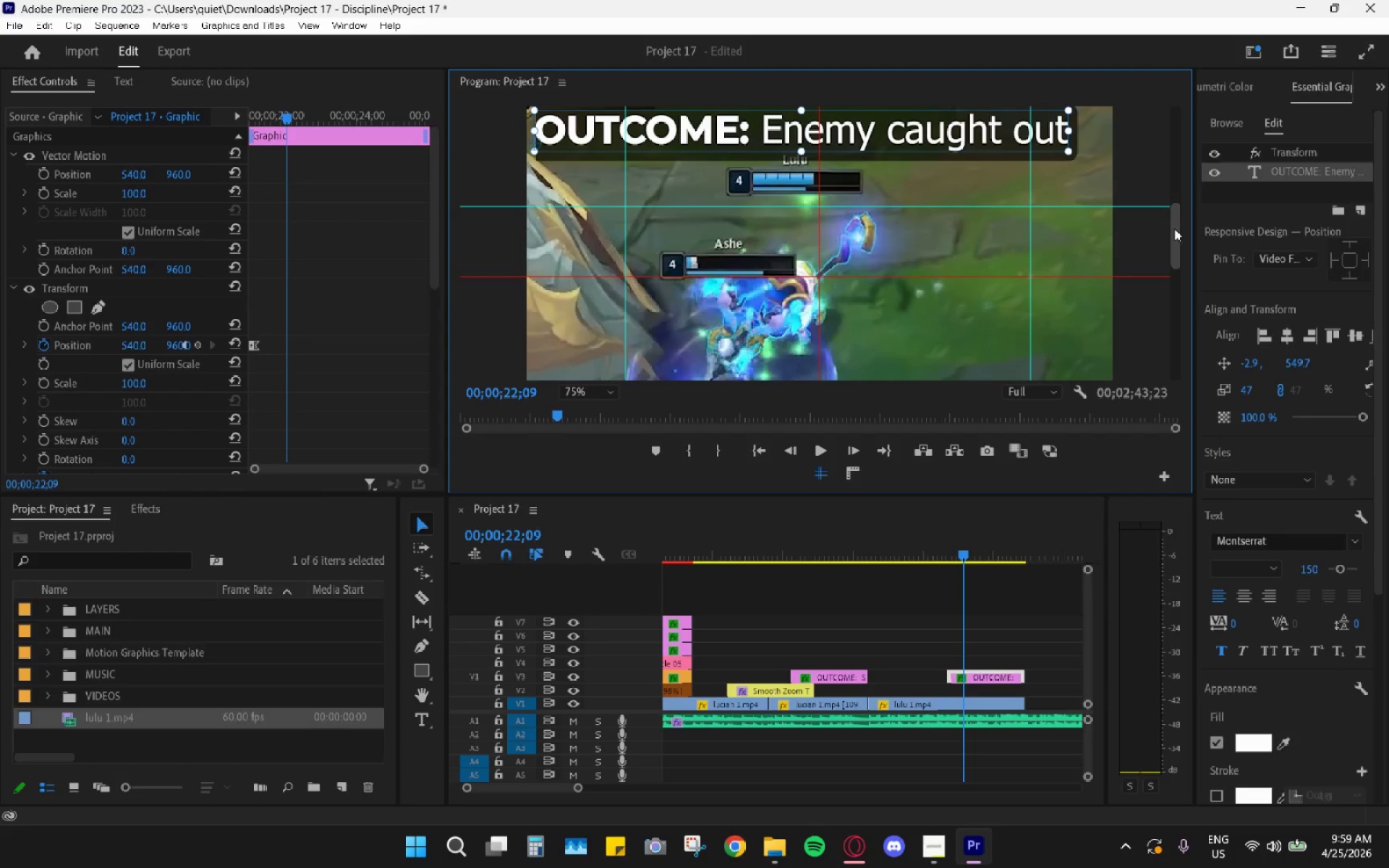 
left_click_drag(start_coordinate=[1174, 229], to_coordinate=[1175, 163])
 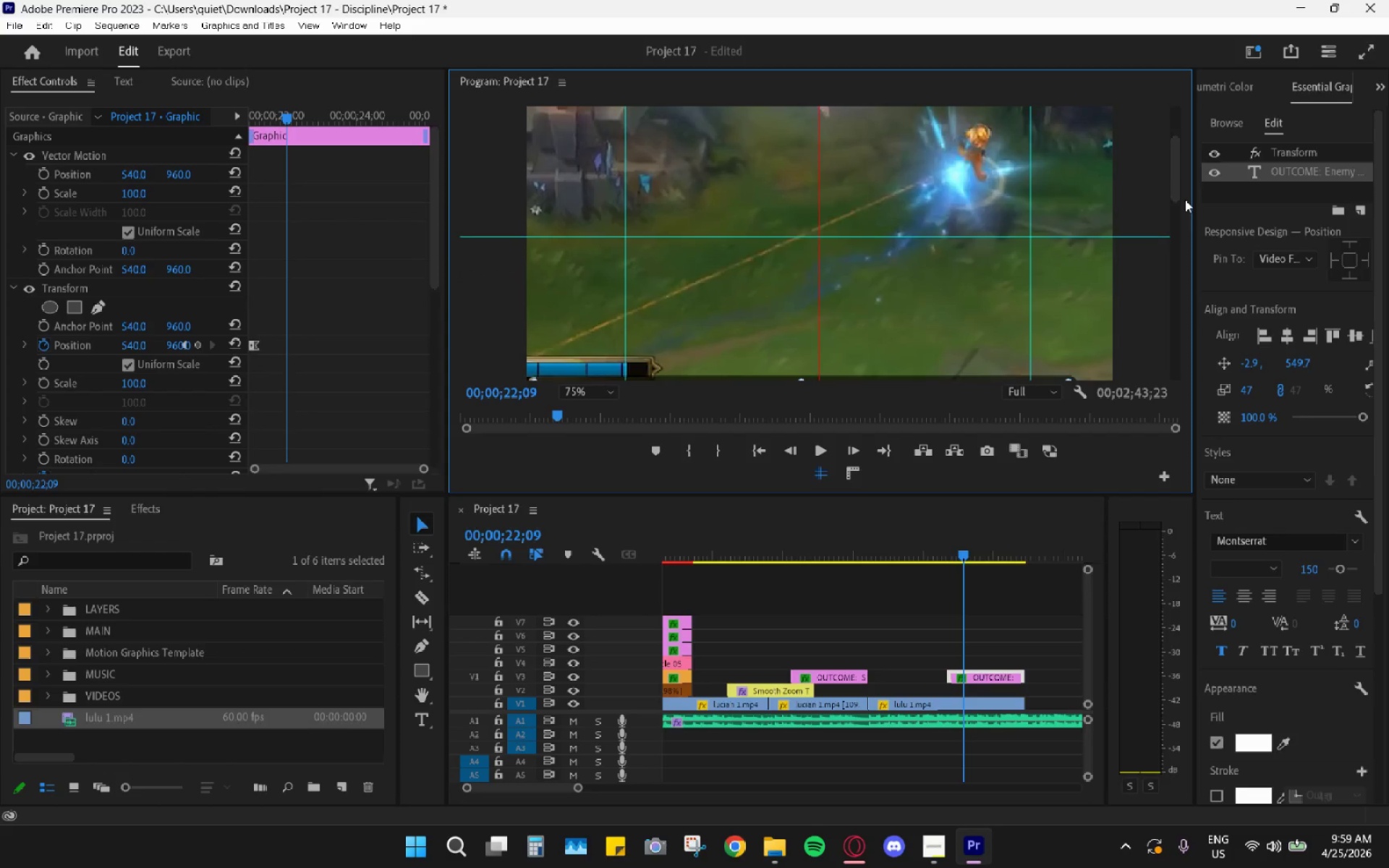 
left_click_drag(start_coordinate=[1176, 184], to_coordinate=[1175, 203])
 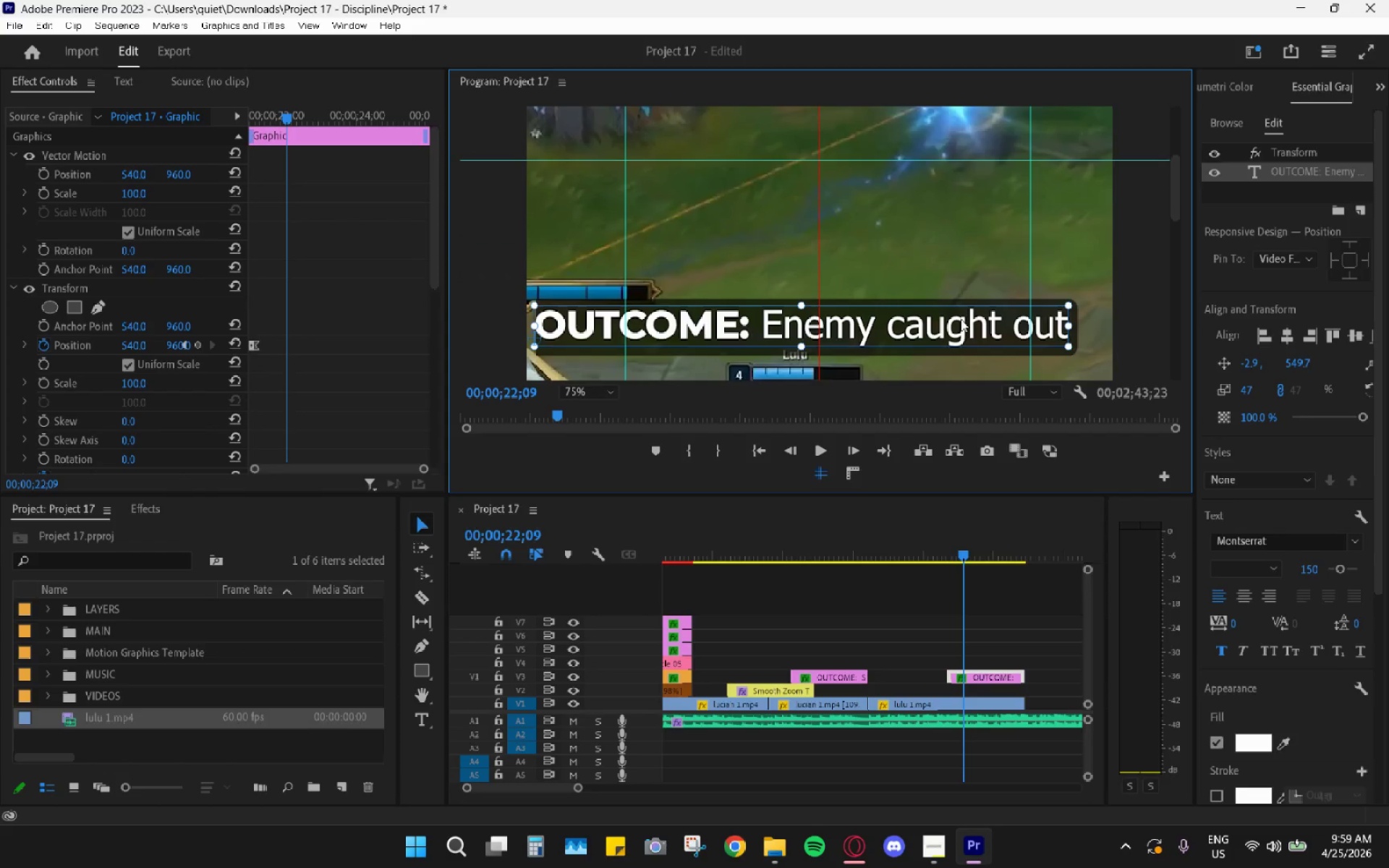 
left_click_drag(start_coordinate=[961, 319], to_coordinate=[980, 124])
 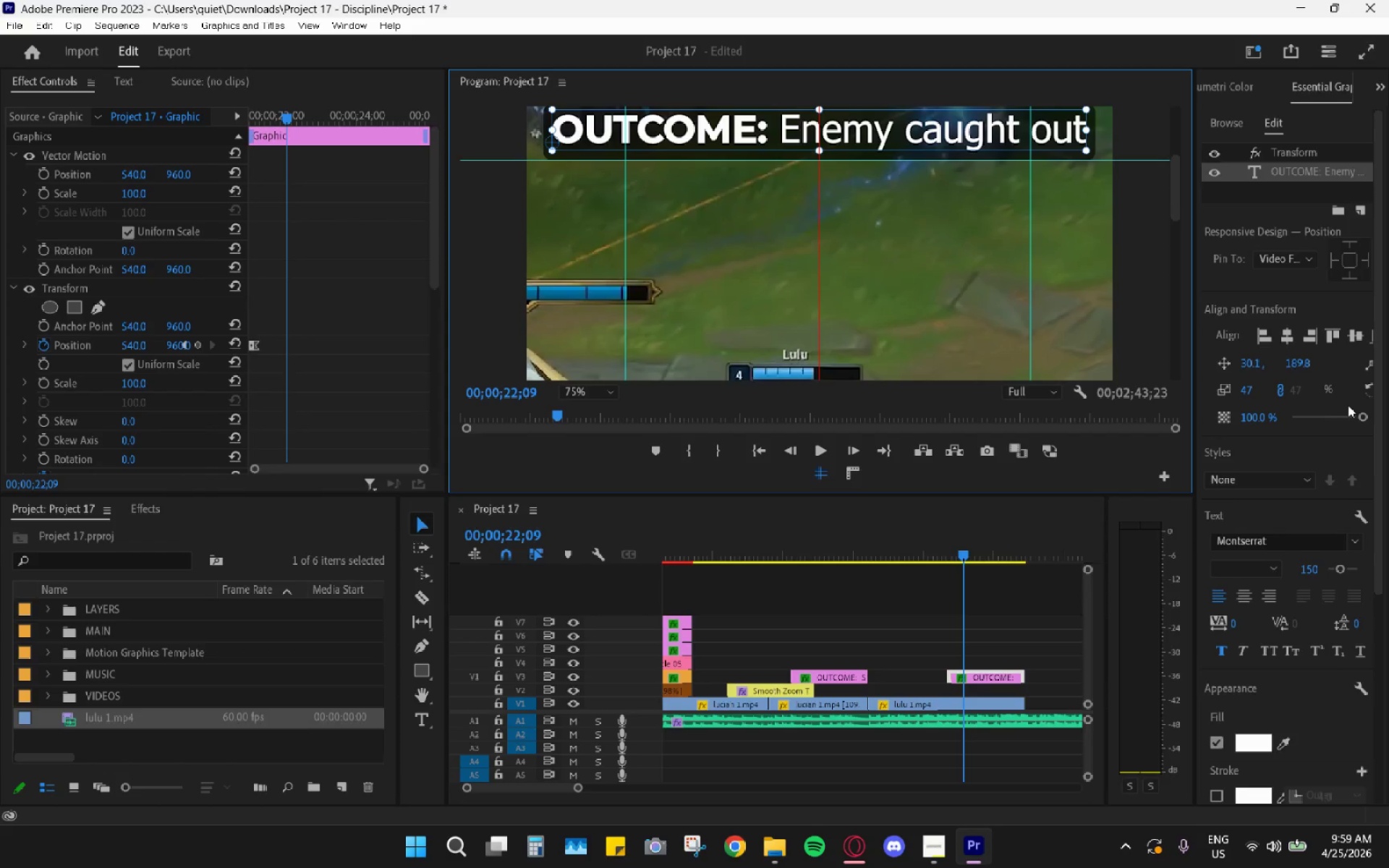 
left_click([1308, 567])
 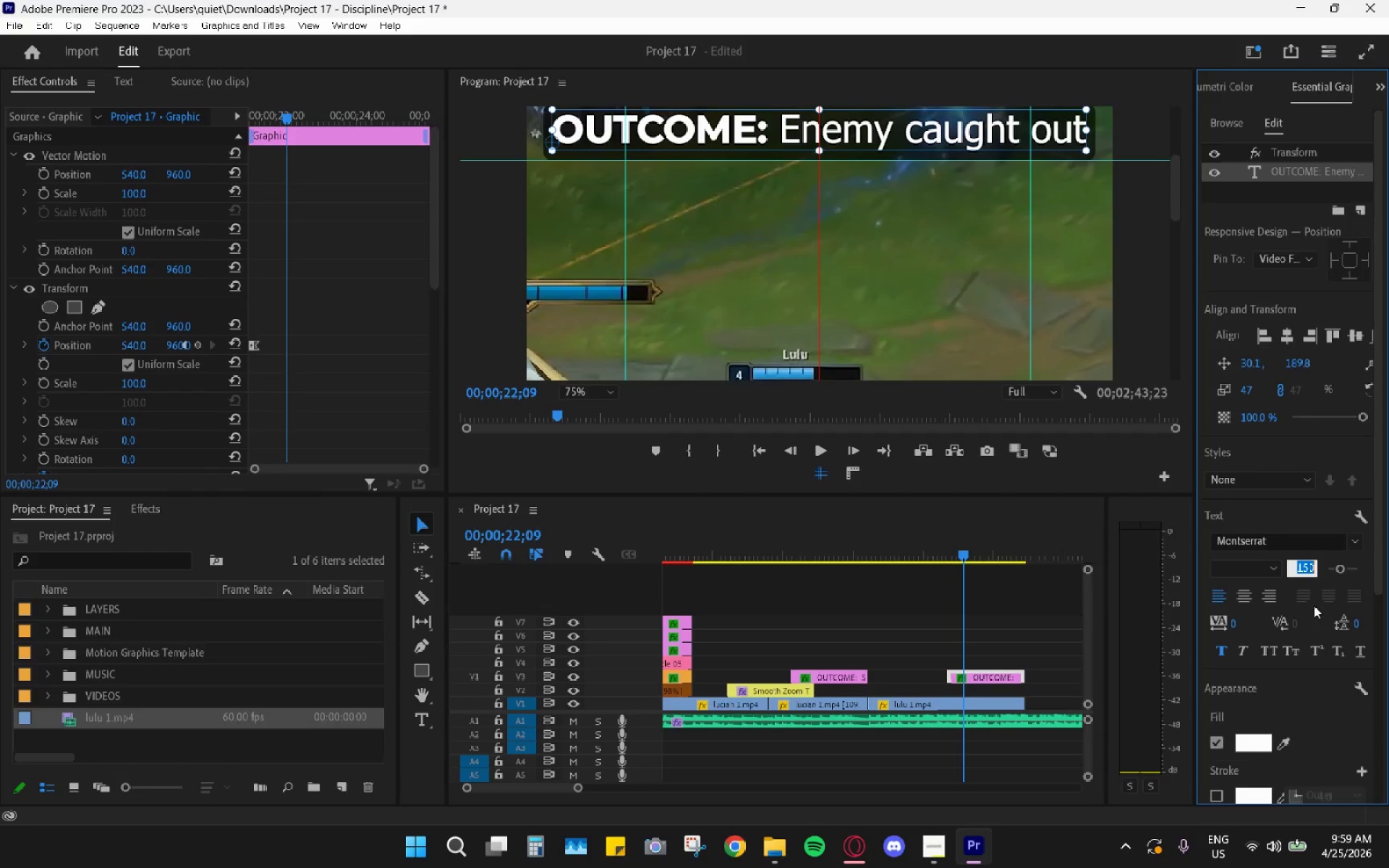 
key(Numpad1)
 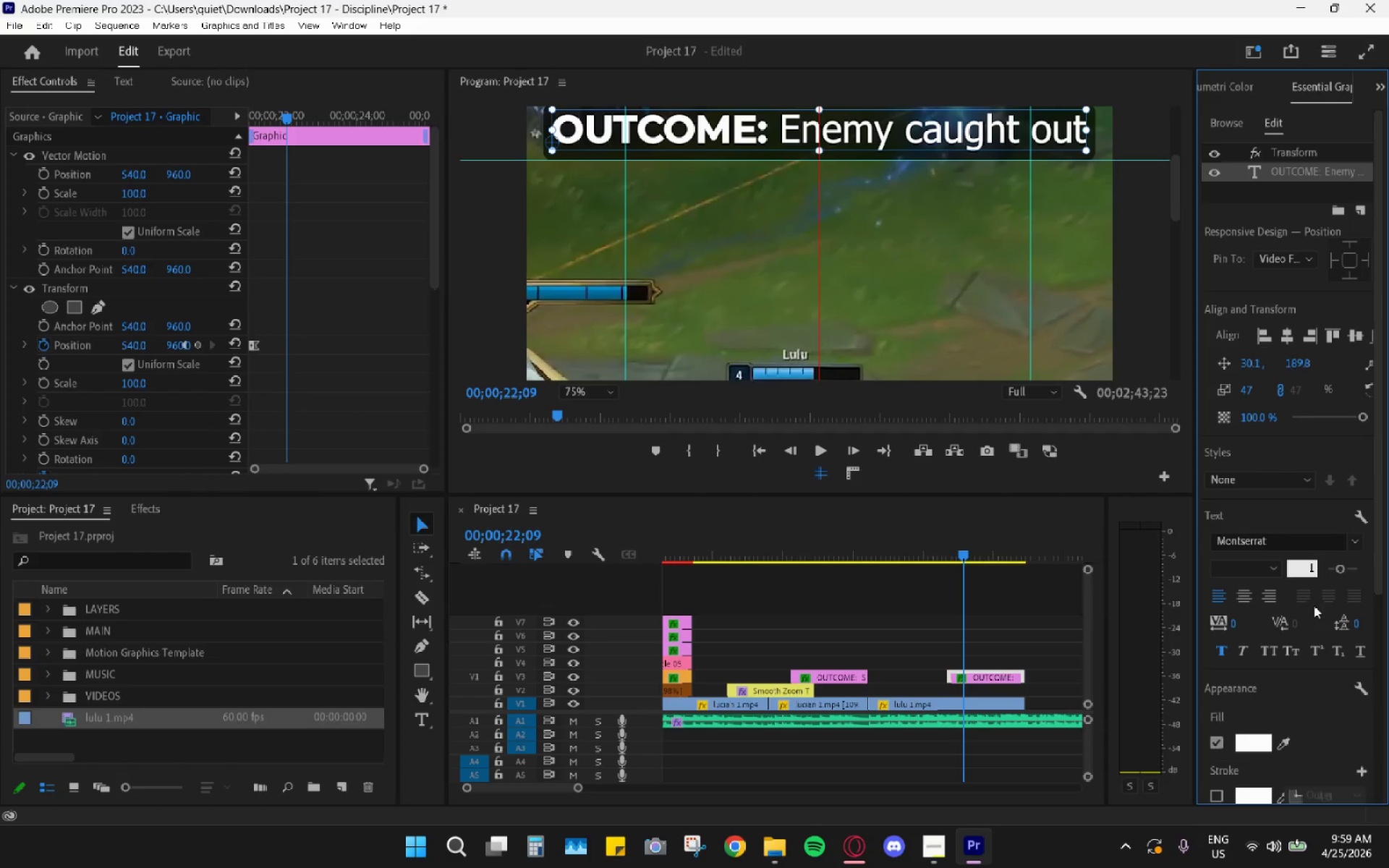 
key(Numpad4)
 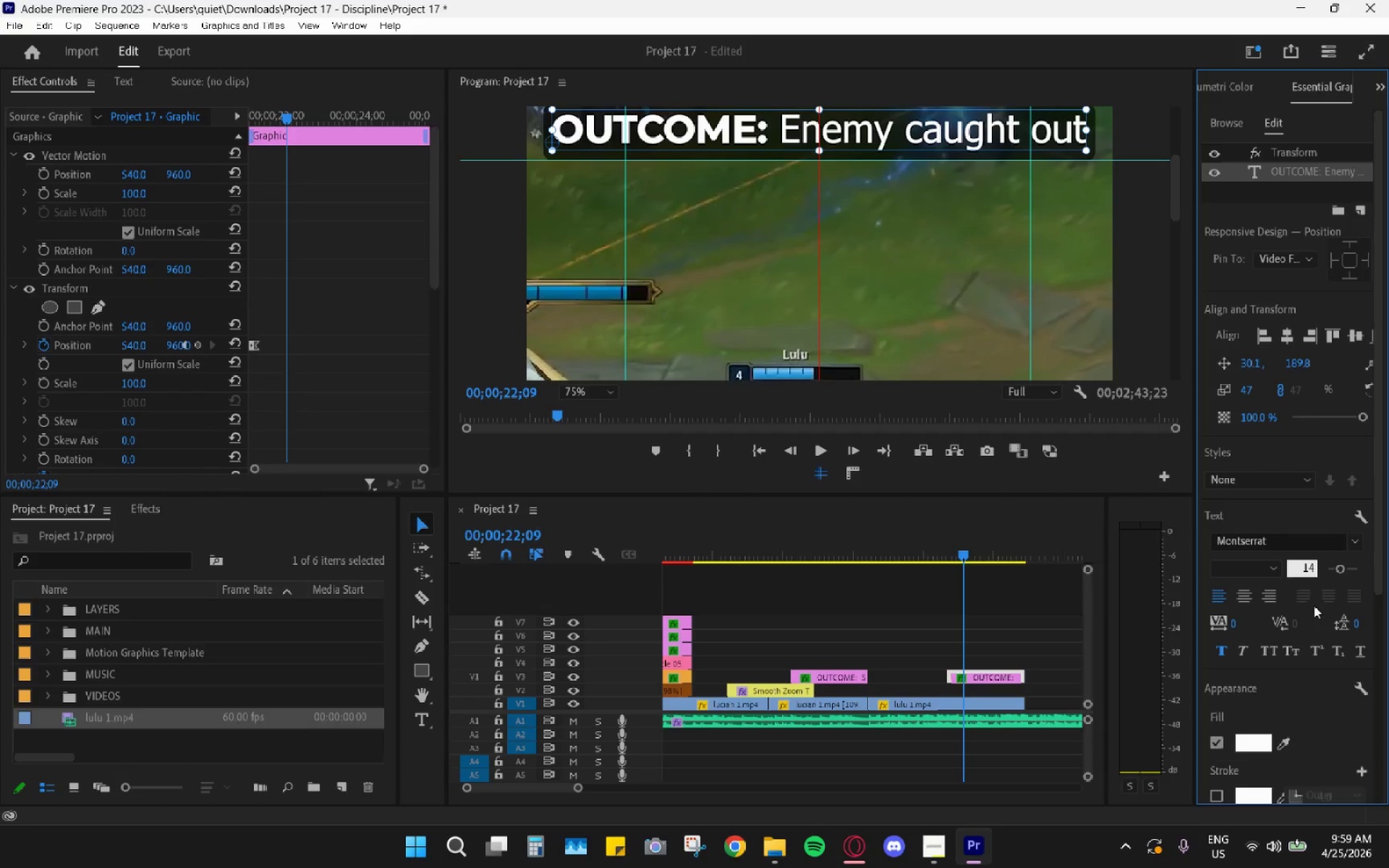 
key(Numpad0)
 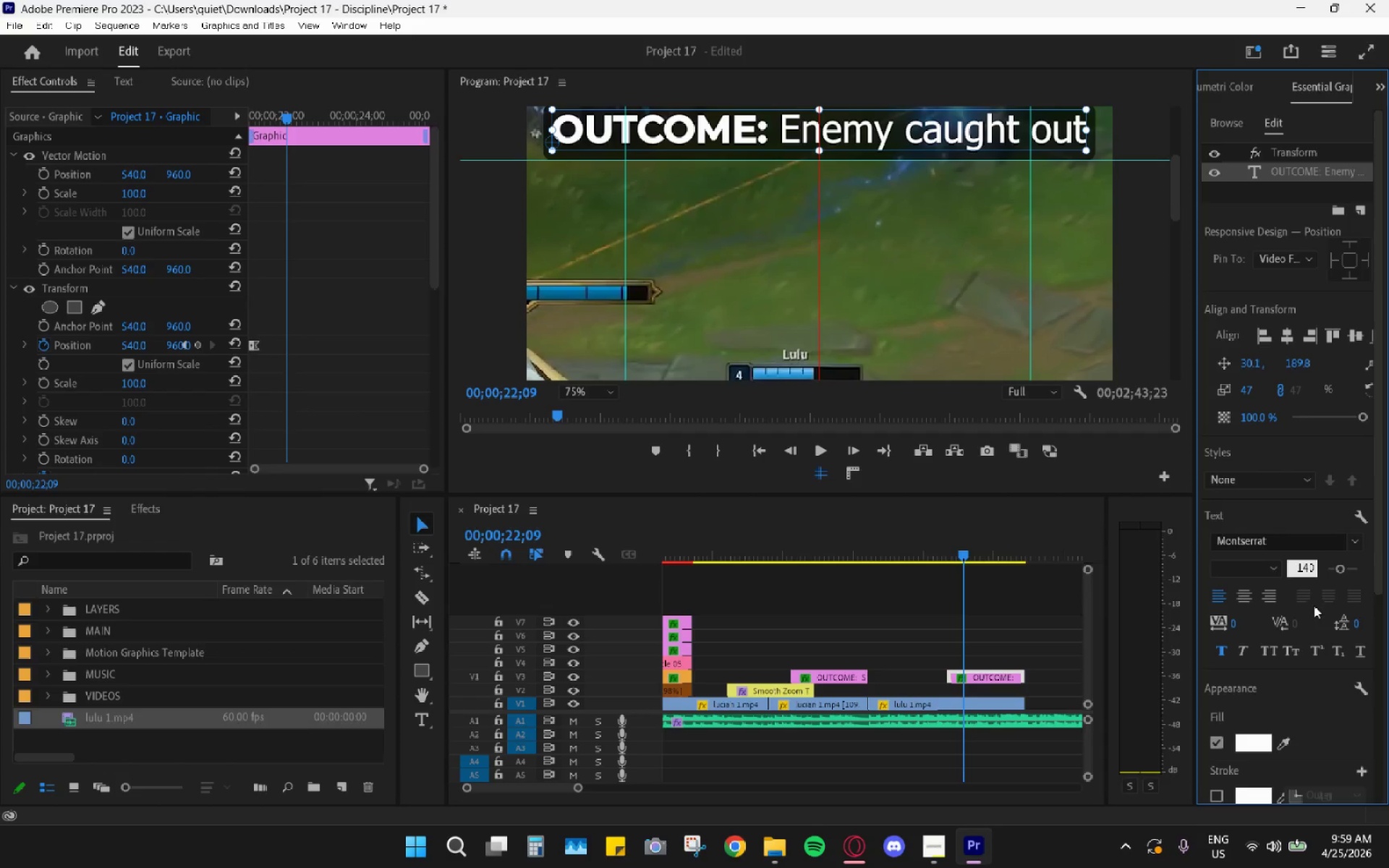 
key(Enter)
 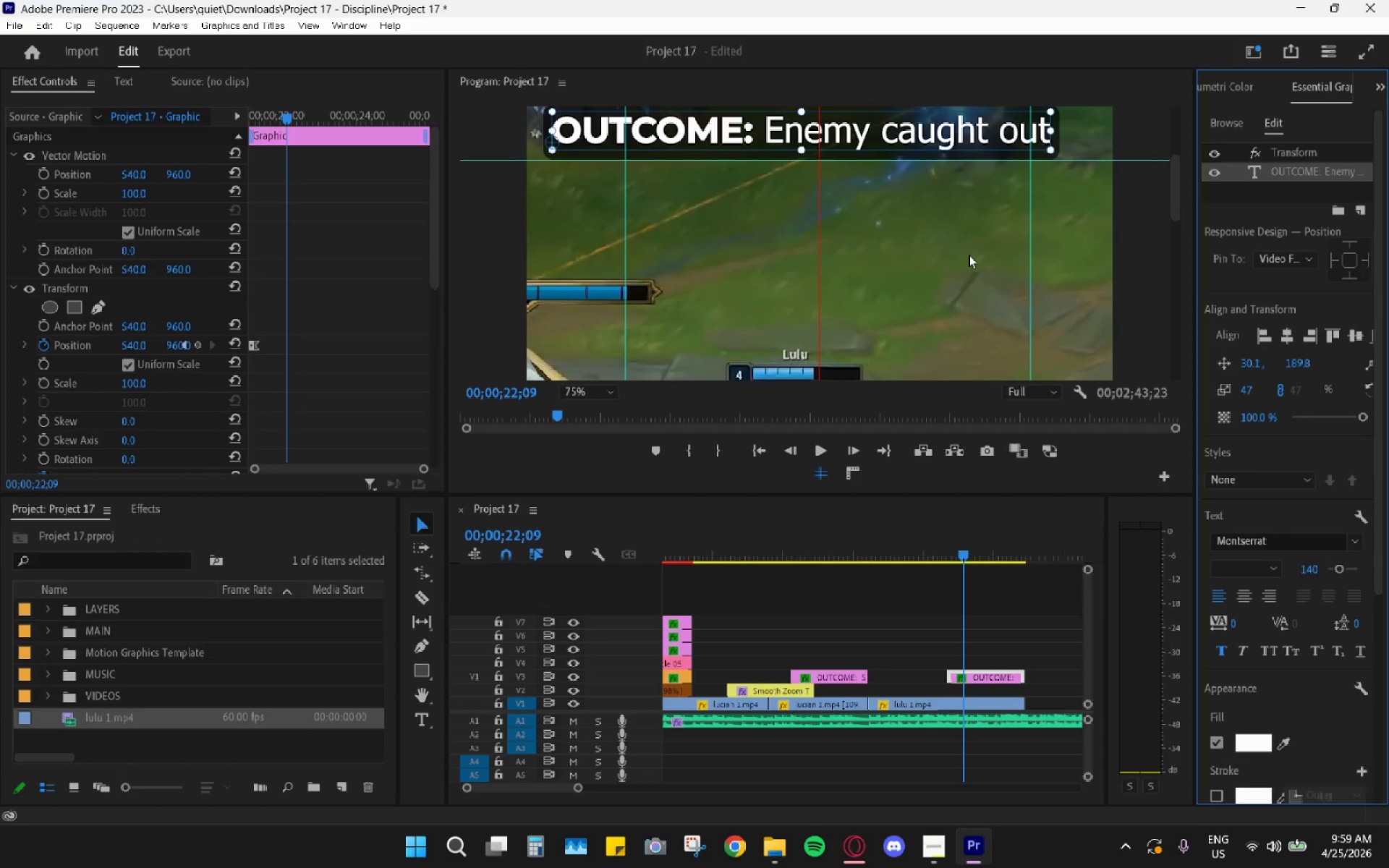 
key(Control+ControlLeft)
 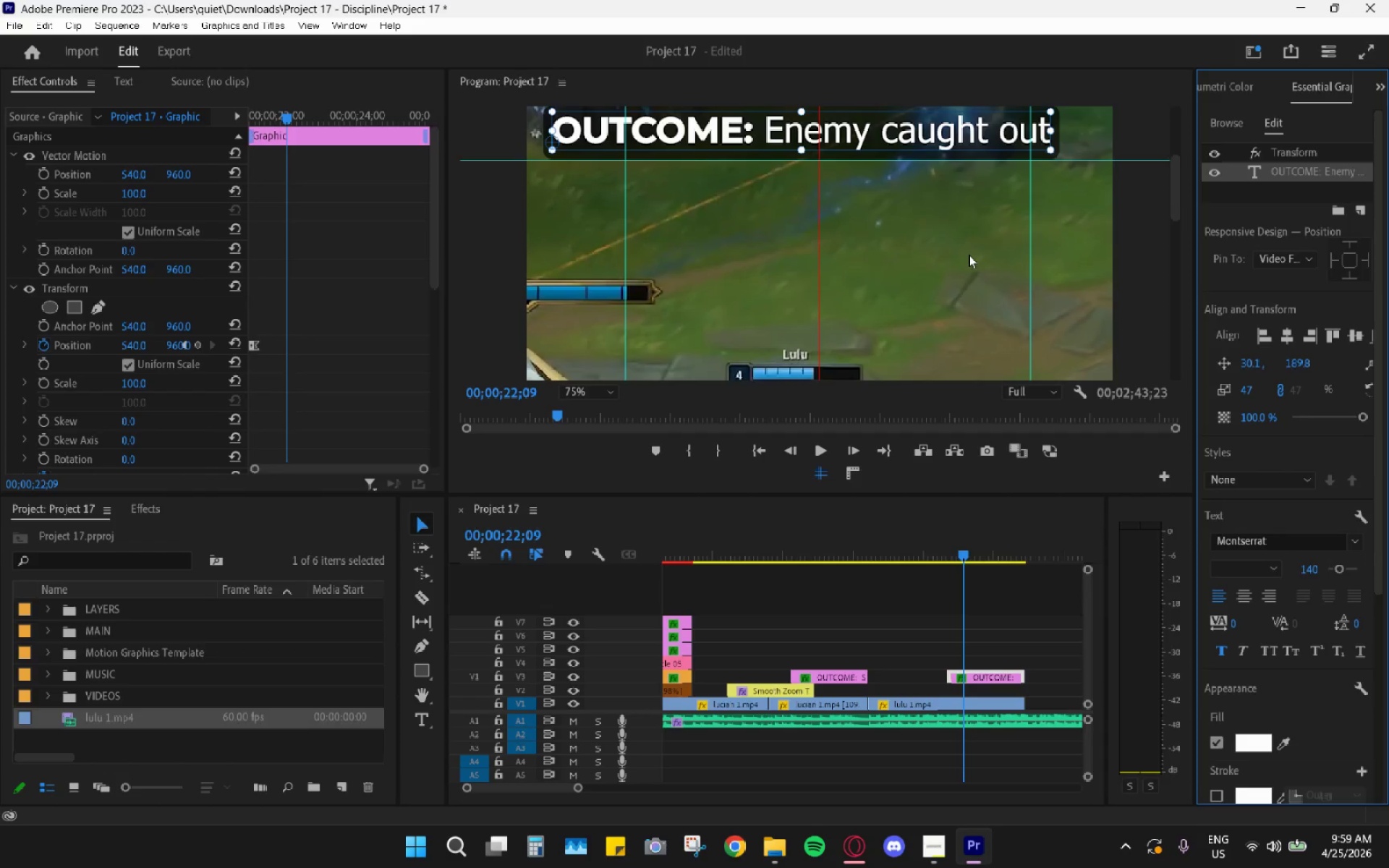 
key(Control+Z)
 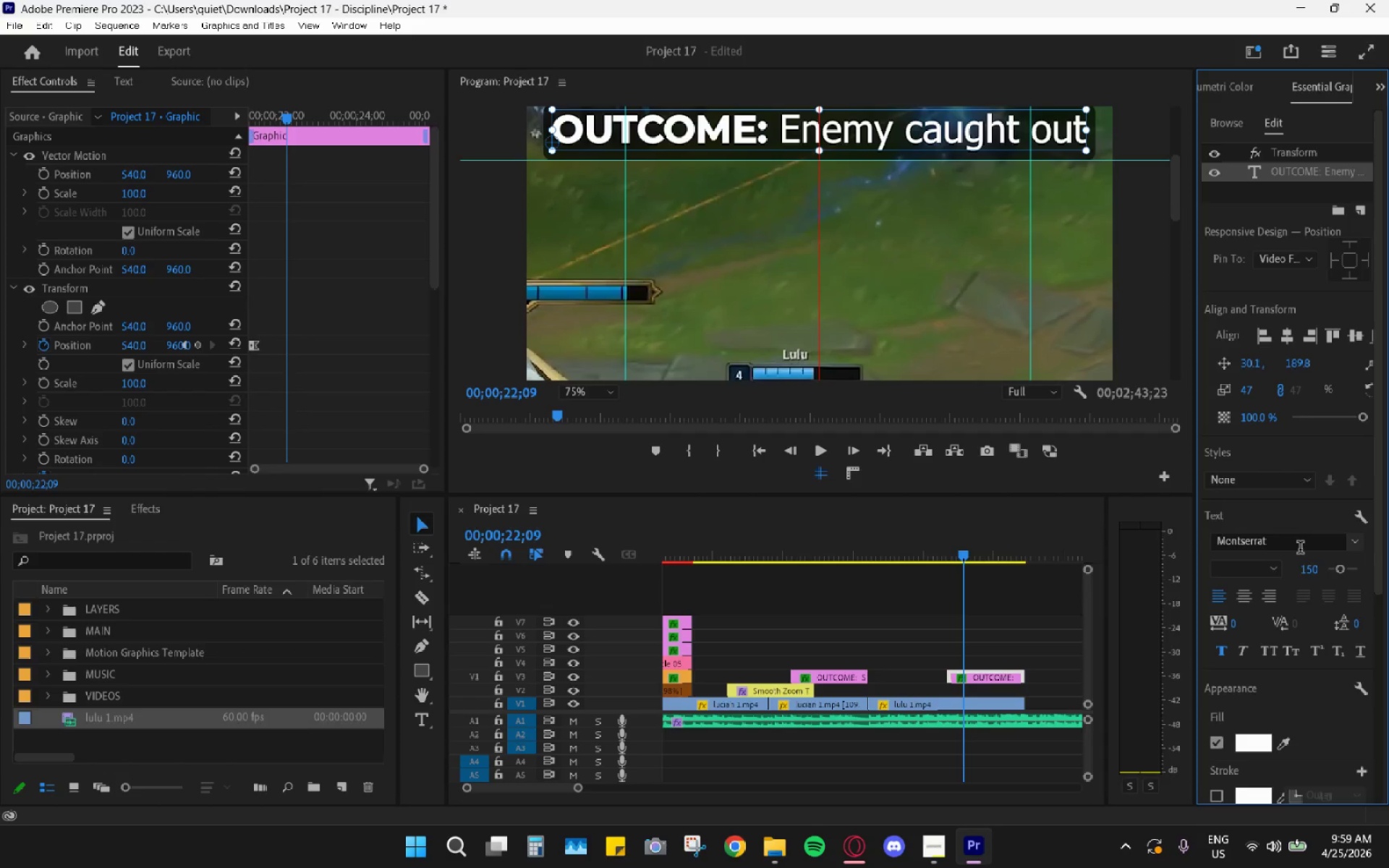 
left_click([1310, 569])
 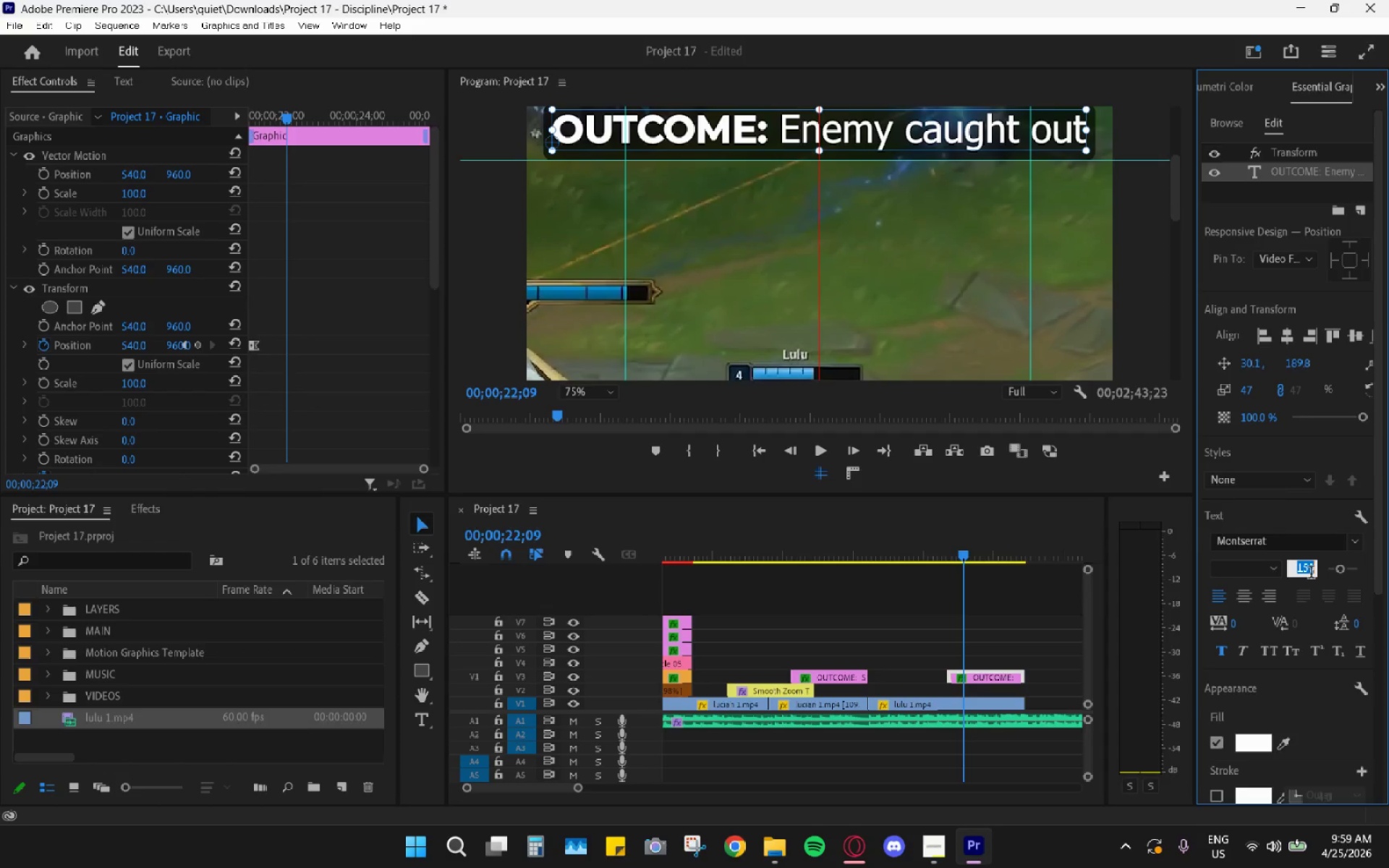 
key(Numpad1)
 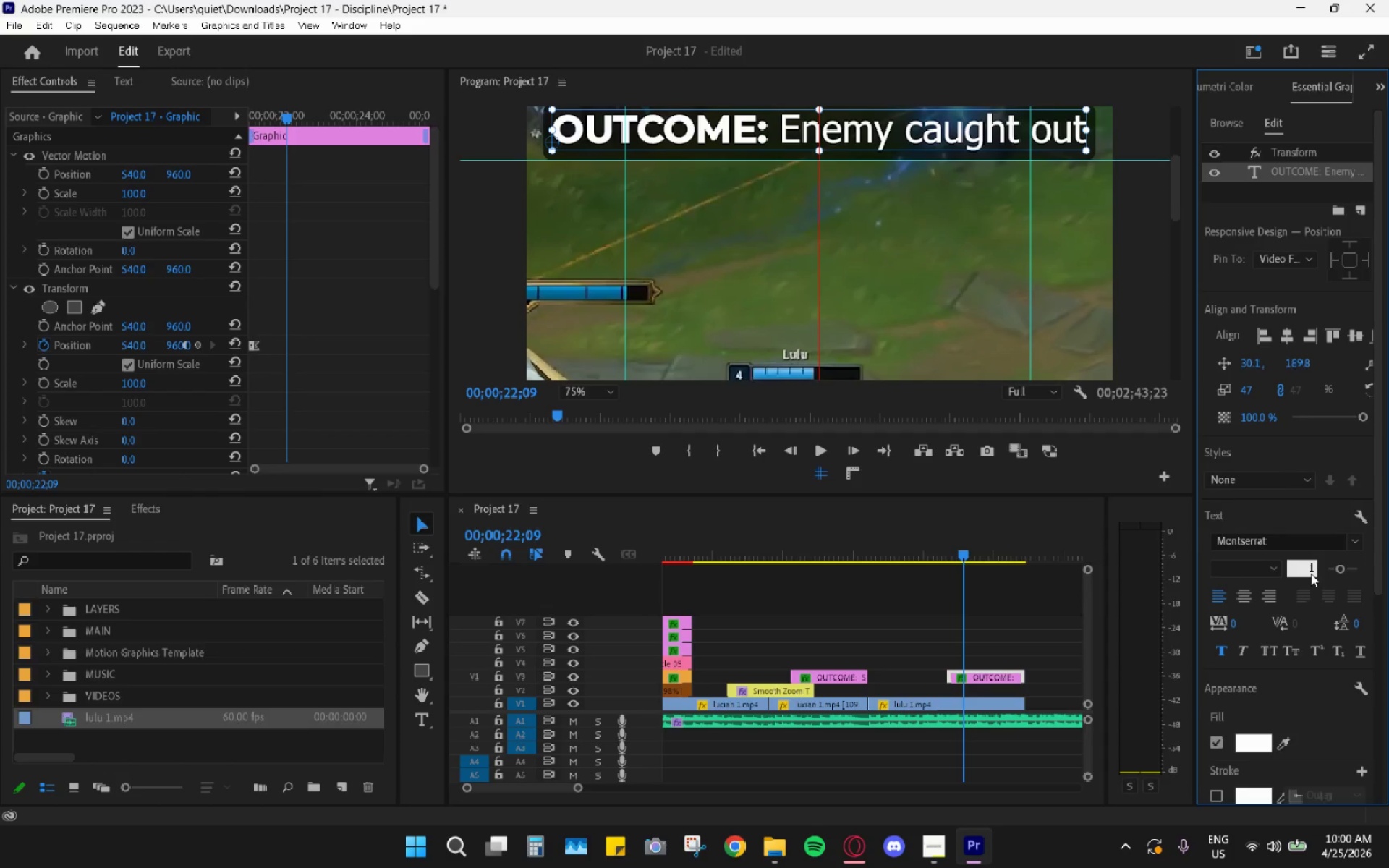 
key(Numpad4)
 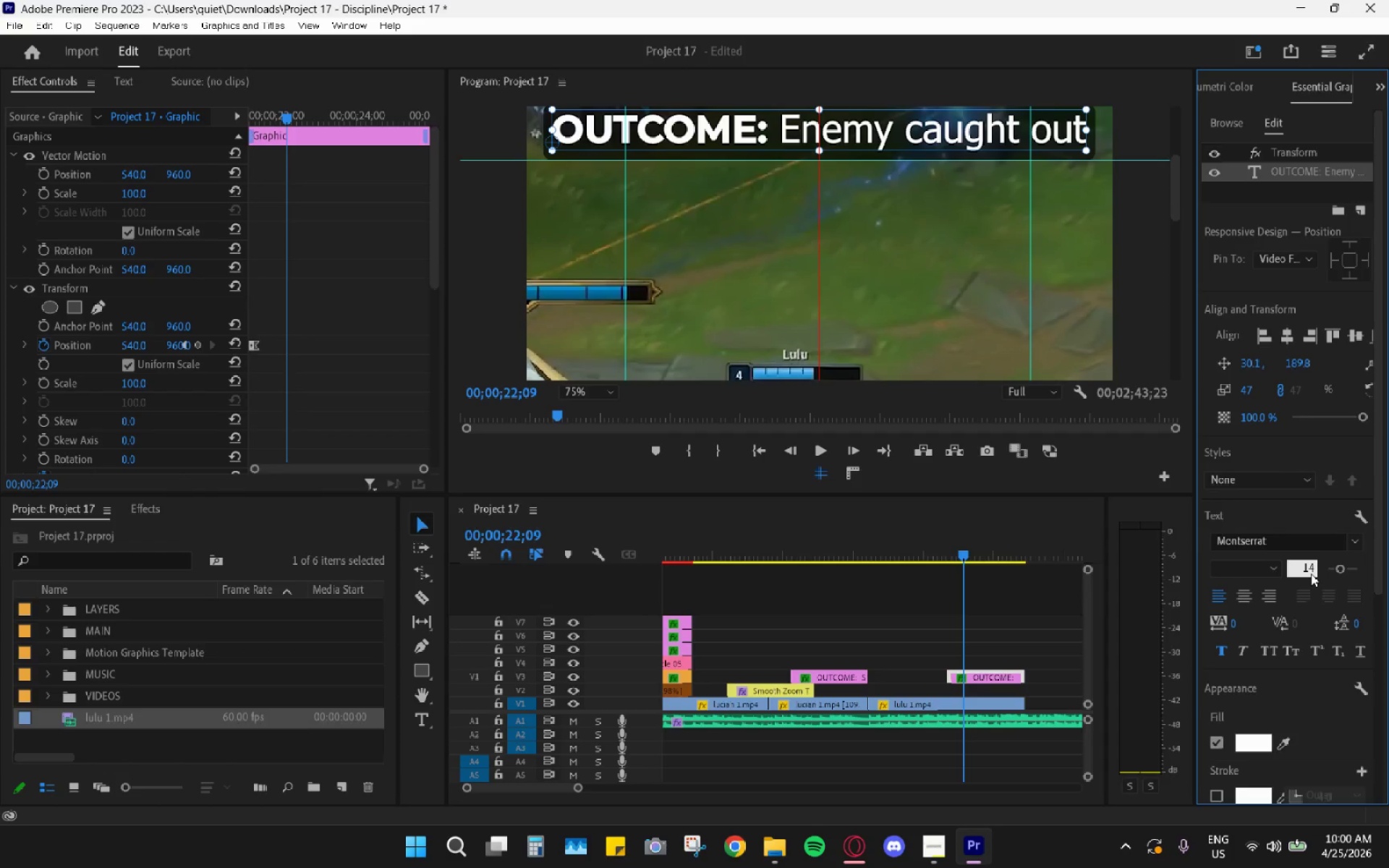 
key(Numpad5)
 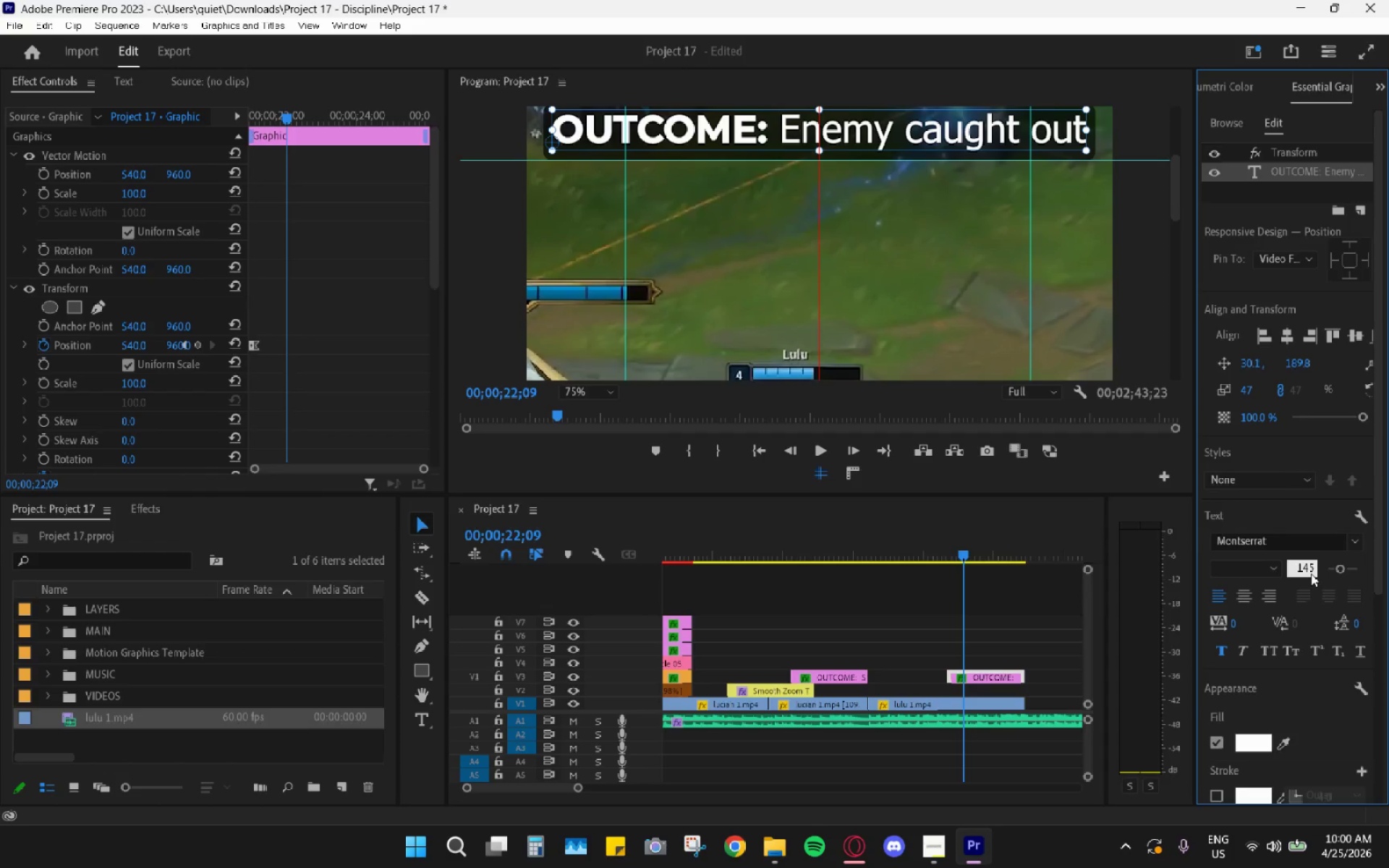 
key(Enter)
 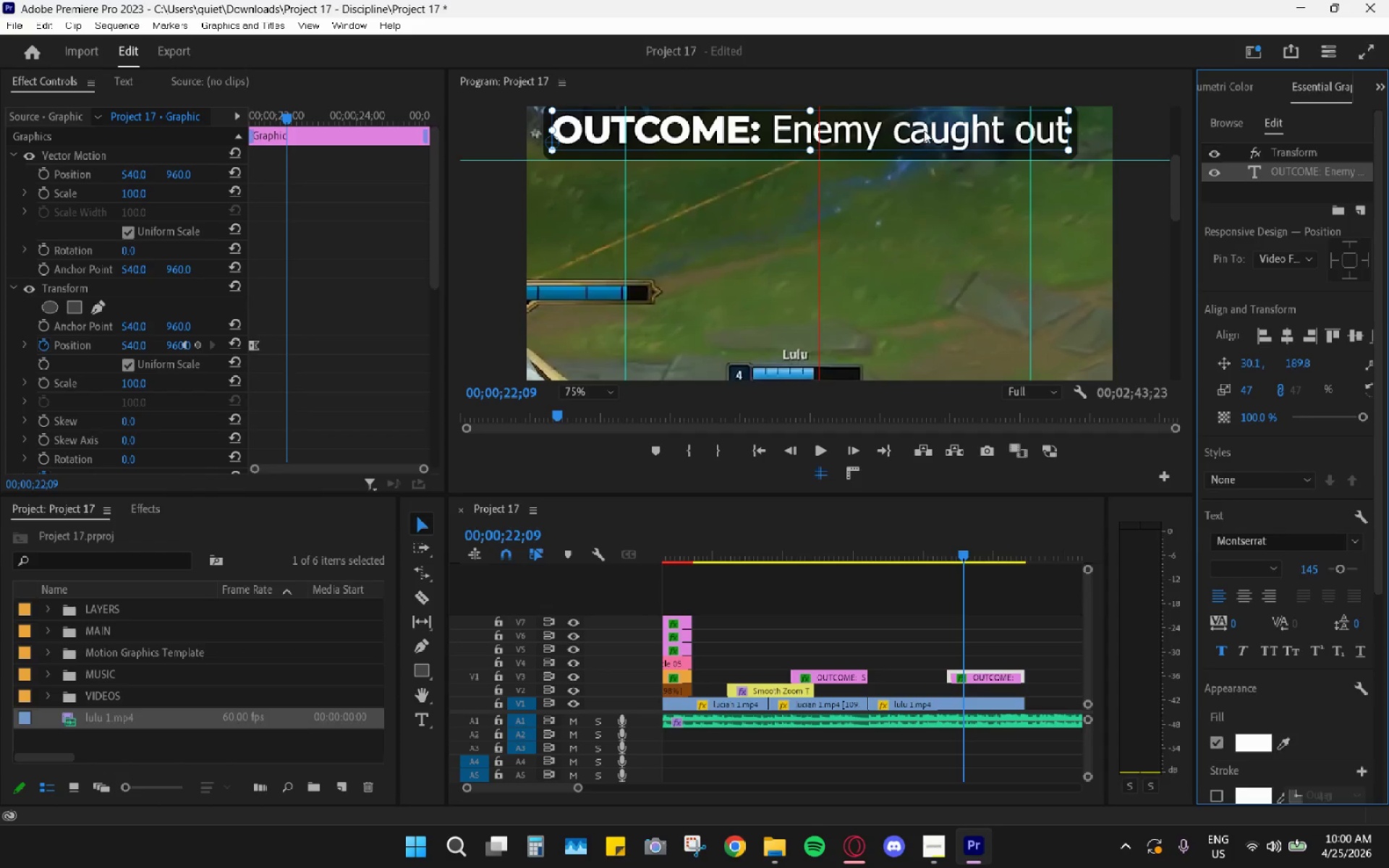 
left_click_drag(start_coordinate=[916, 132], to_coordinate=[925, 133])
 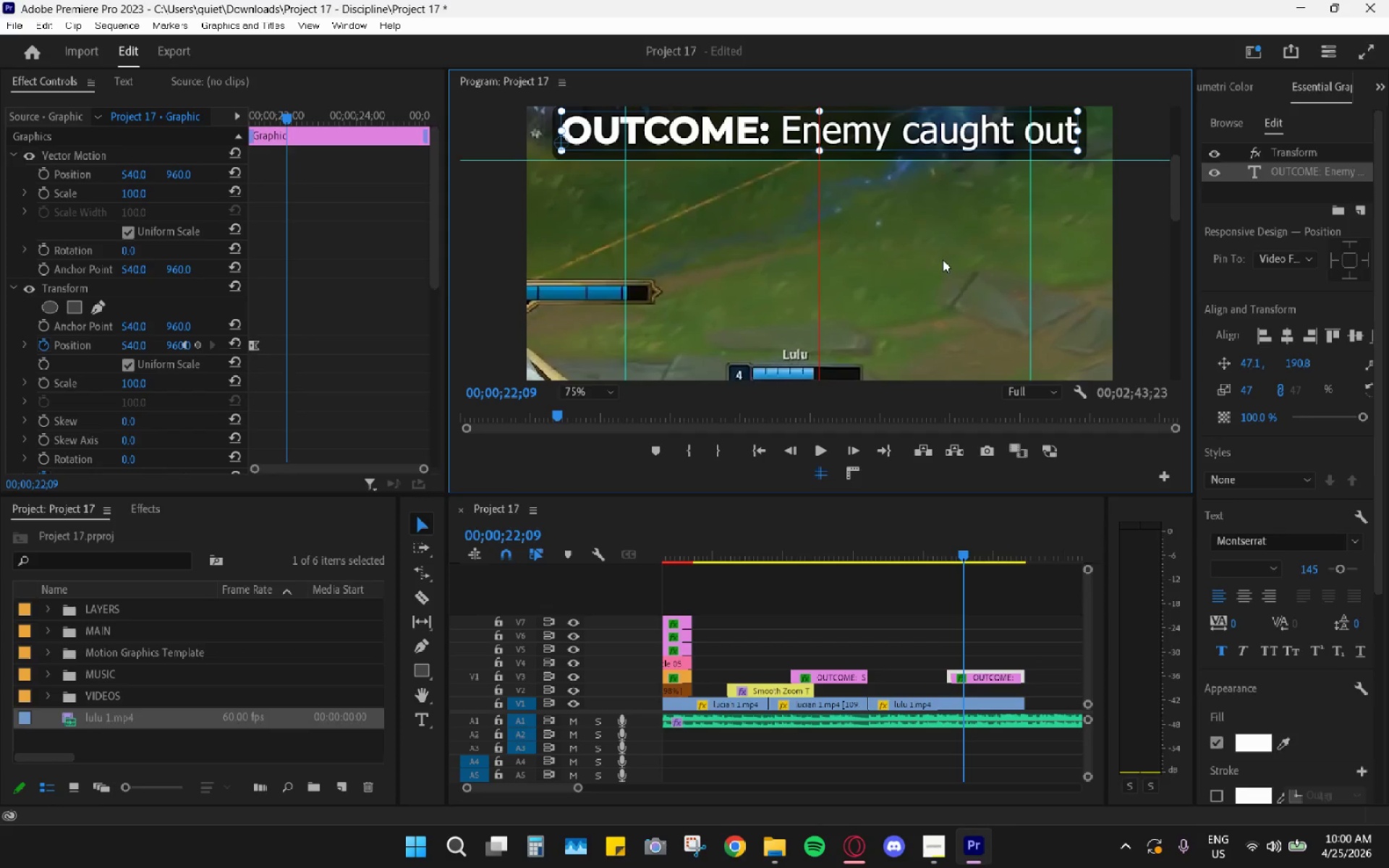 
left_click([946, 255])
 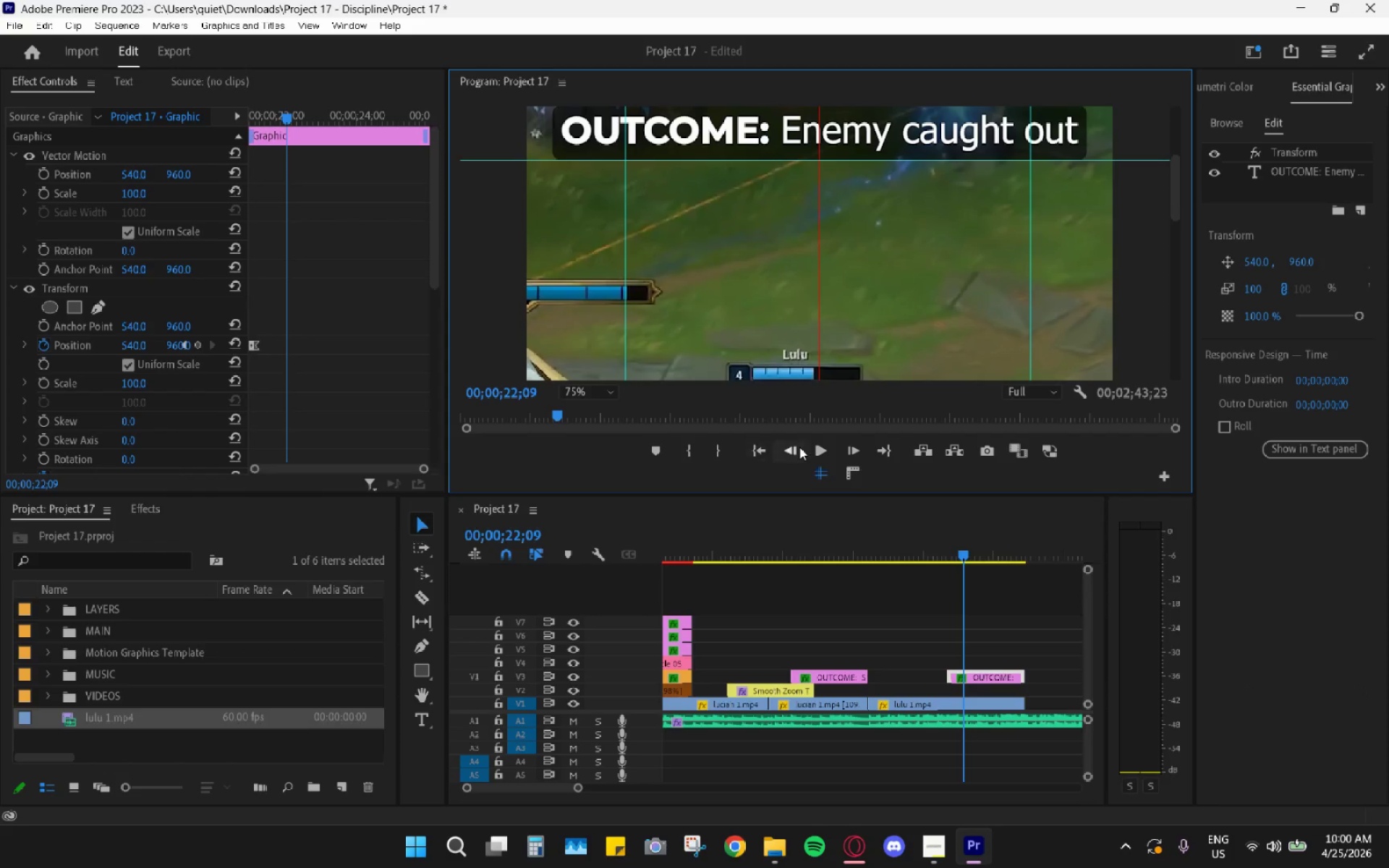 
left_click([820, 479])
 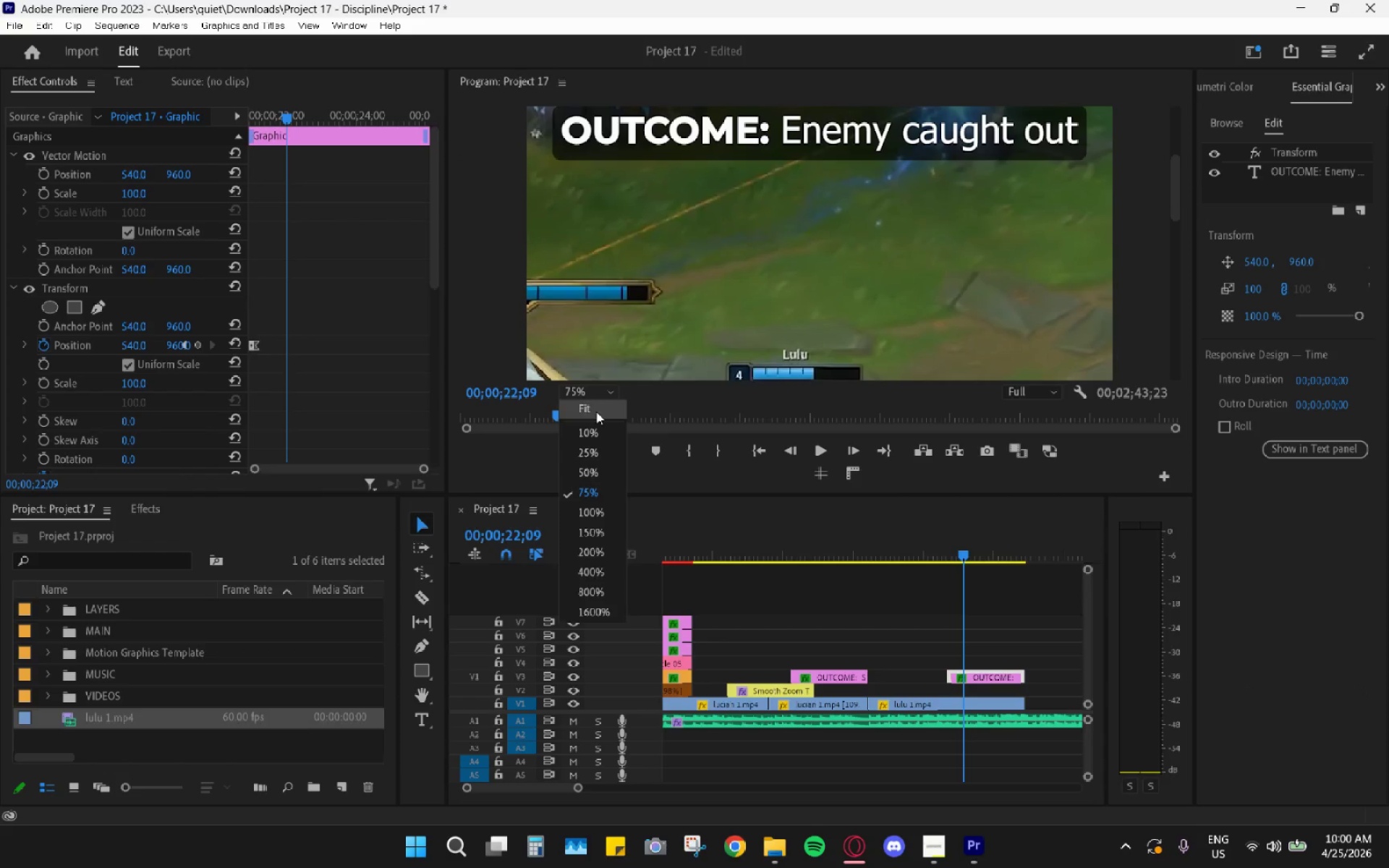 
double_click([596, 413])
 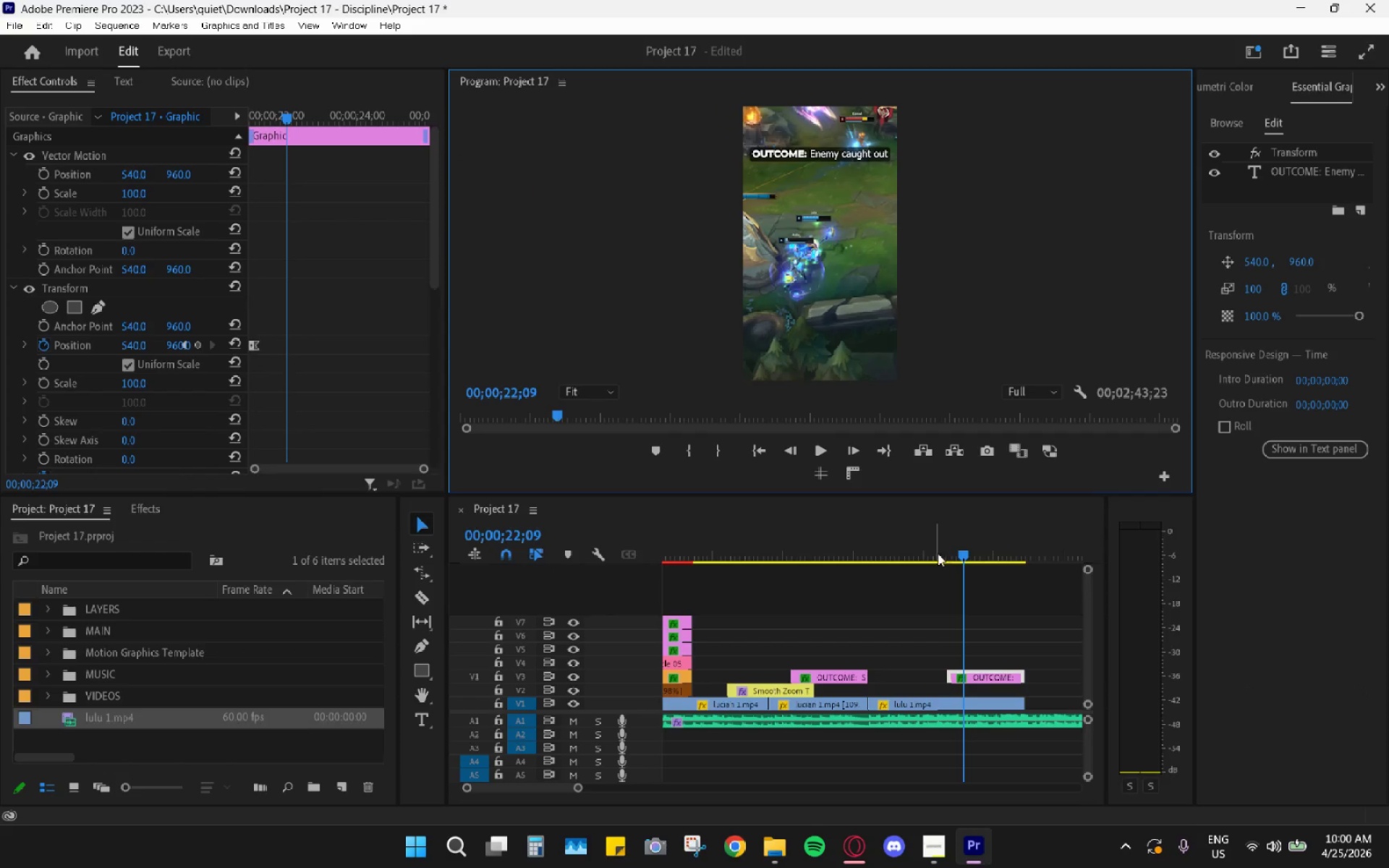 
left_click_drag(start_coordinate=[956, 554], to_coordinate=[862, 555])
 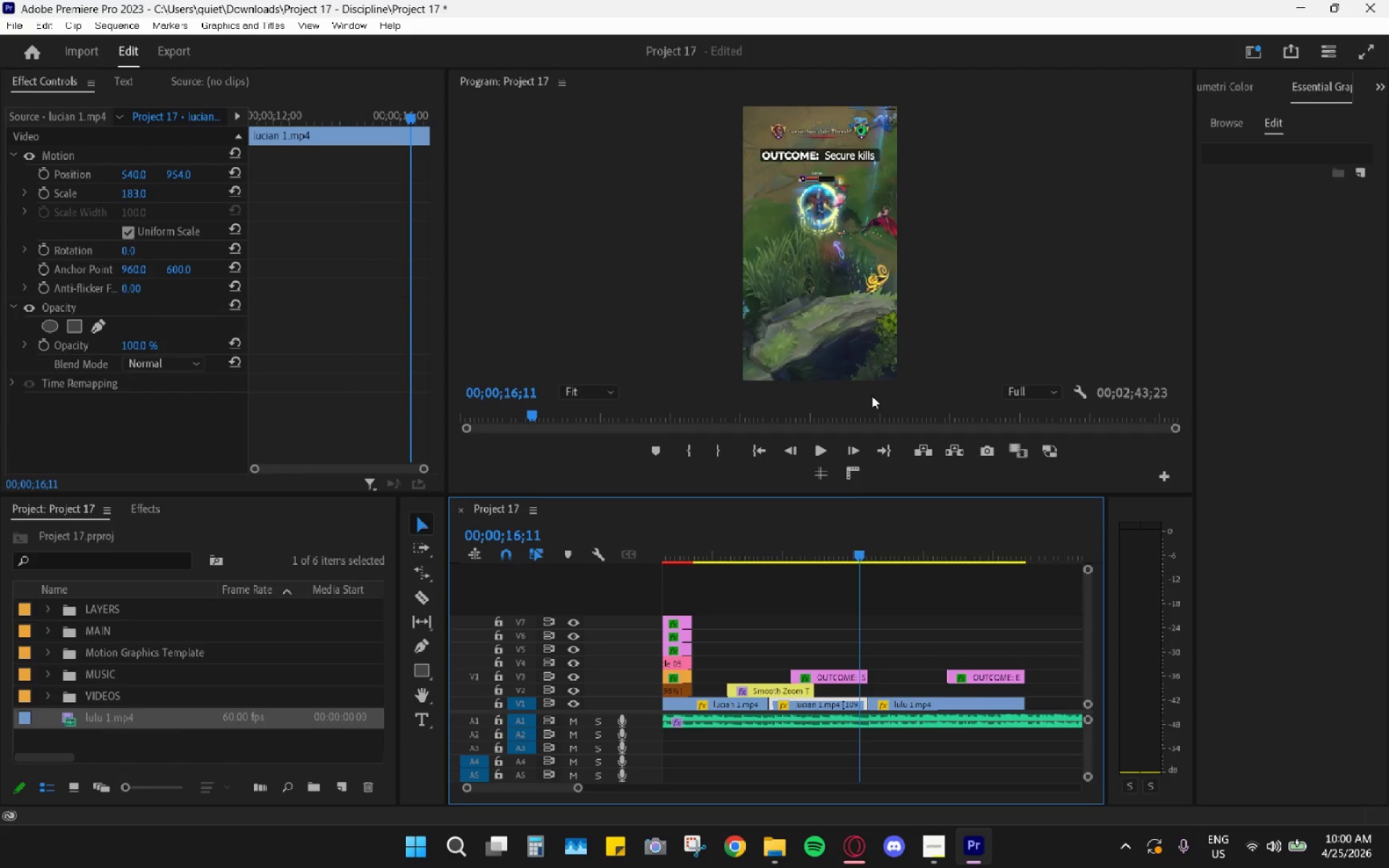 
left_click_drag(start_coordinate=[755, 545], to_coordinate=[625, 553])
 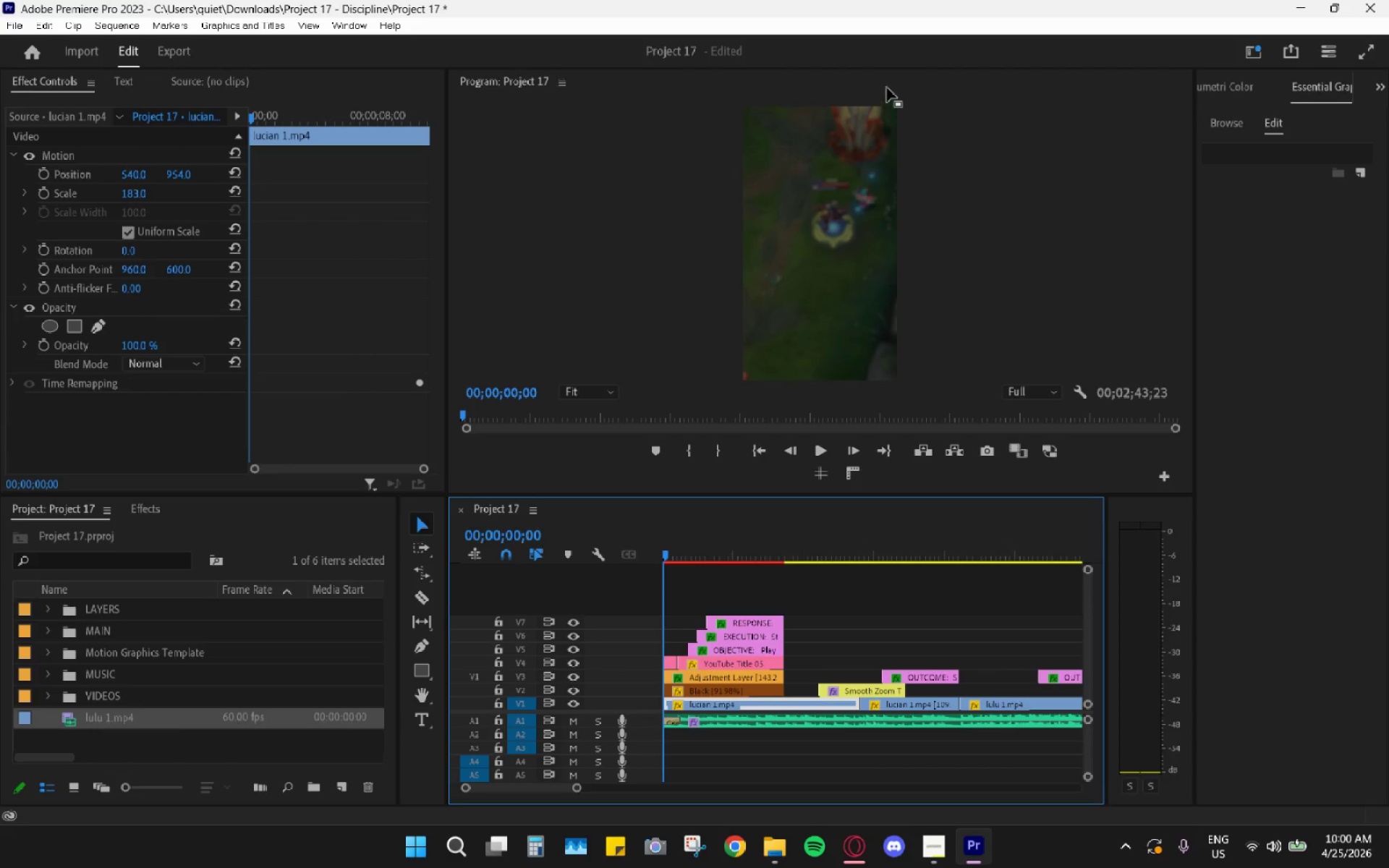 
double_click([888, 80])
 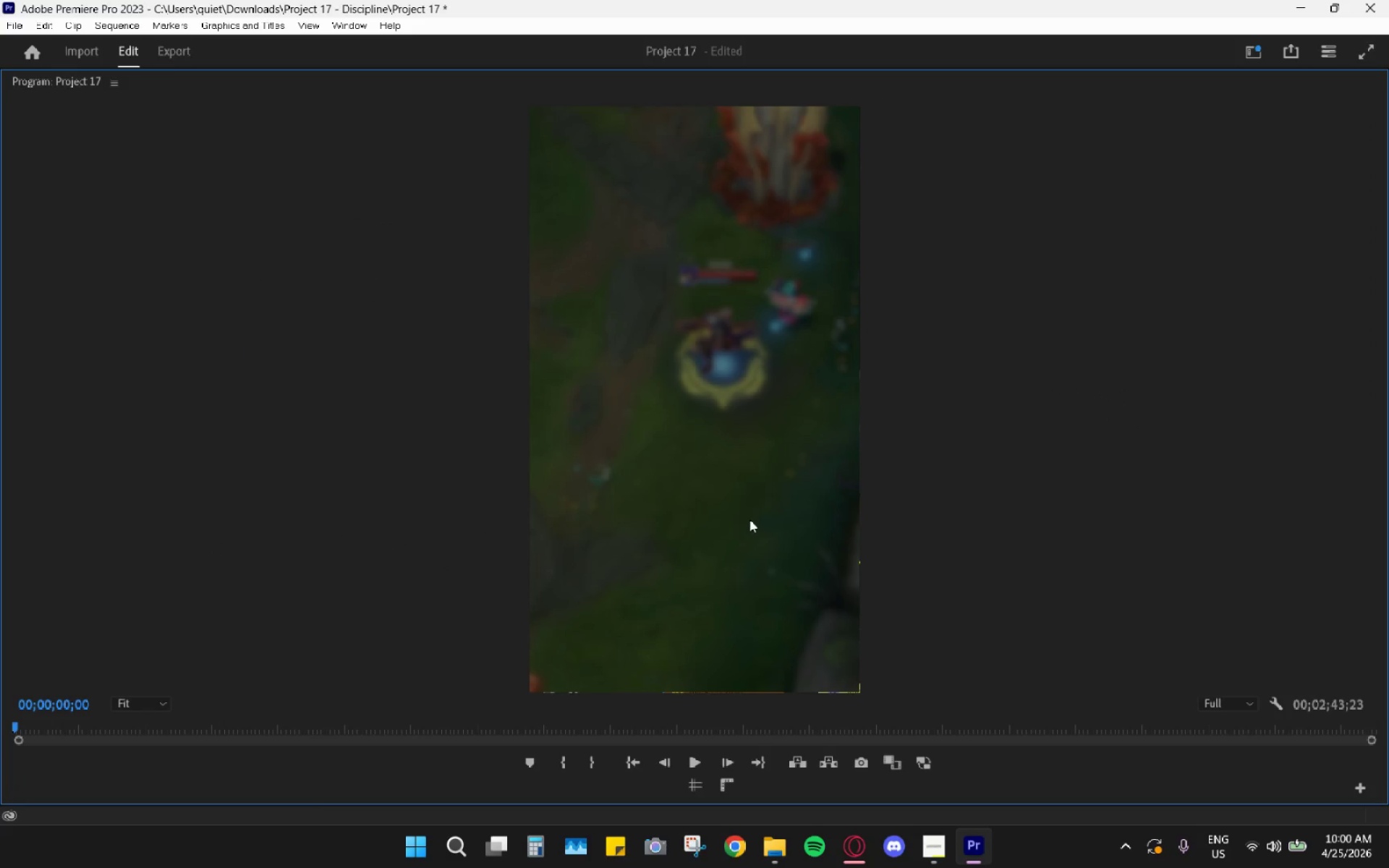 
key(Space)
 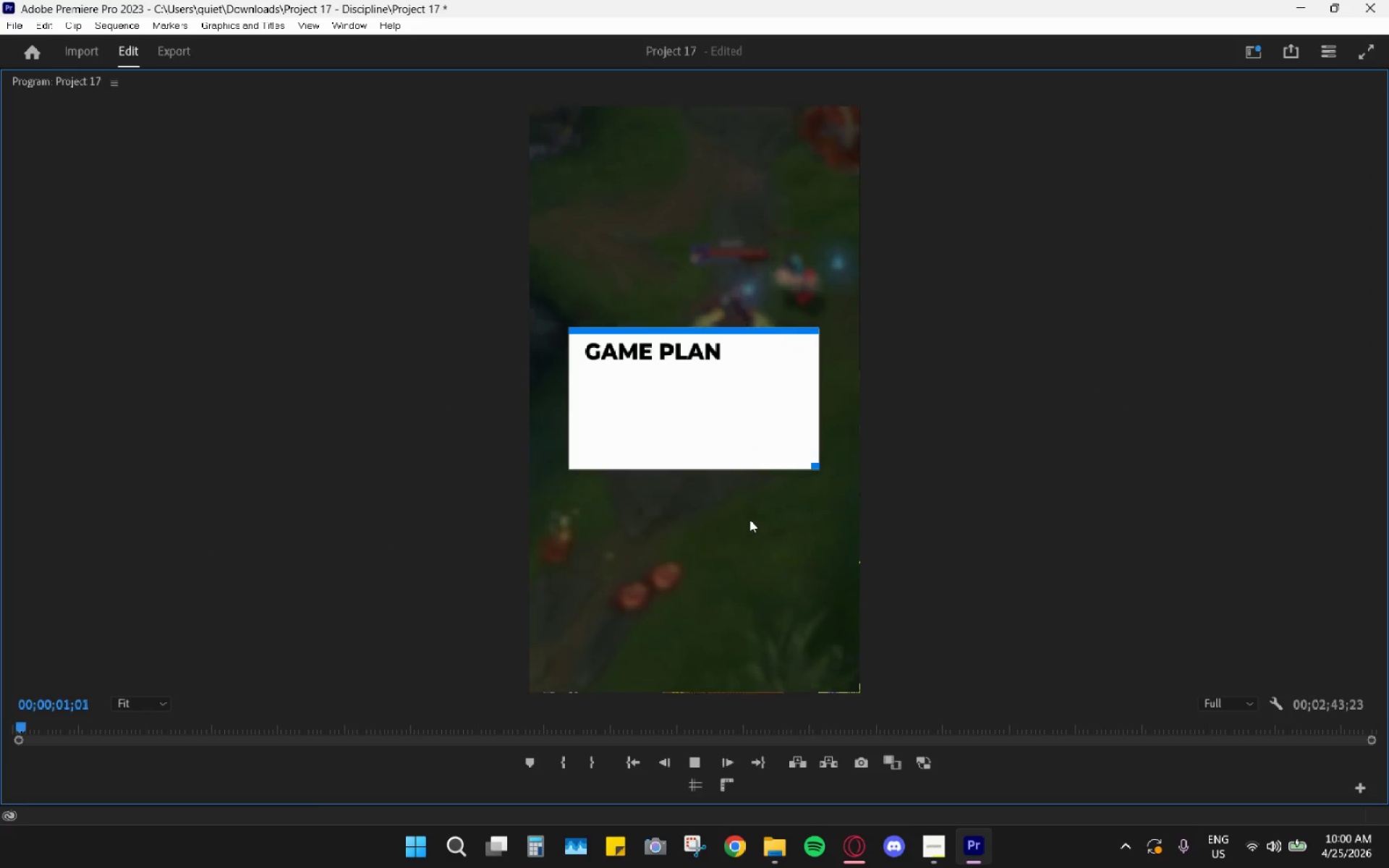 
left_click([749, 519])
 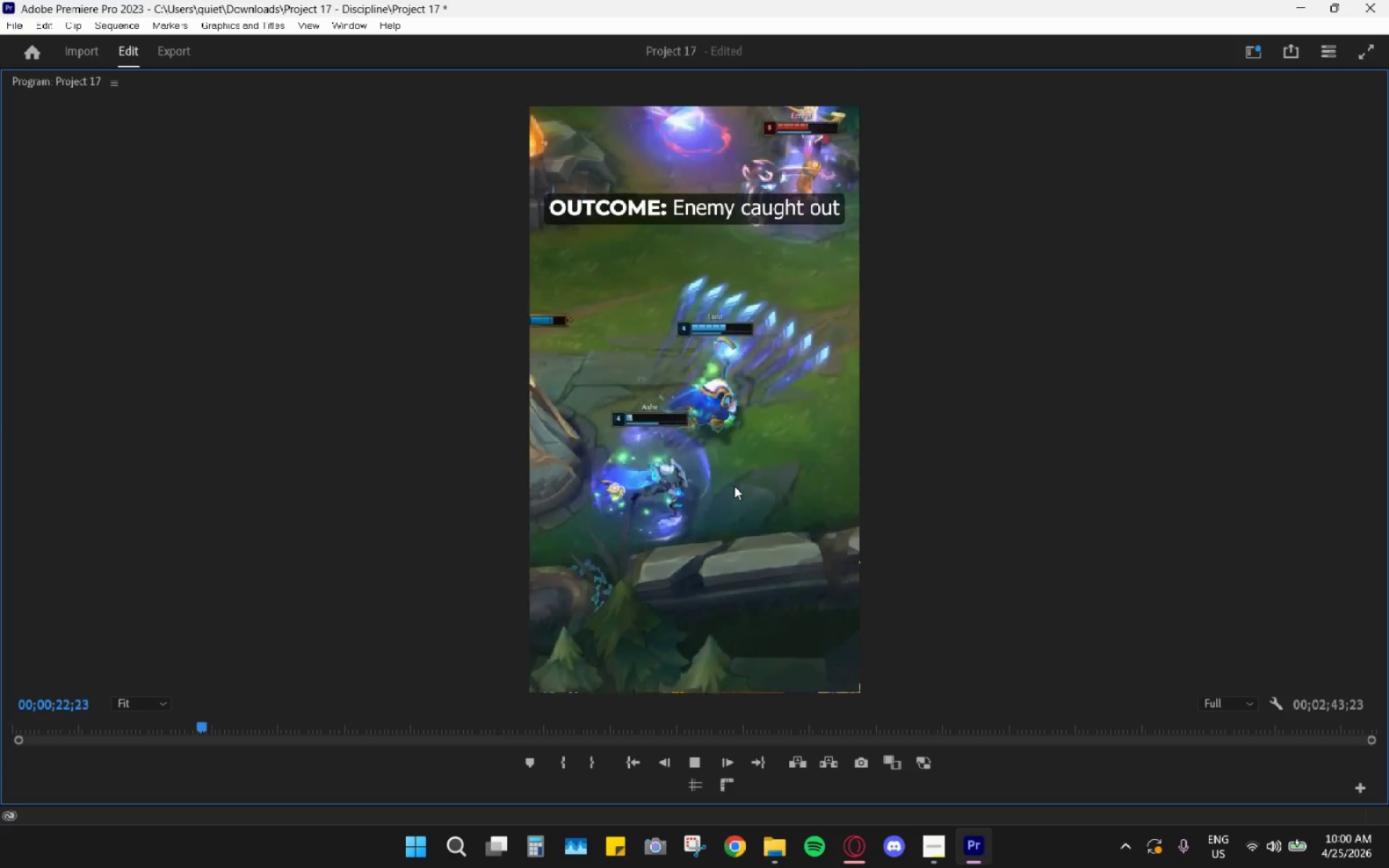 
wait(26.28)
 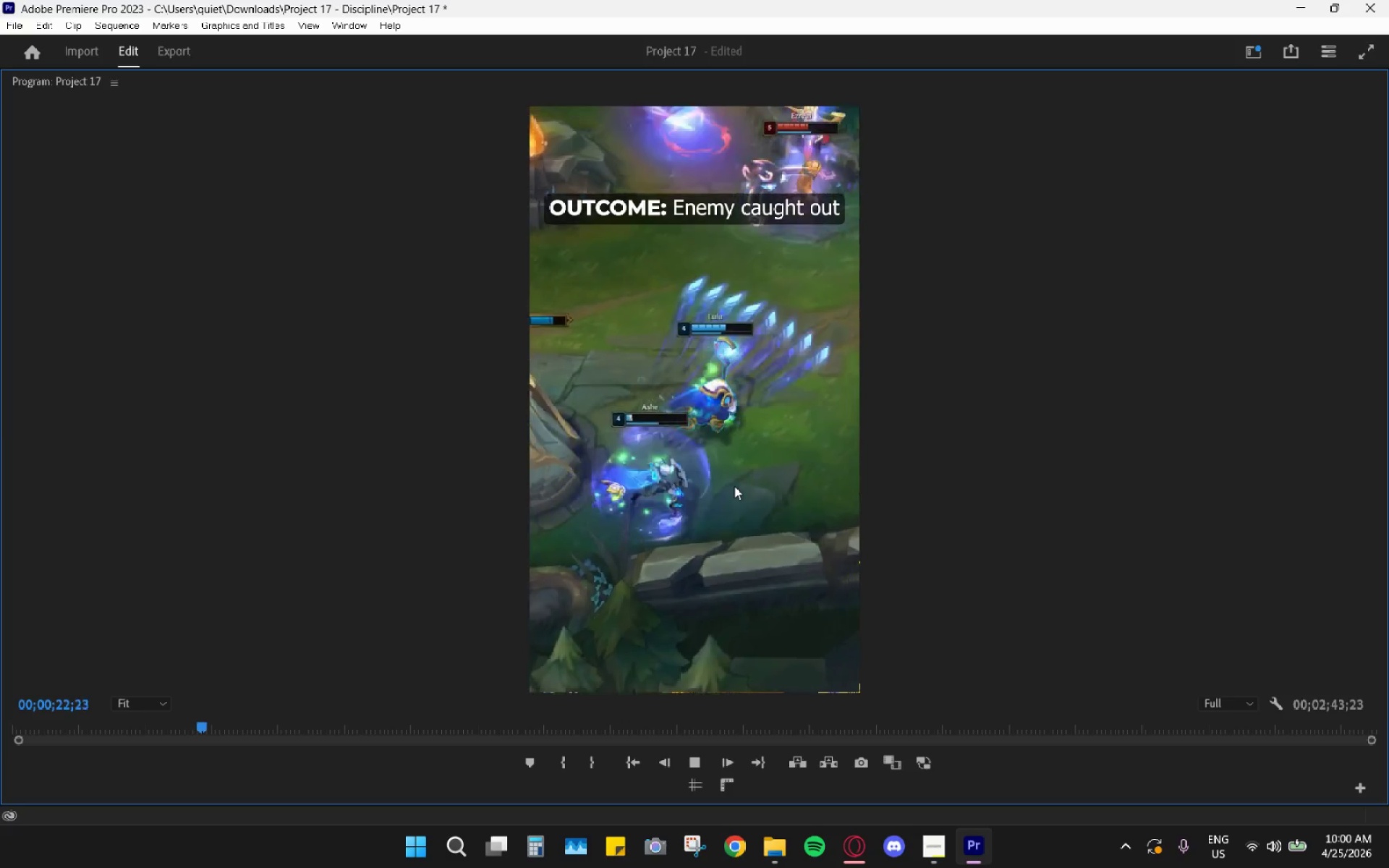 
double_click([896, 88])
 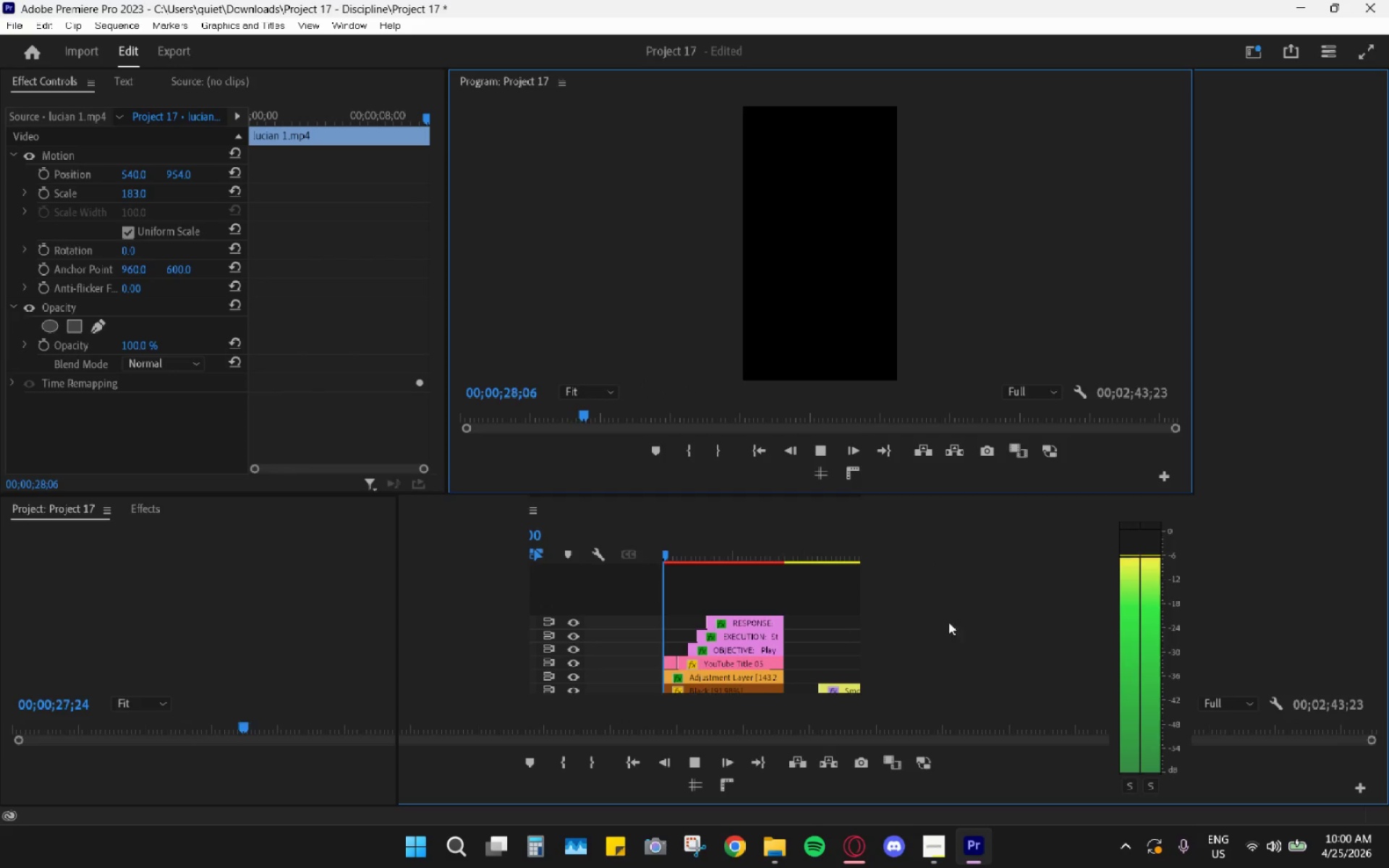 
key(Space)
 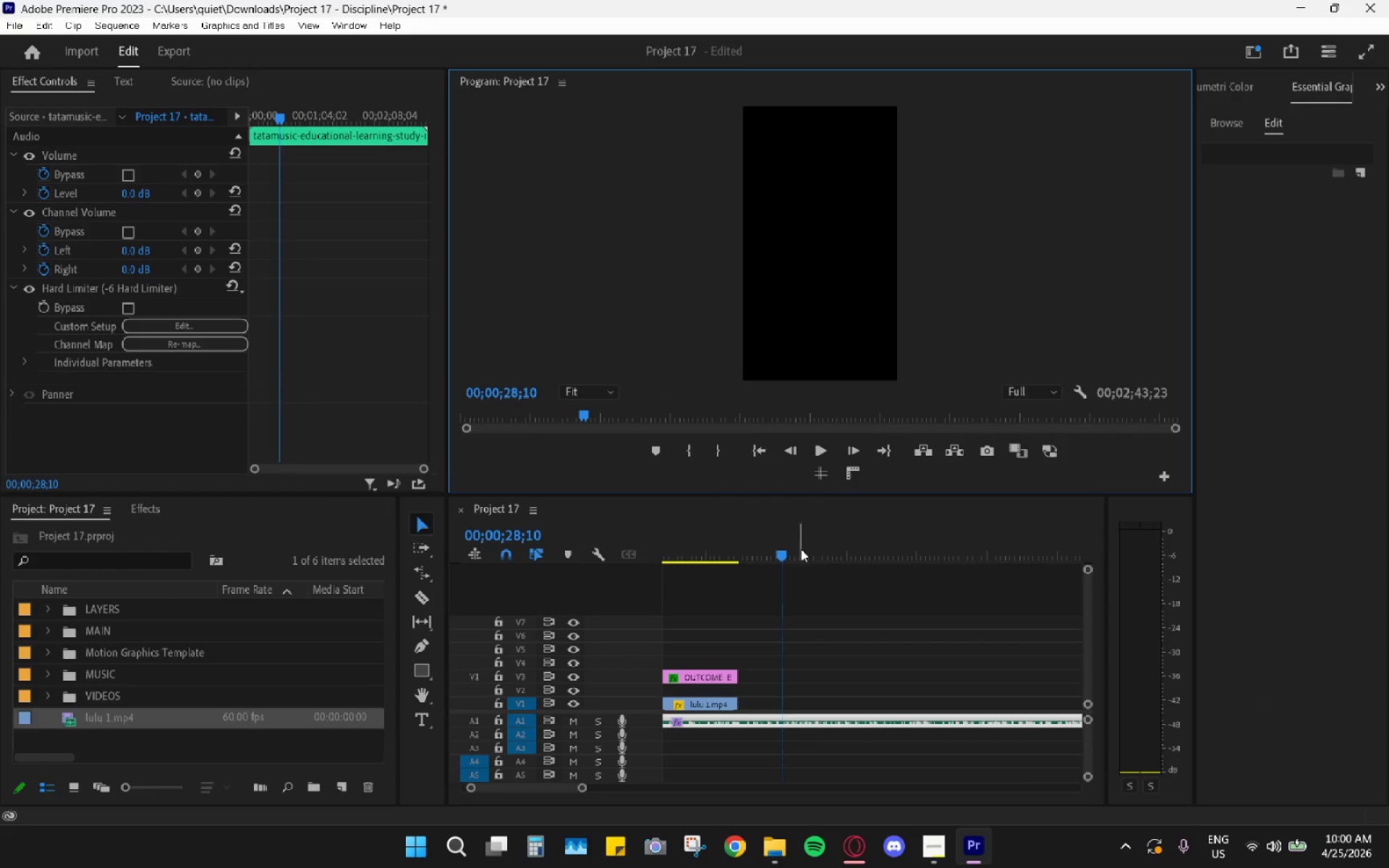 
hold_key(key=AltLeft, duration=0.69)
scroll: coordinate [770, 618], scroll_direction: down, amount: 5.0
 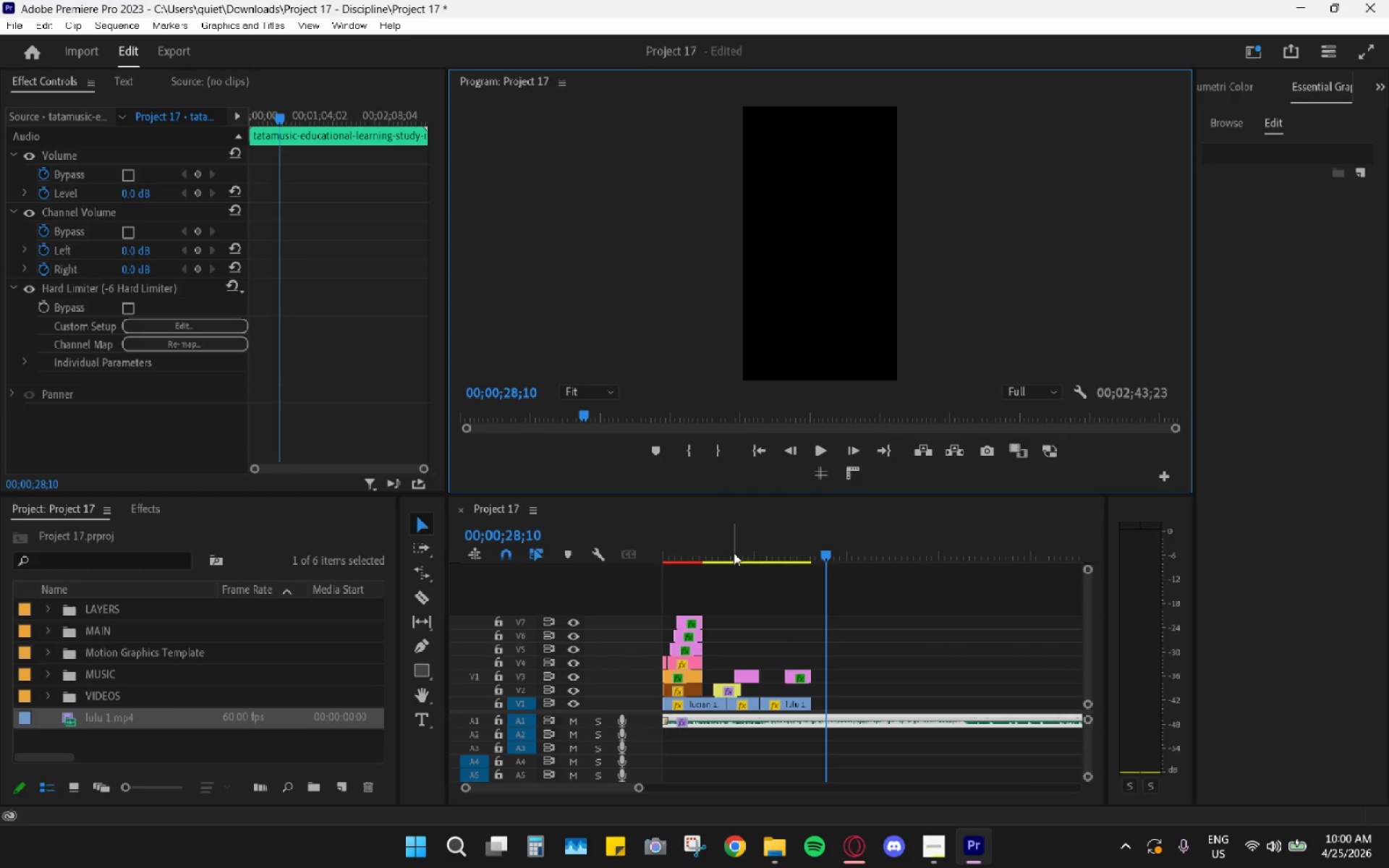 
left_click_drag(start_coordinate=[737, 550], to_coordinate=[713, 545])
 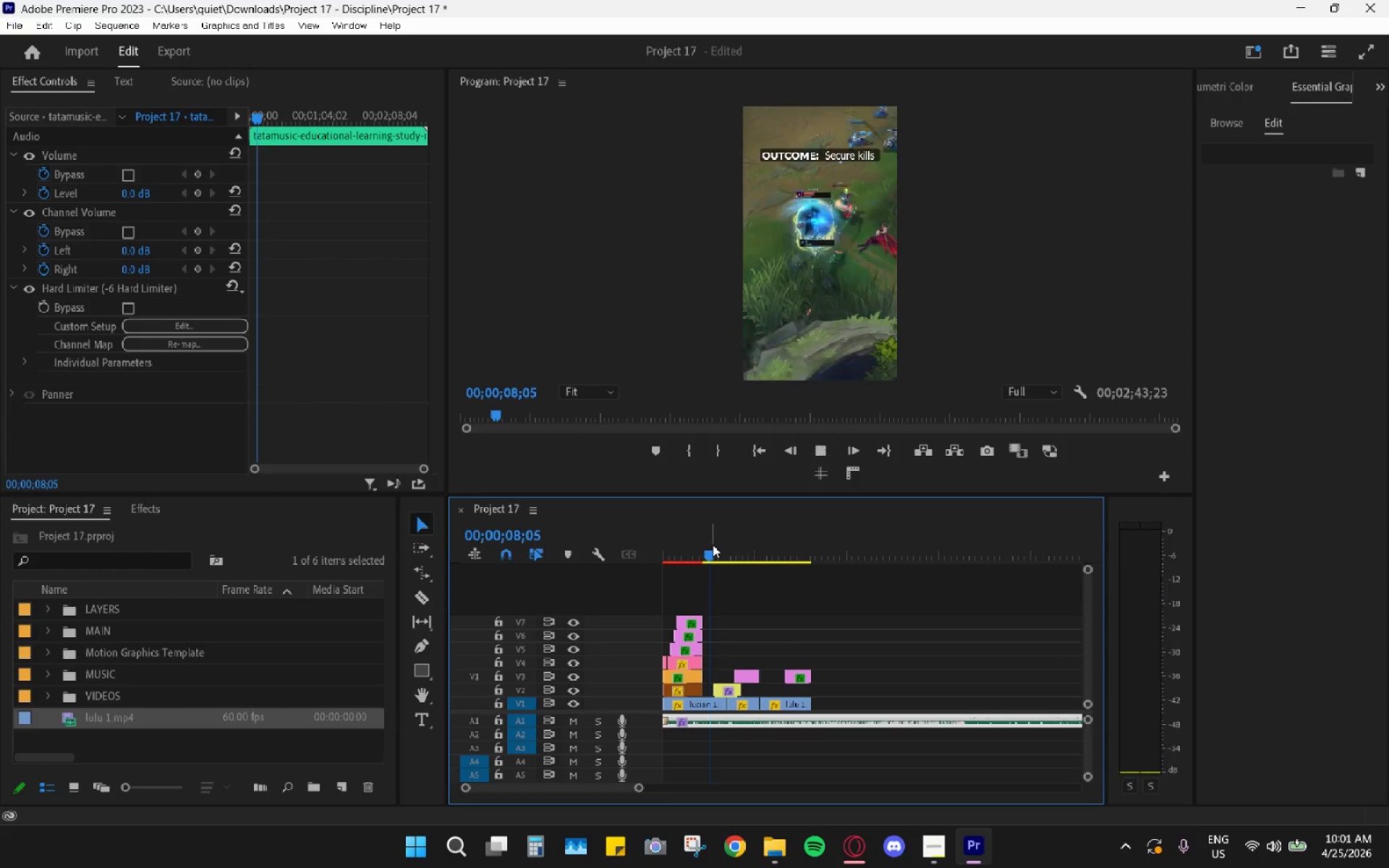 
key(Space)
 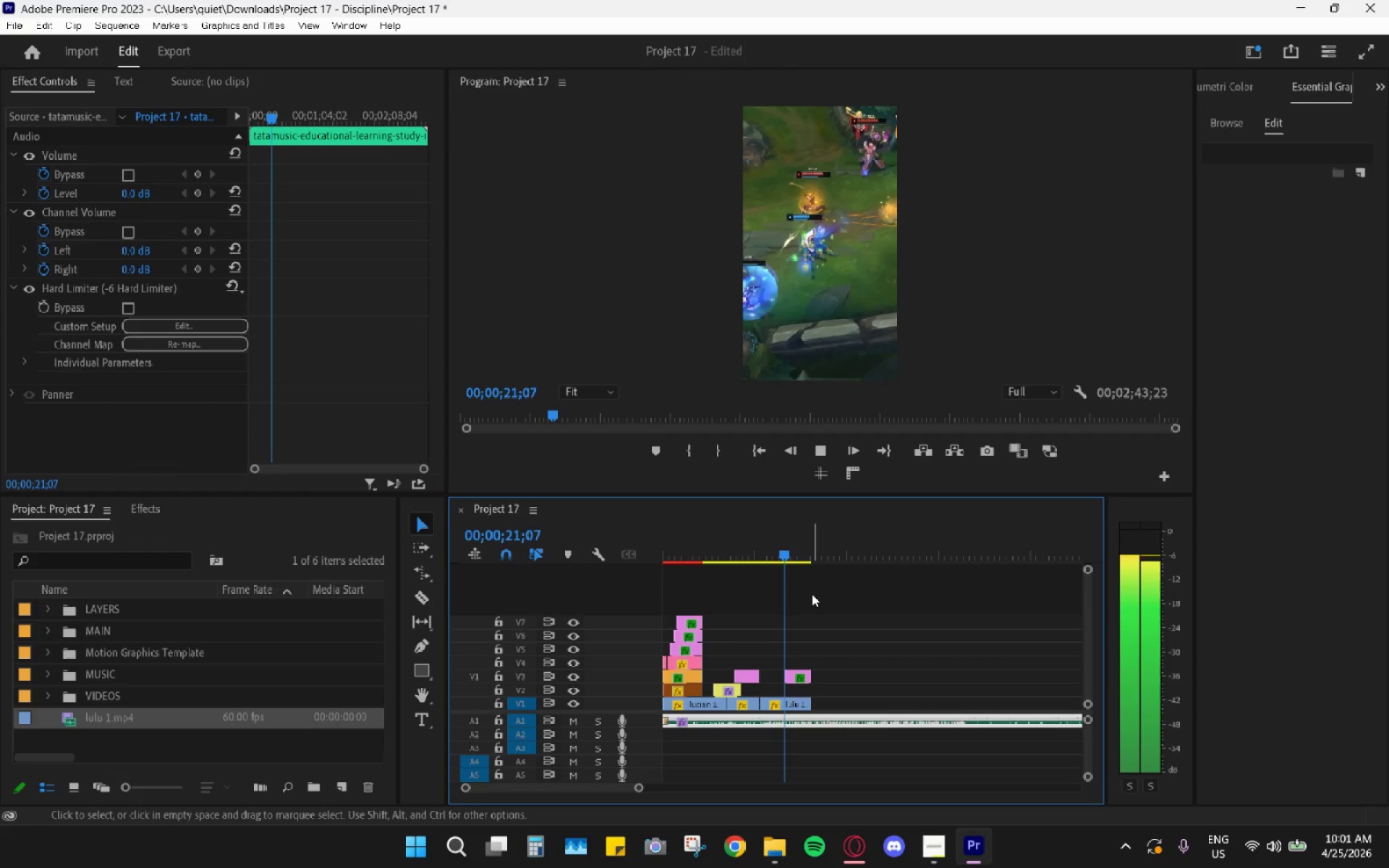 
wait(18.45)
 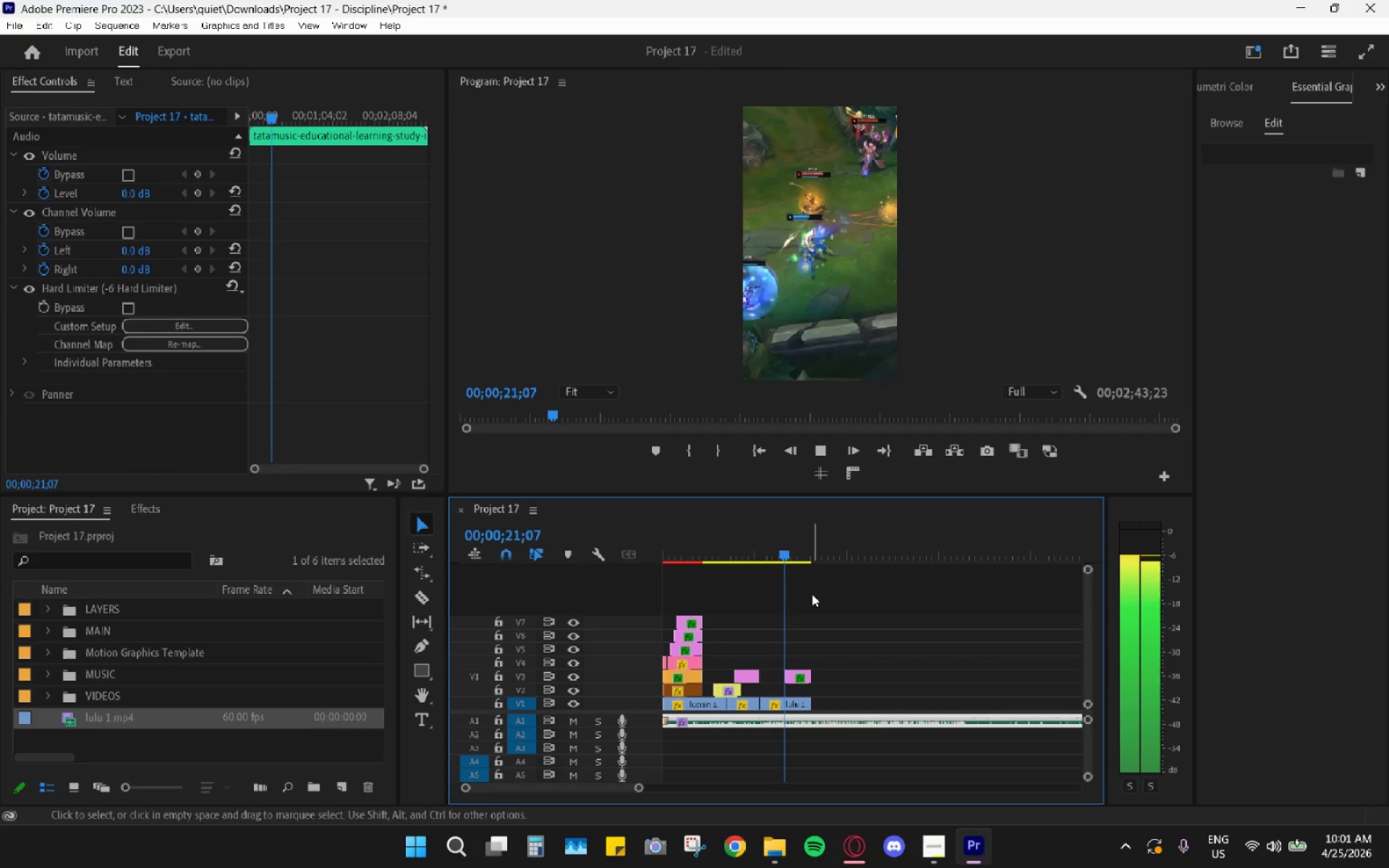 
key(Space)
 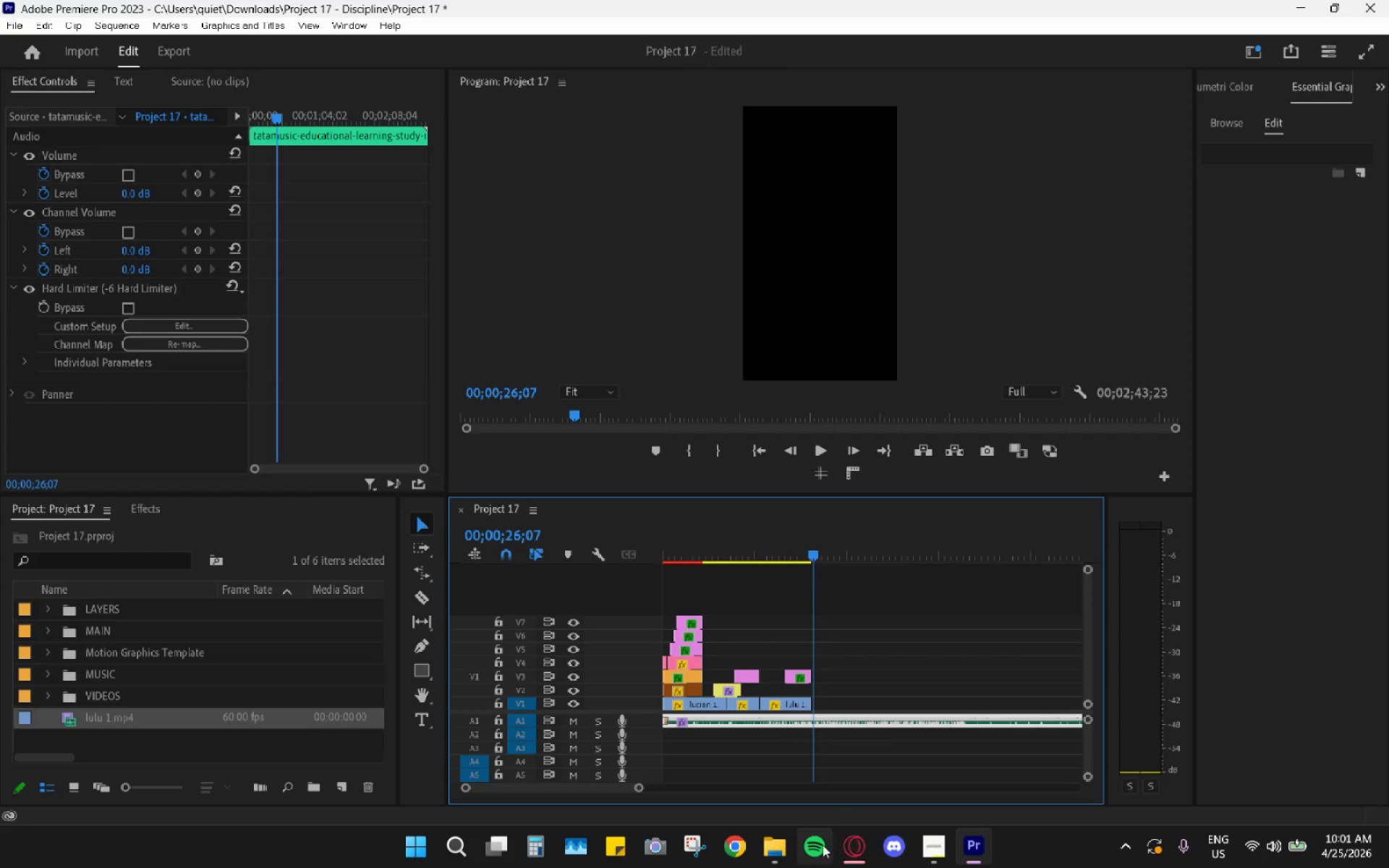 
left_click([776, 841])
 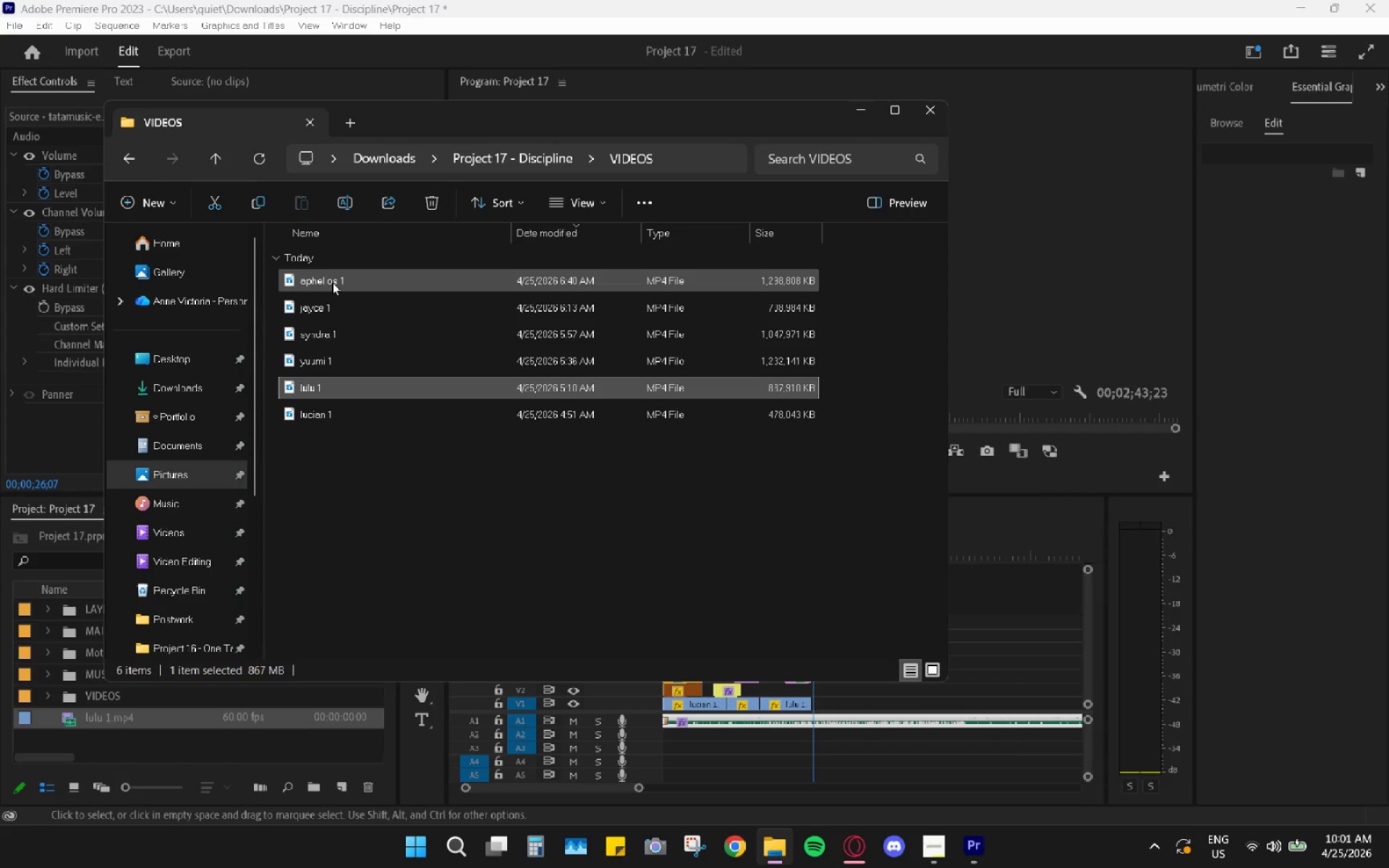 
wait(5.14)
 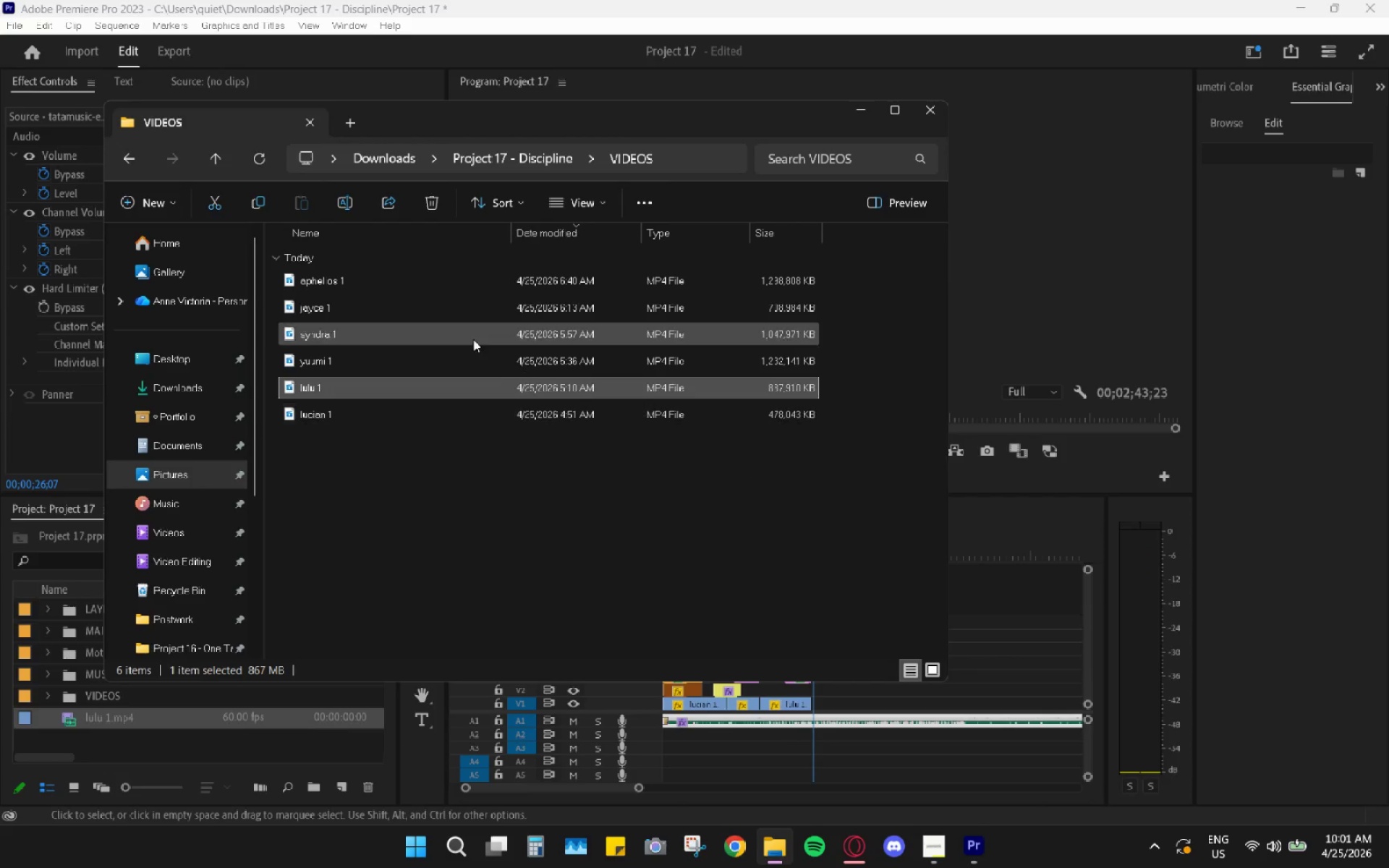 
double_click([341, 281])
 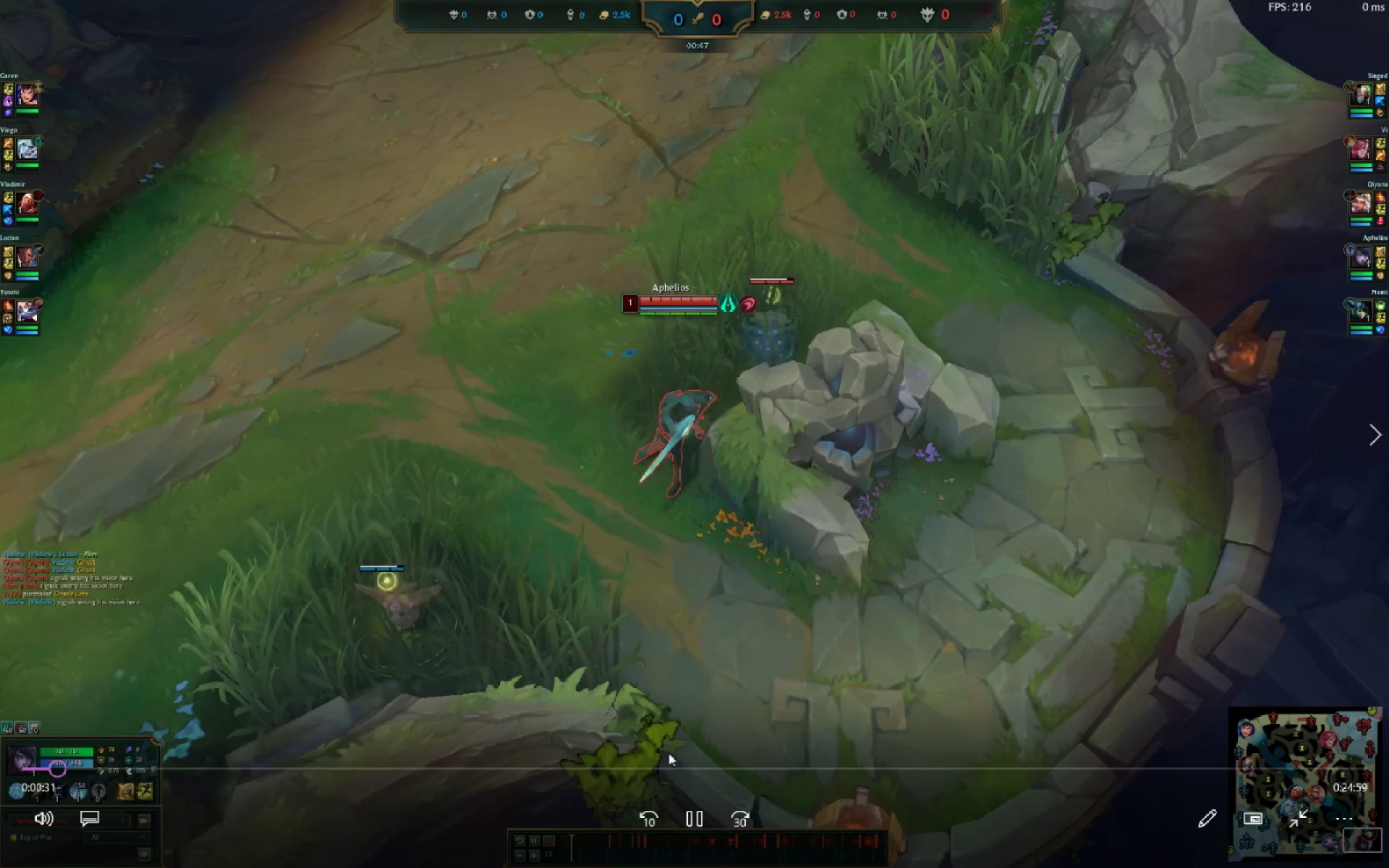 
wait(5.2)
 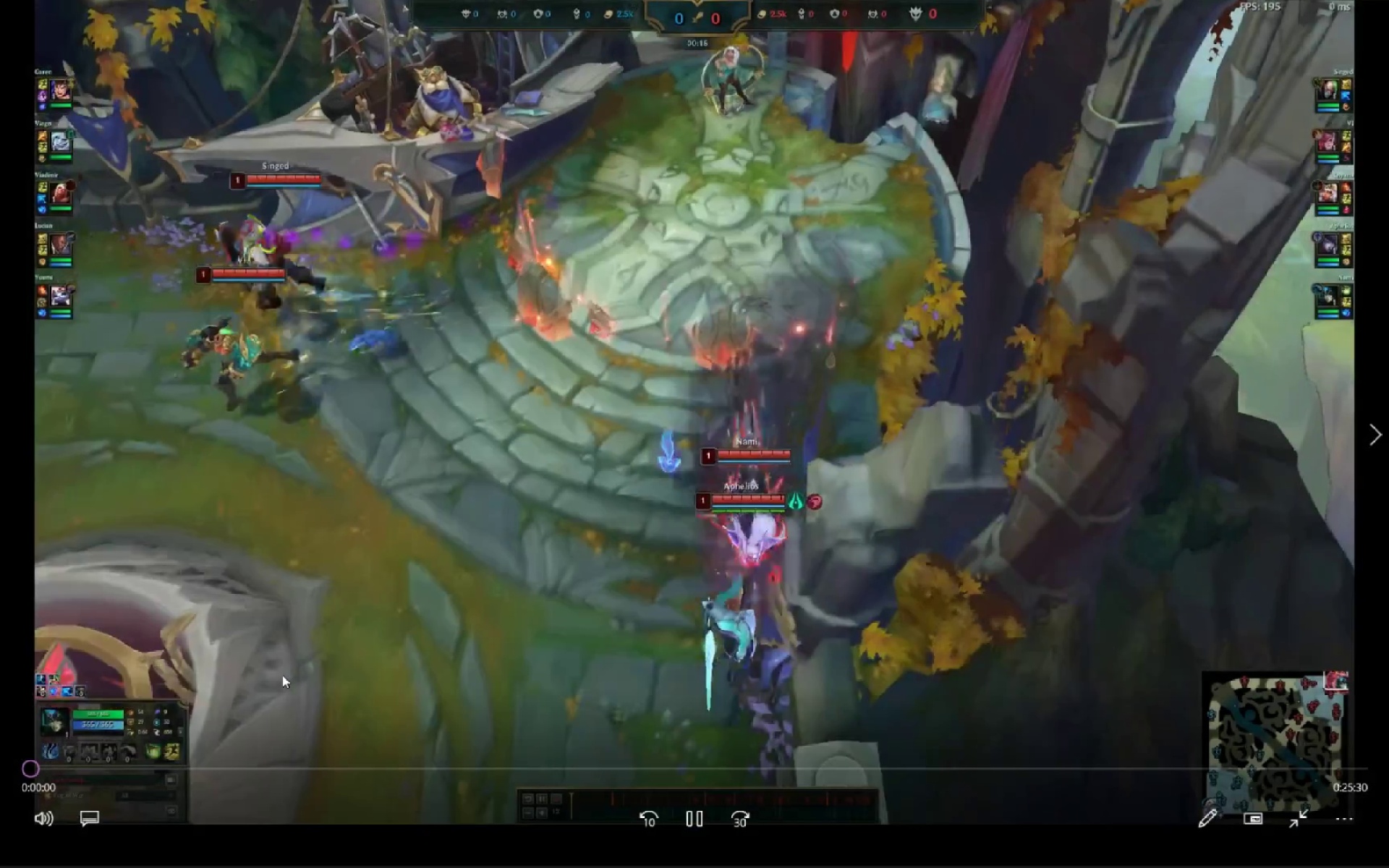 
left_click_drag(start_coordinate=[54, 765], to_coordinate=[59, 767])
 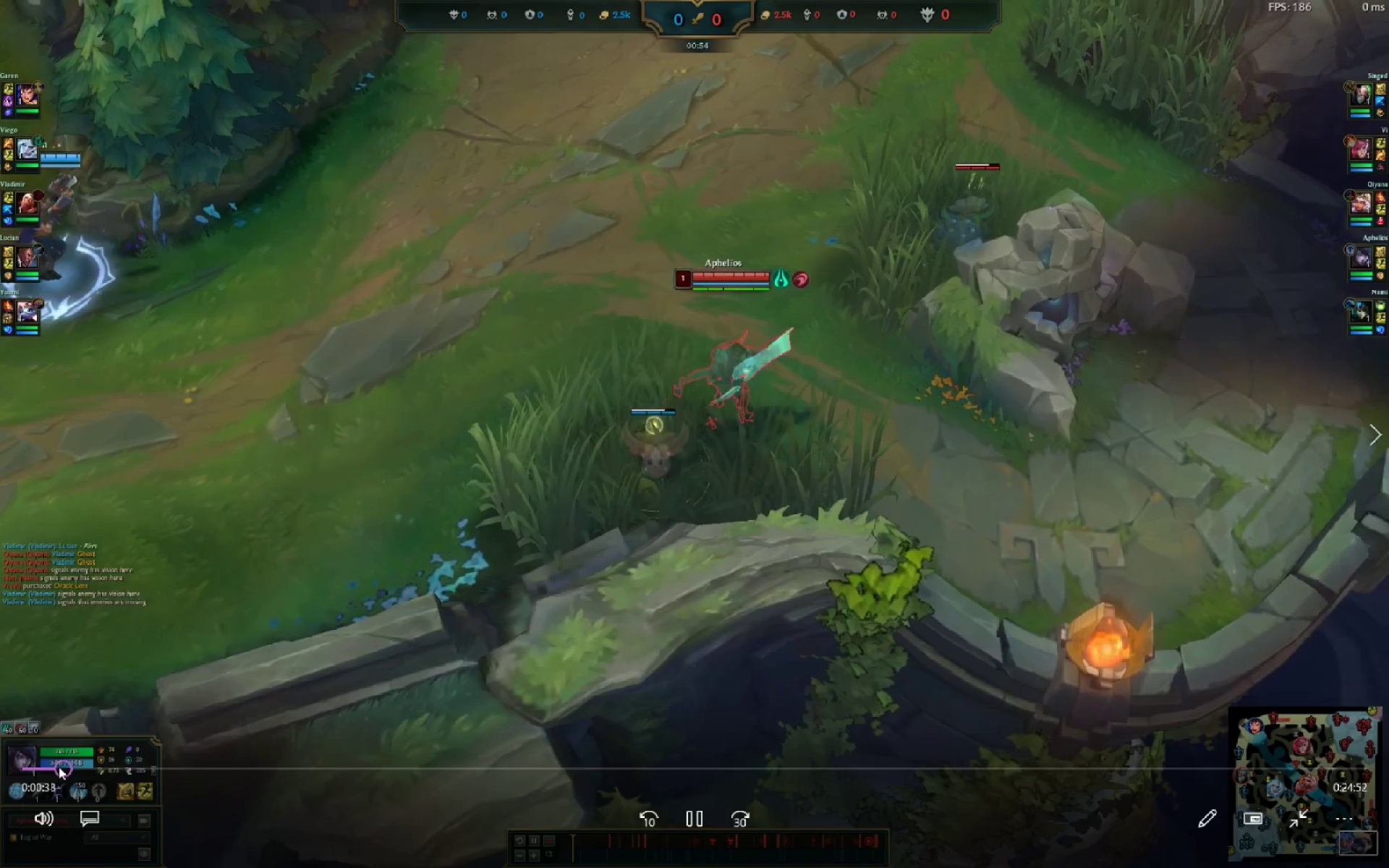 
left_click_drag(start_coordinate=[59, 767], to_coordinate=[67, 770])
 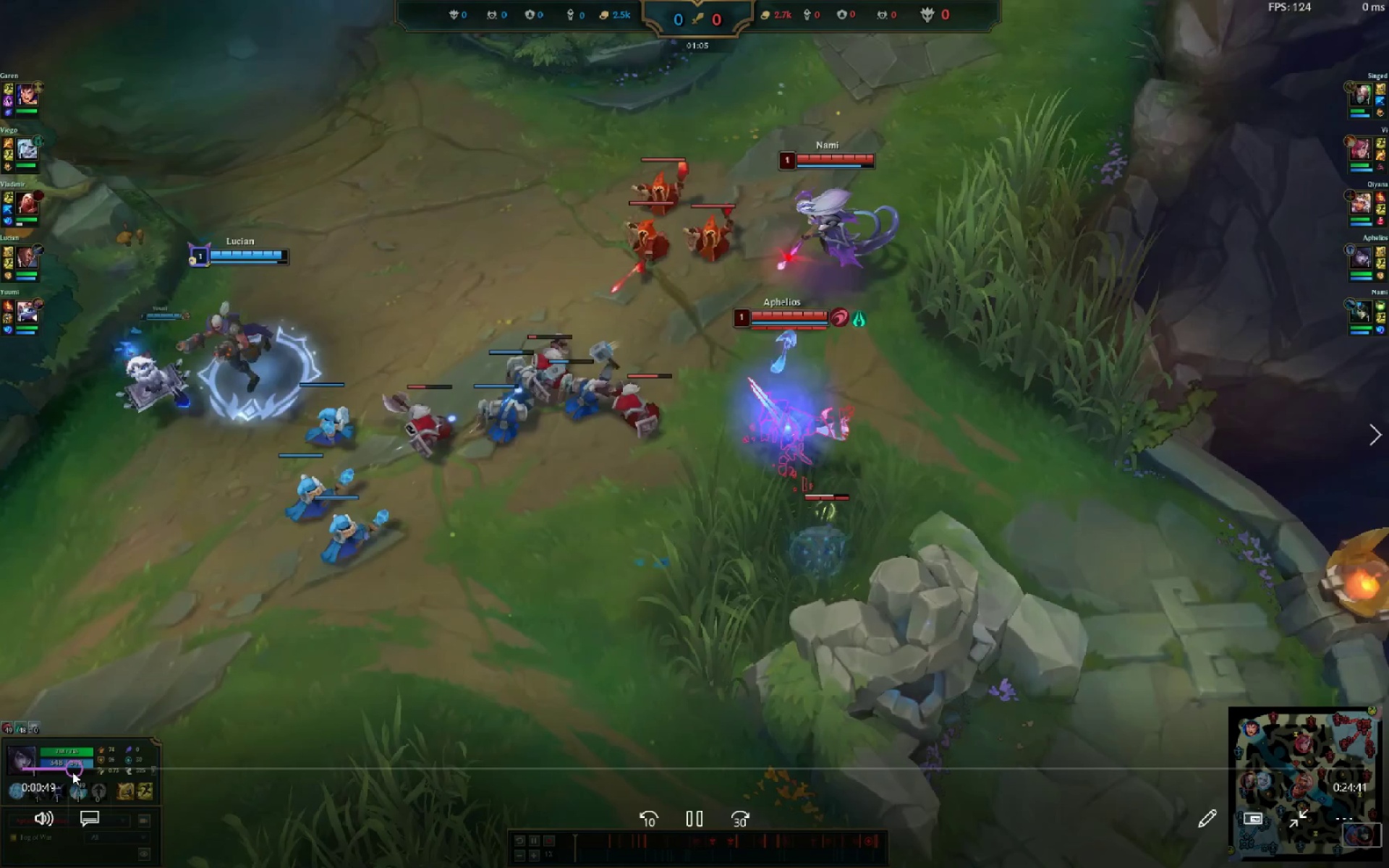 
left_click_drag(start_coordinate=[77, 772], to_coordinate=[83, 773])
 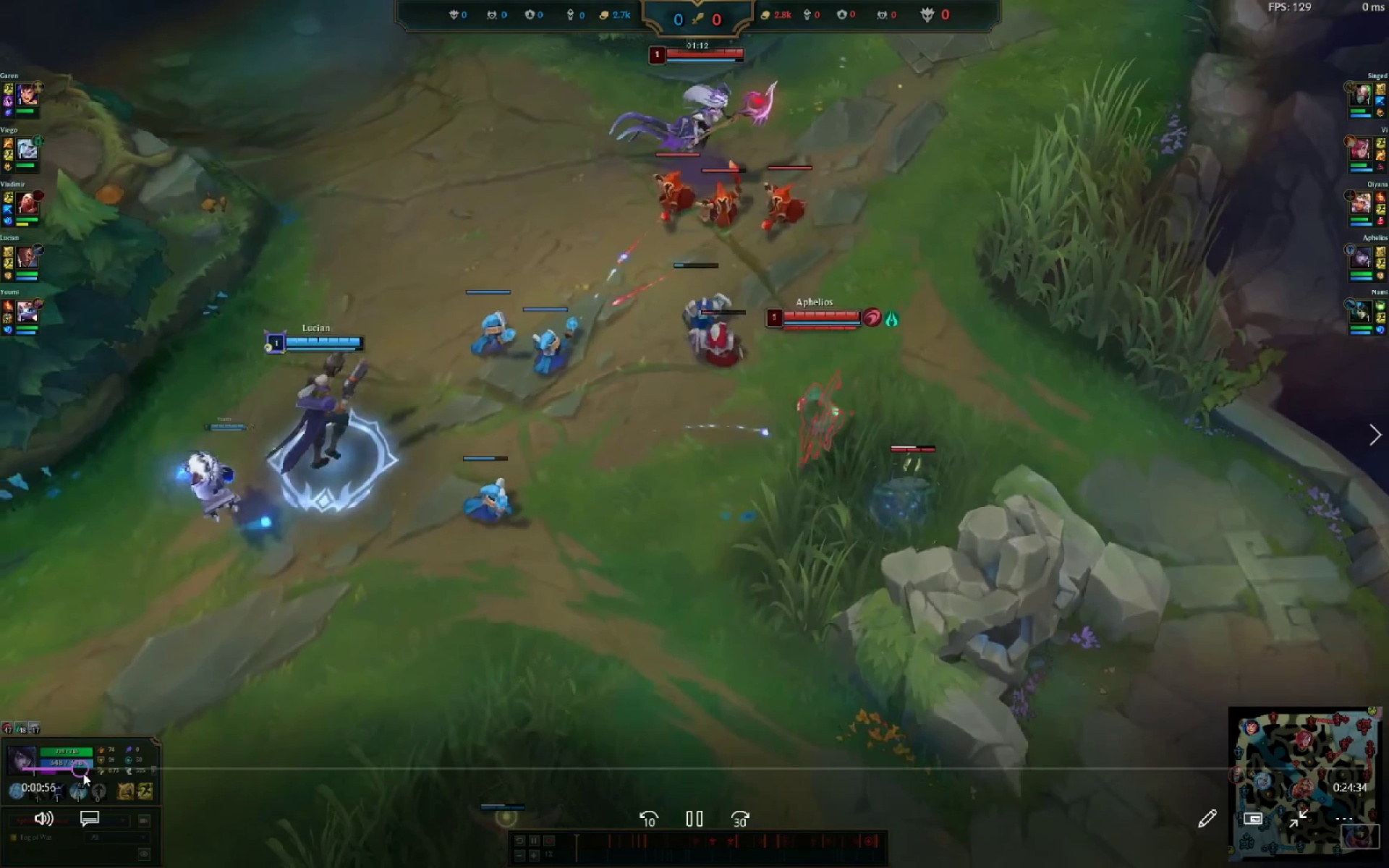 
left_click_drag(start_coordinate=[83, 773], to_coordinate=[94, 774])
 